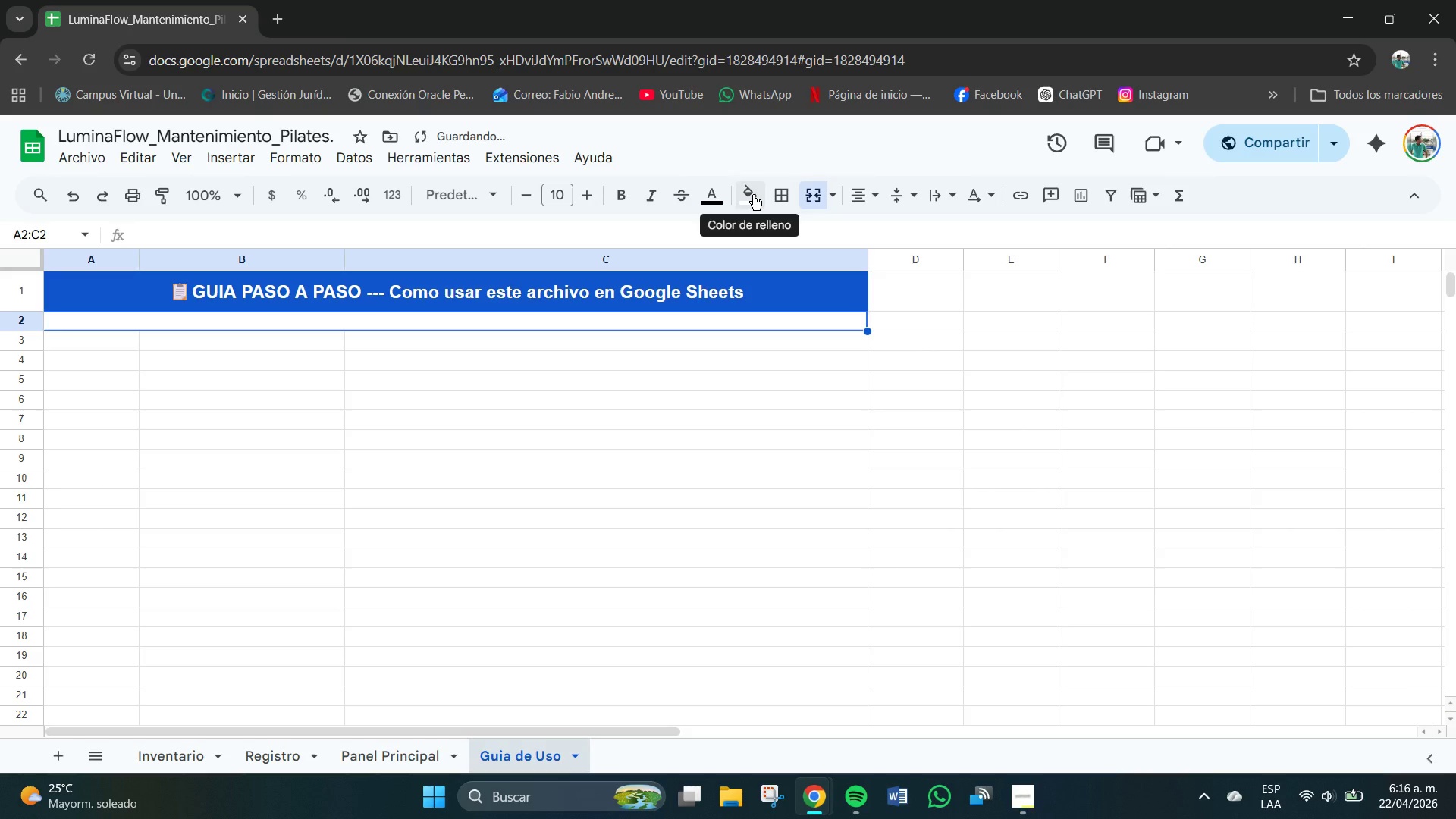 
left_click([753, 195])
 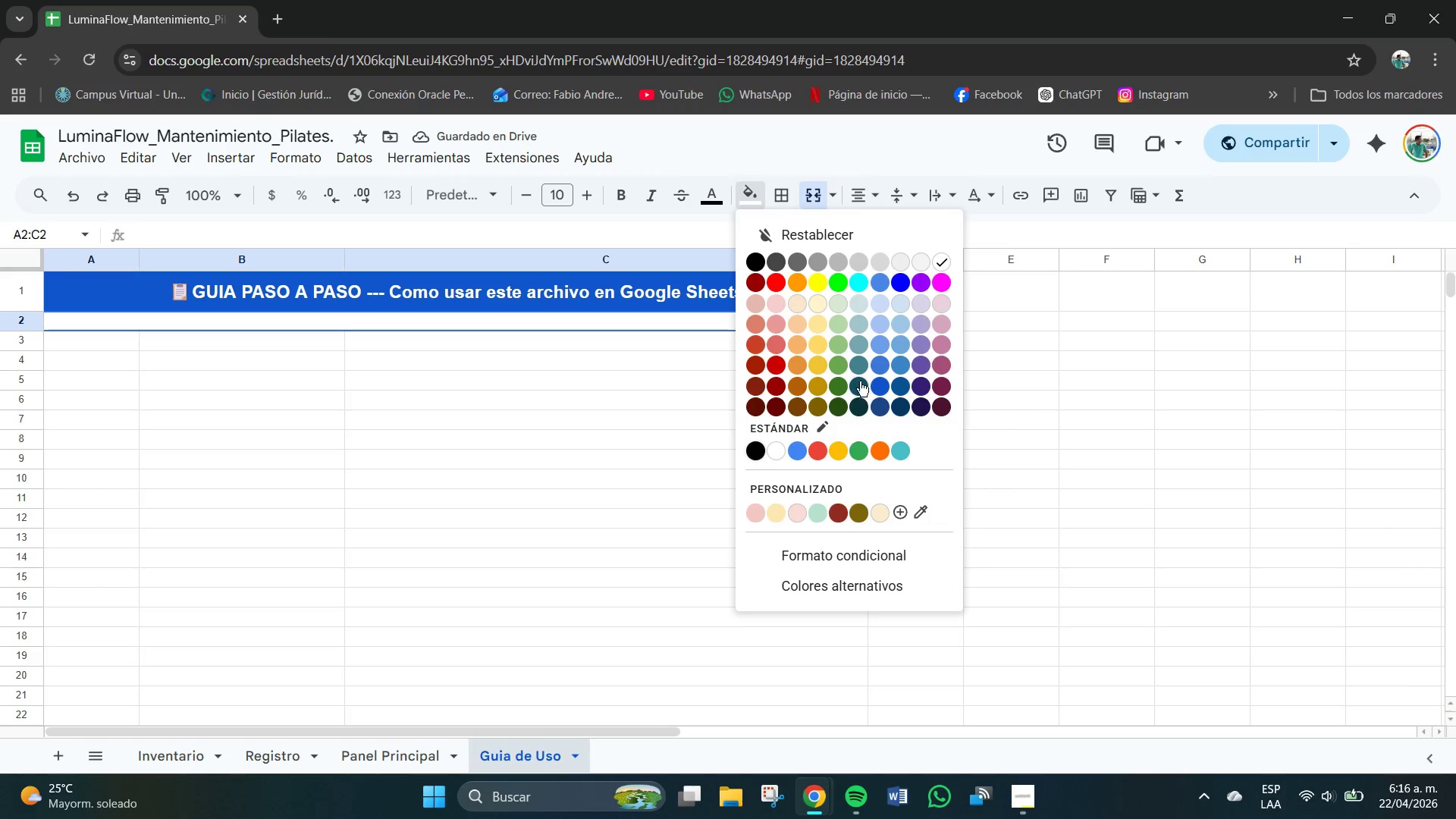 
left_click([858, 377])
 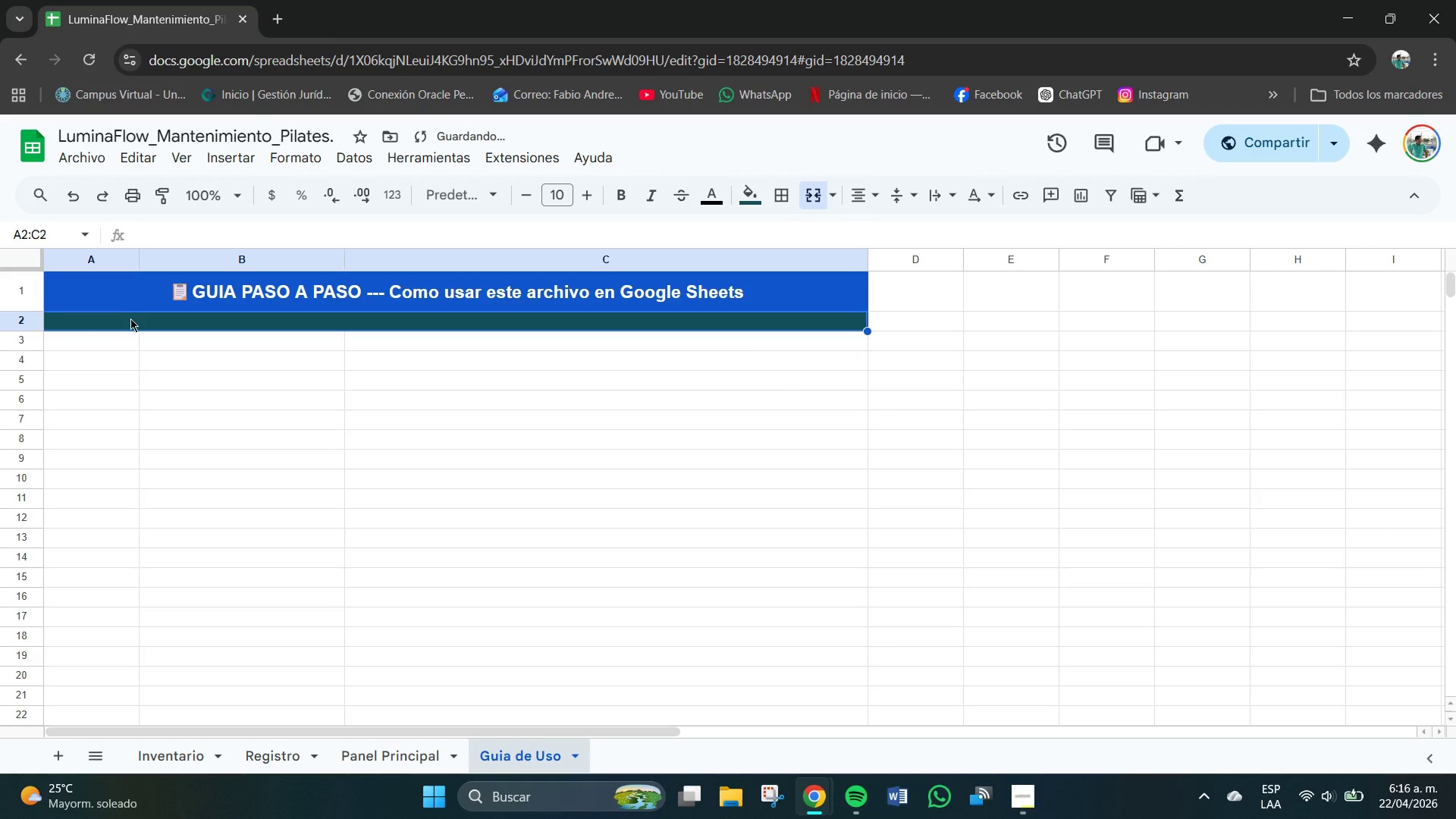 
double_click([130, 318])
 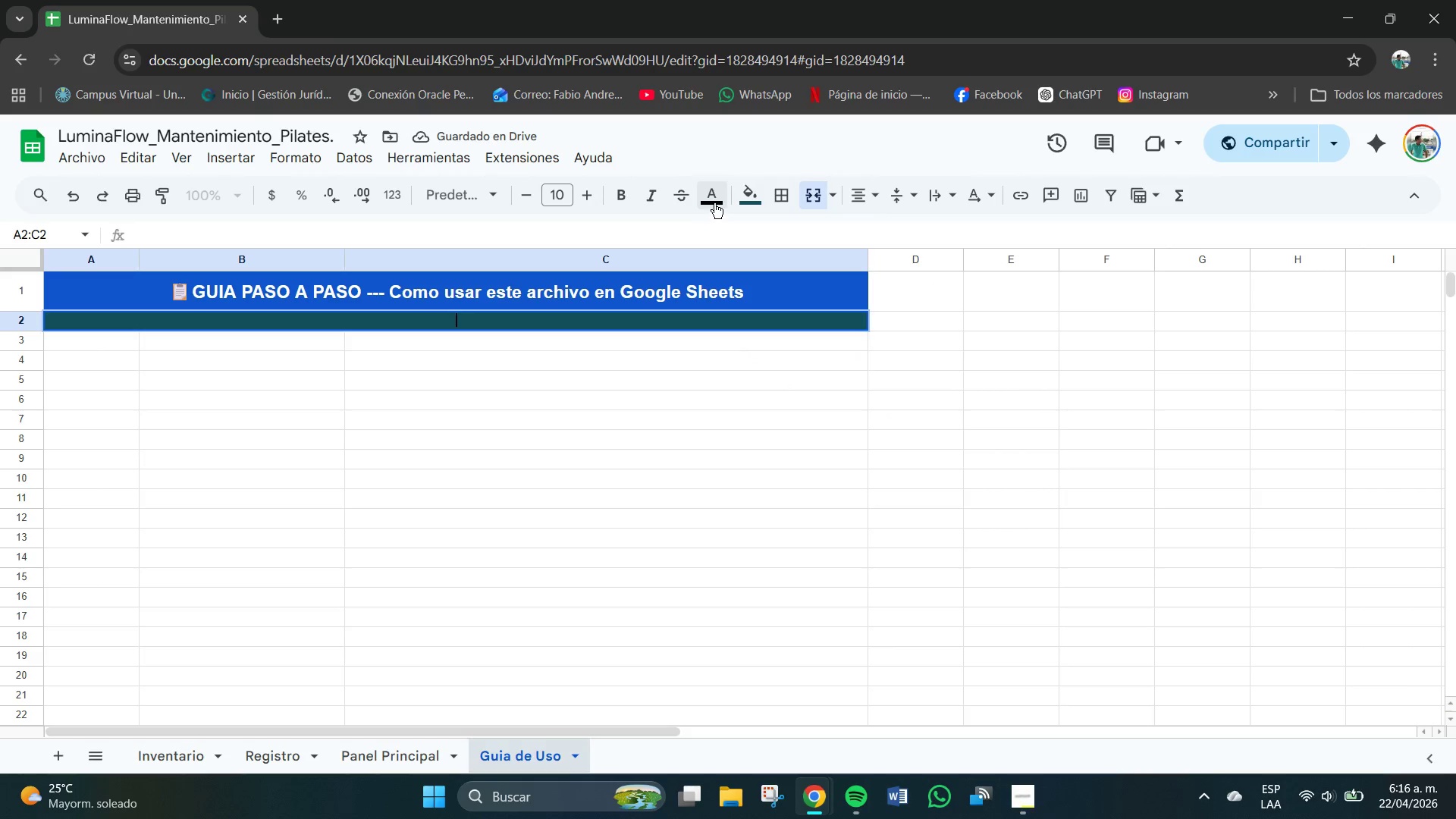 
left_click([676, 464])
 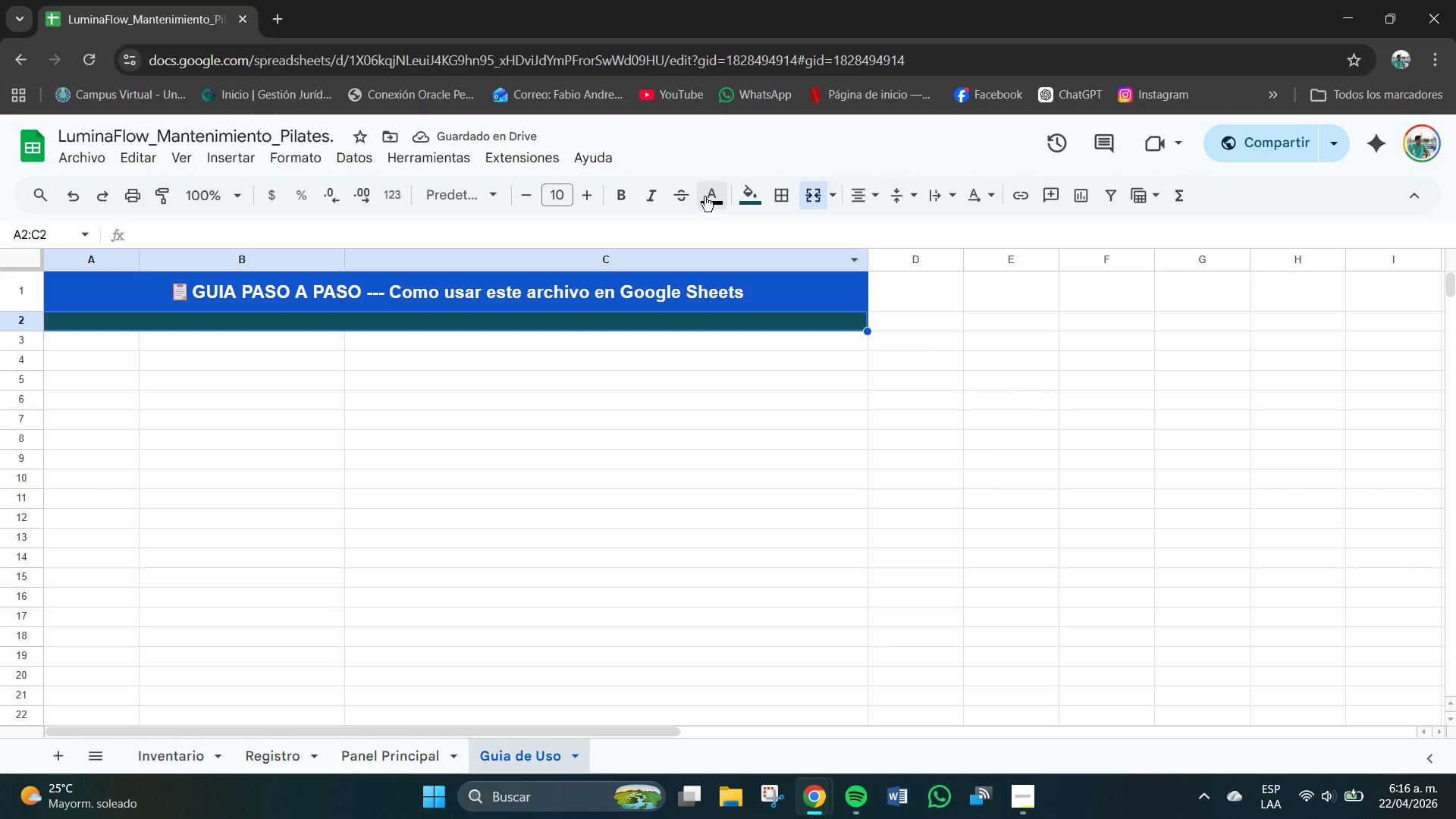 
left_click([715, 190])
 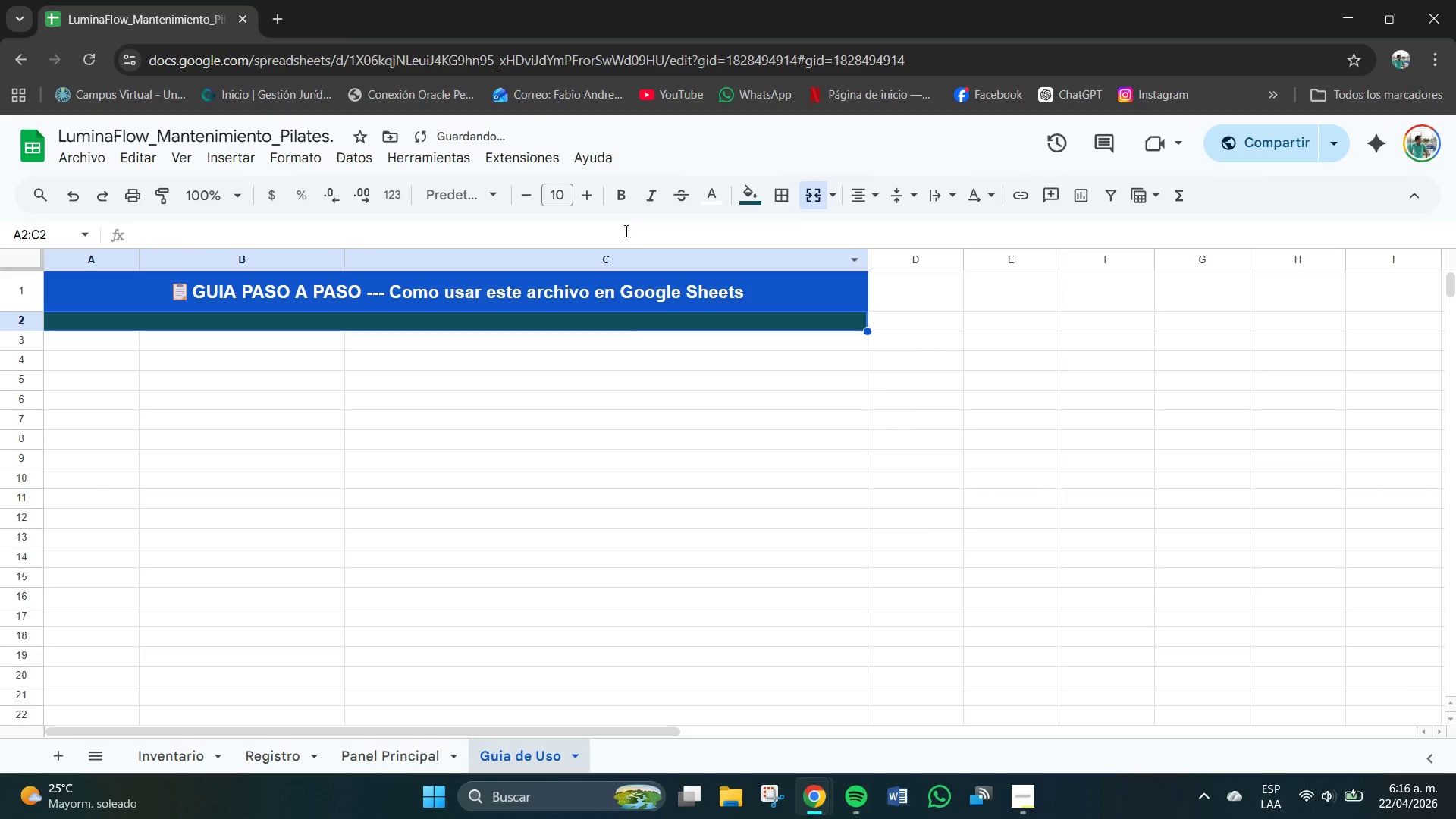 
left_click([618, 202])
 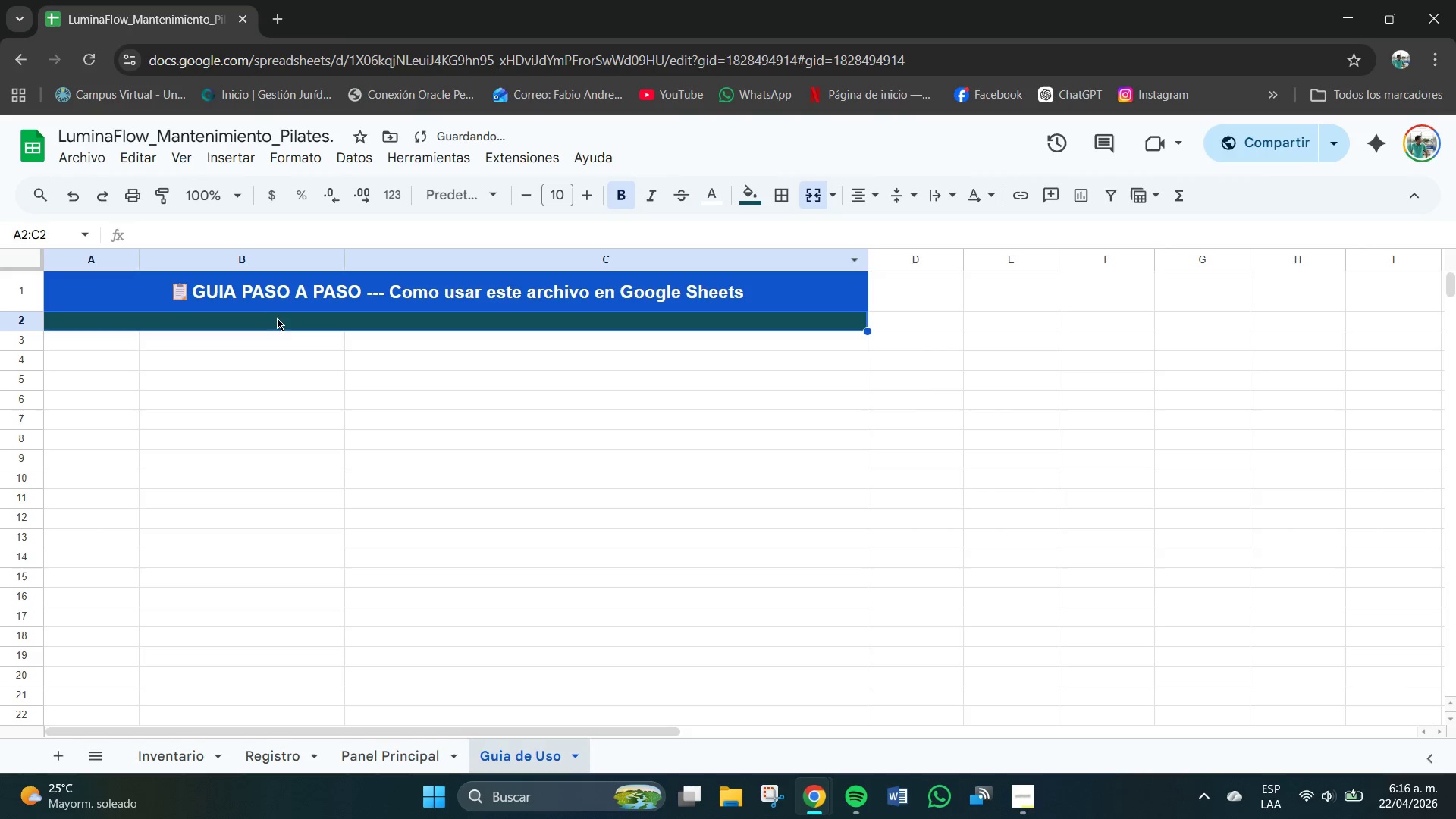 
double_click([257, 321])
 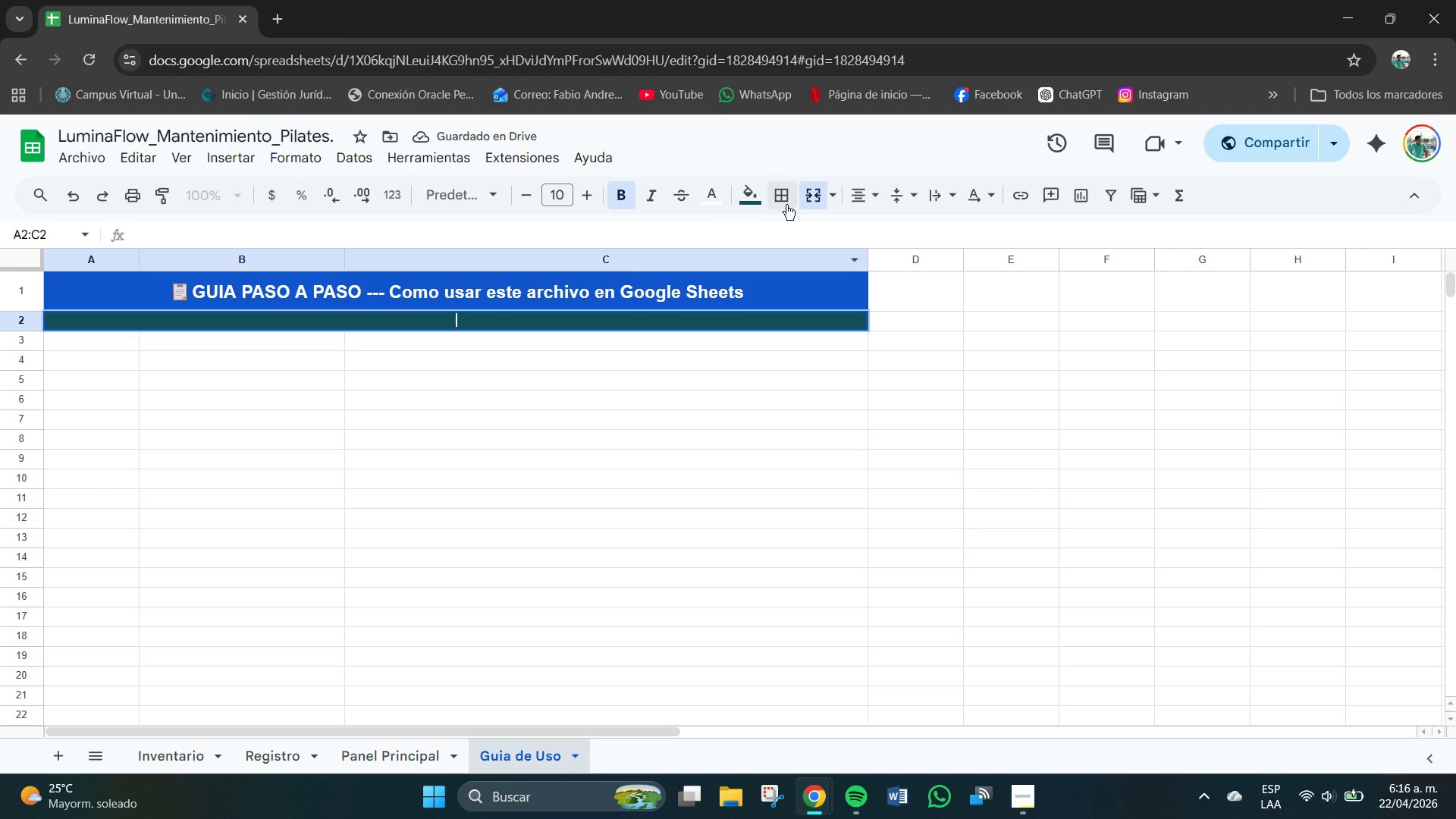 
left_click([852, 201])
 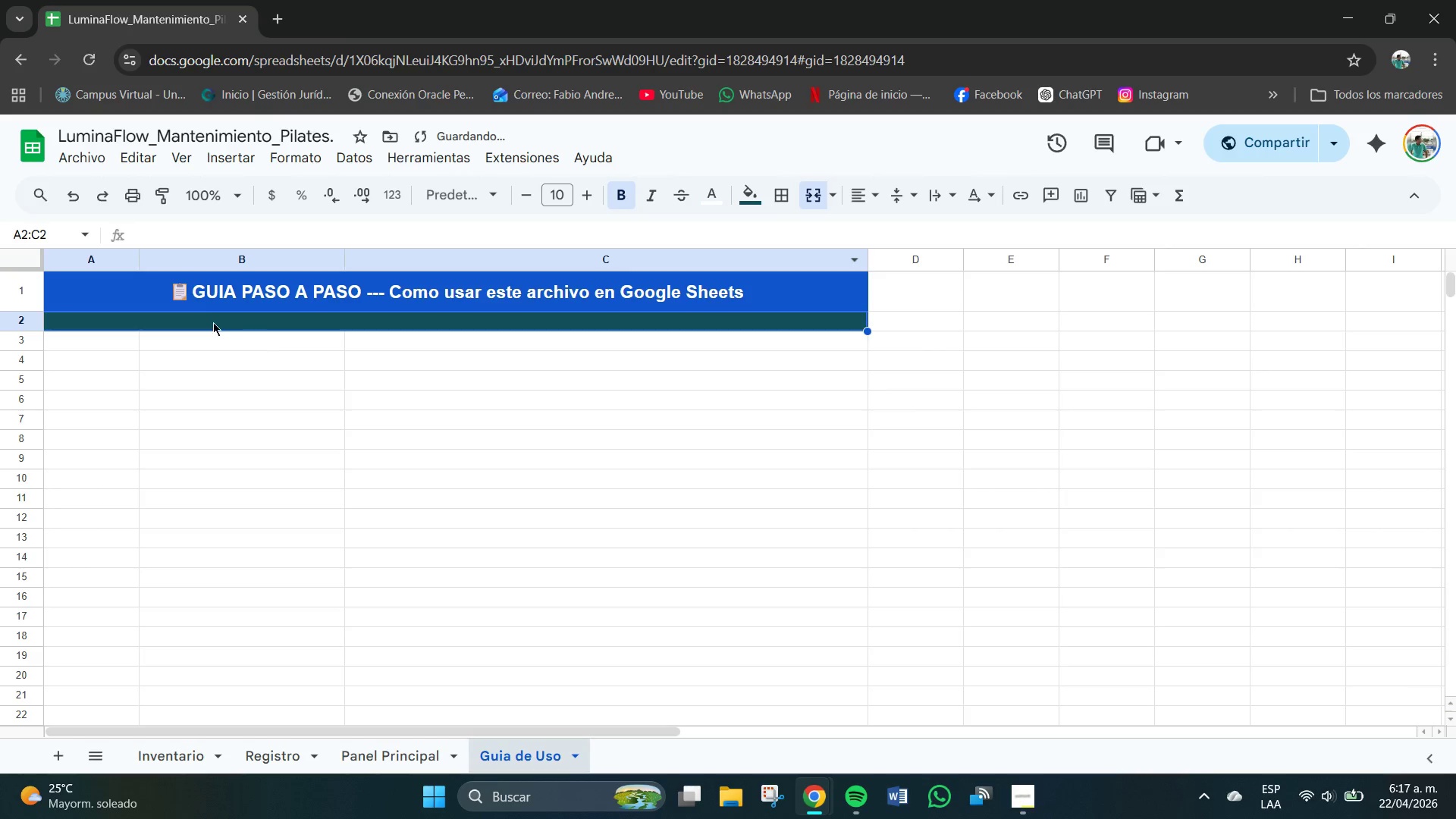 
double_click([212, 322])
 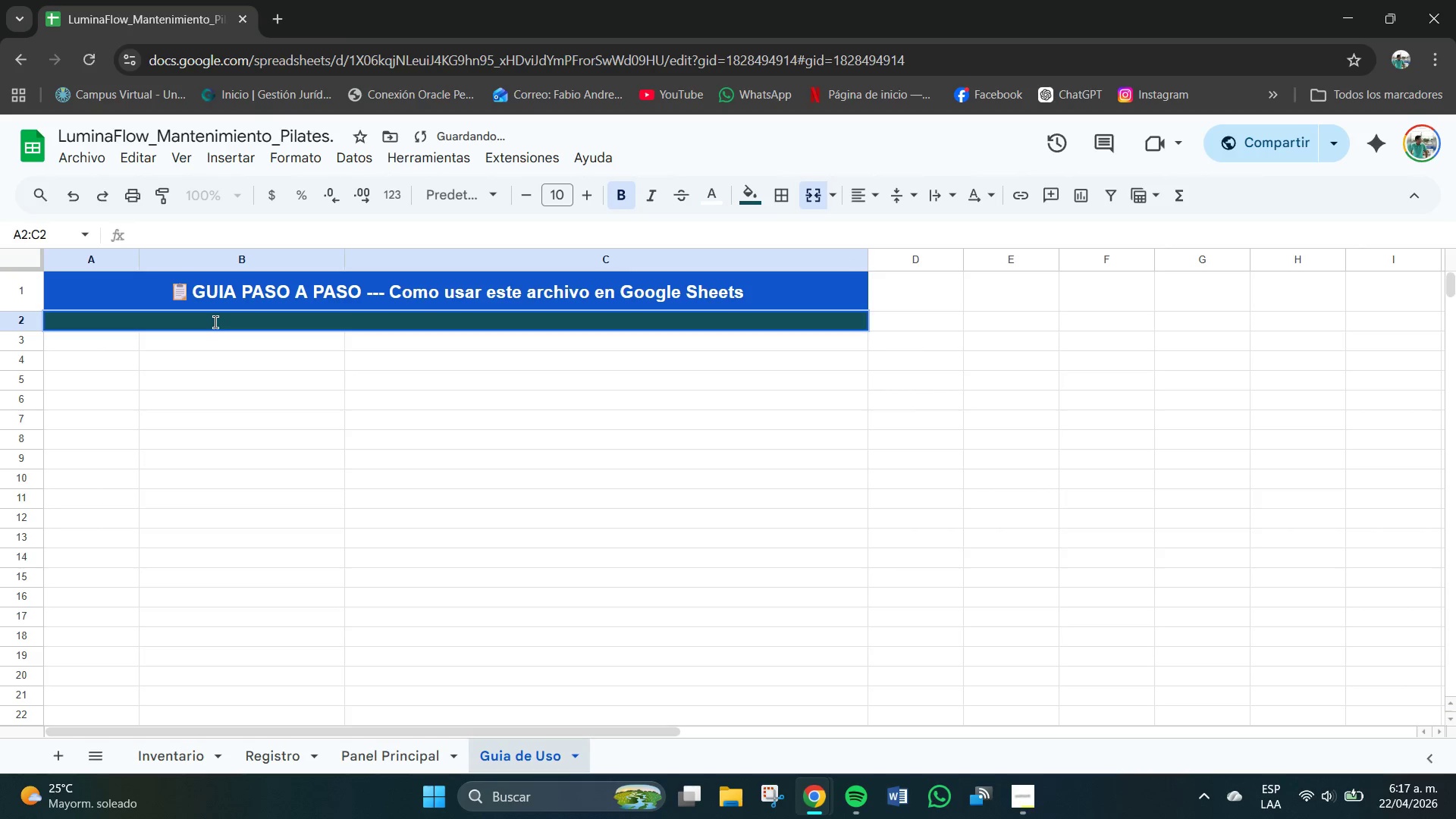 
type(PASO 1 ...)
key(Backspace)
key(Backspace)
key(Backspace)
key(Backspace)
type(--- ABRUR)
key(Backspace)
key(Backspace)
key(Backspace)
type(RIE)
key(Backspace)
type(R EL E)
key(Backspace)
type(AX)
key(Backspace)
type(RCHIVO)
 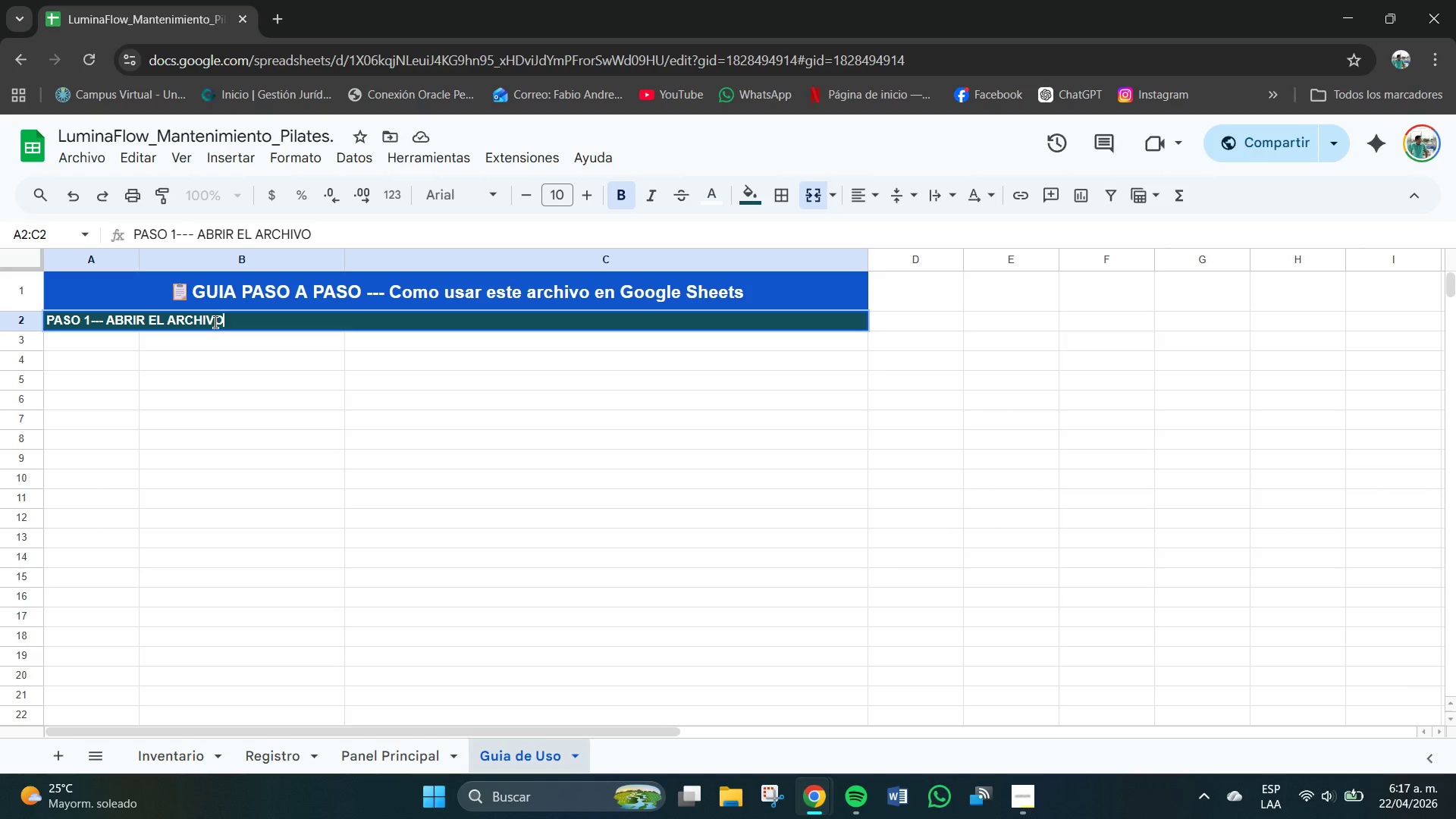 
key(Enter)
 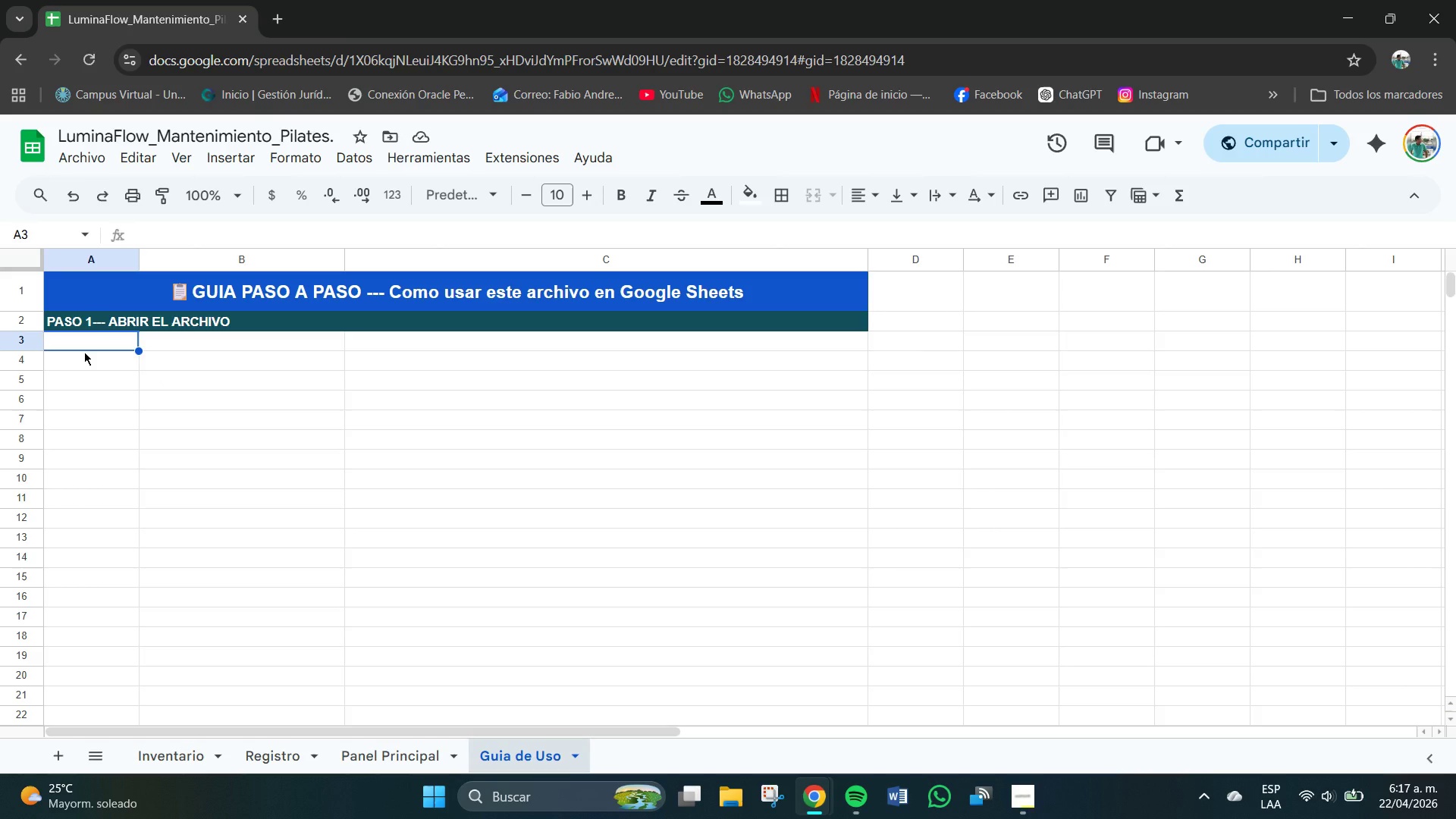 
wait(27.5)
 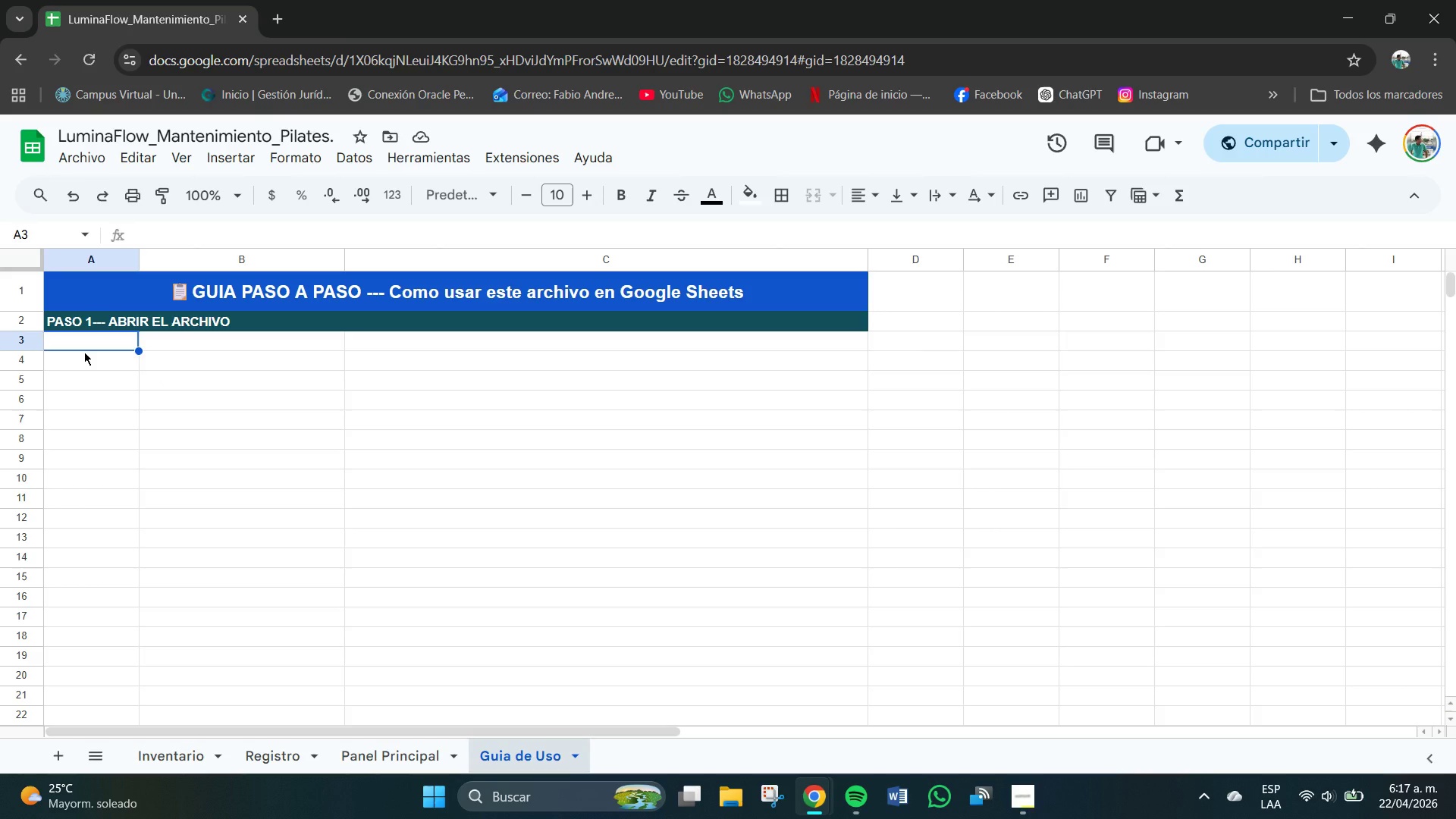 
left_click([77, 369])
 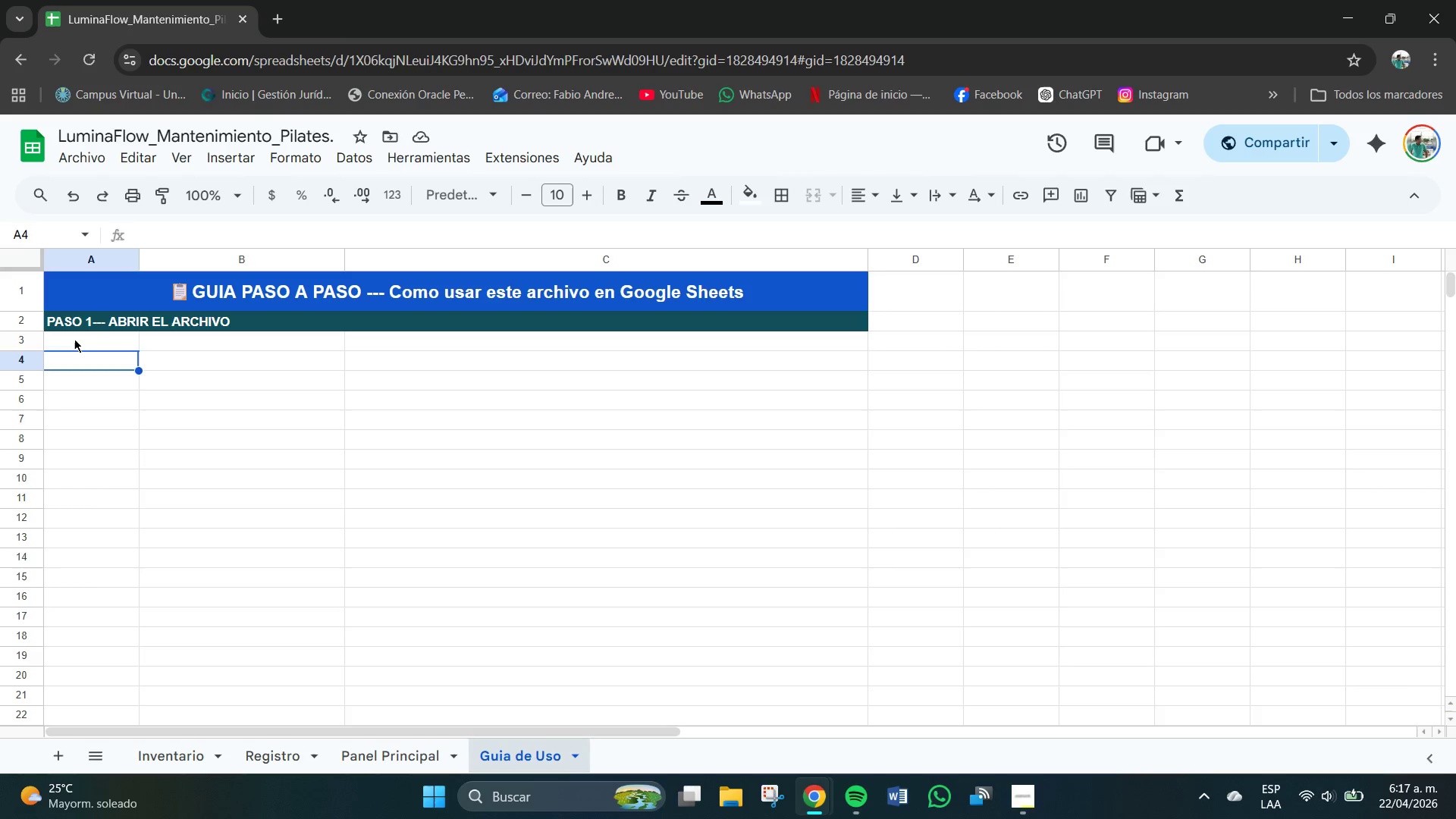 
left_click([74, 339])
 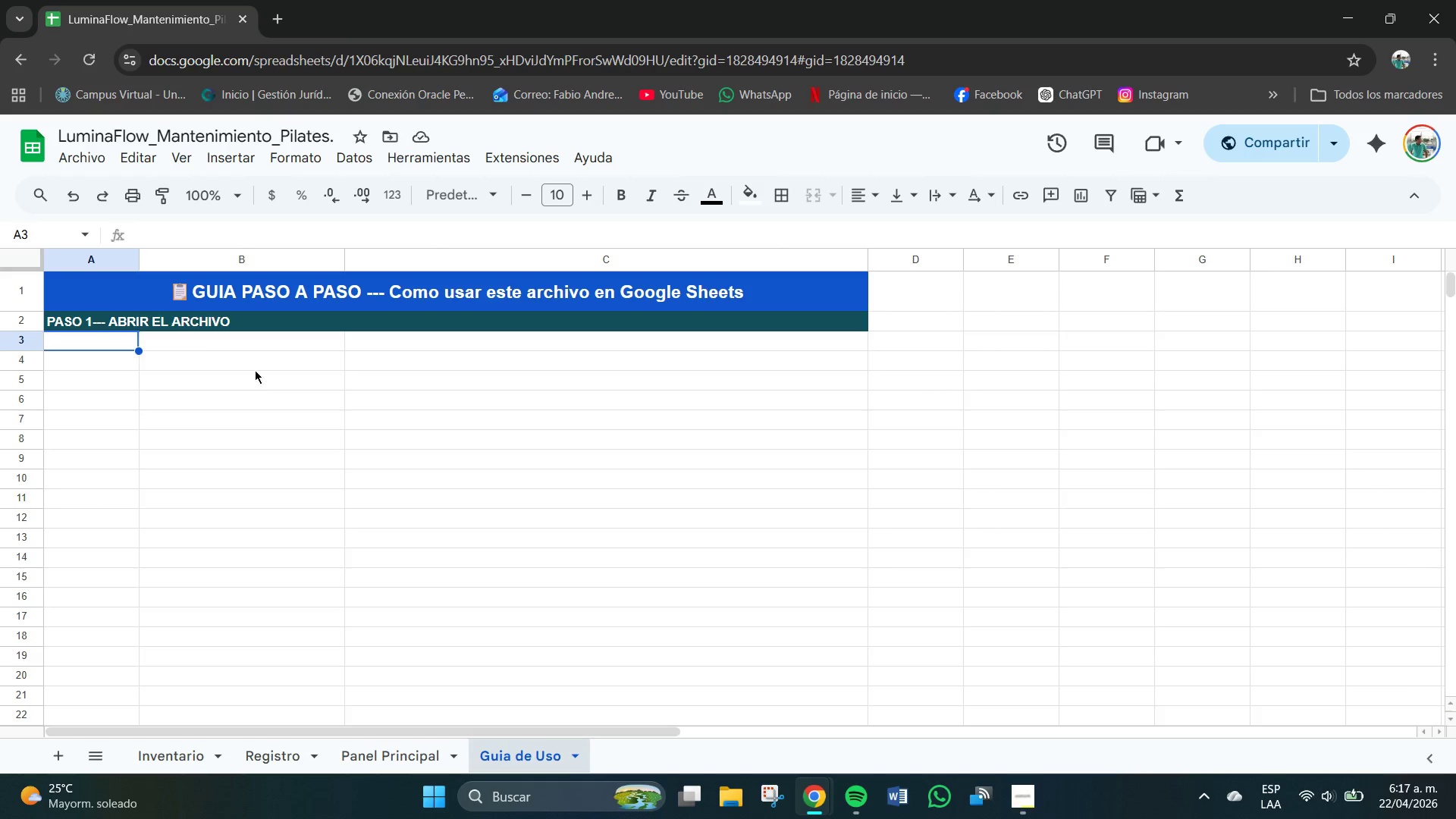 
wait(7.34)
 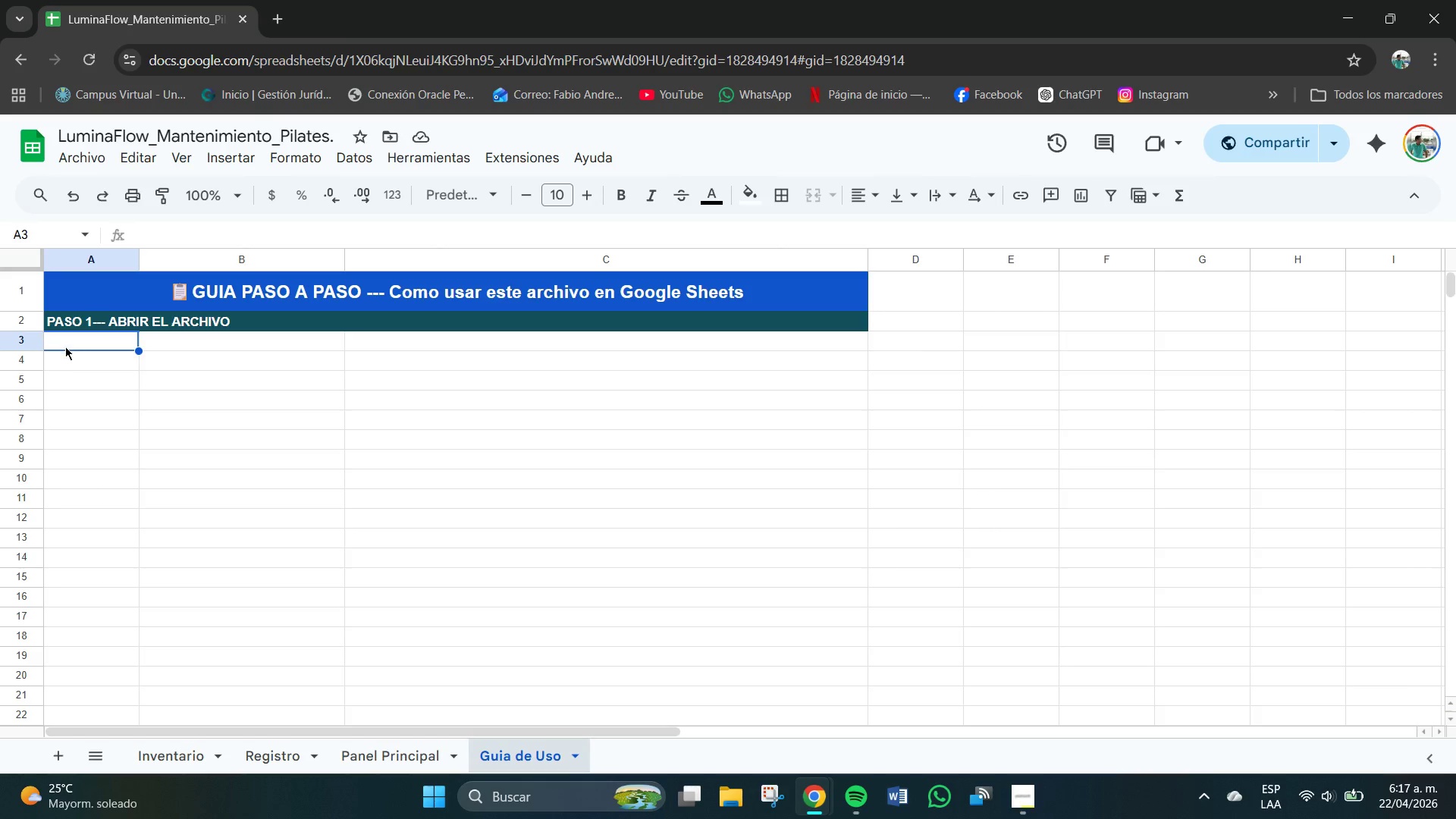 
left_click_drag(start_coordinate=[146, 258], to_coordinate=[131, 256])
 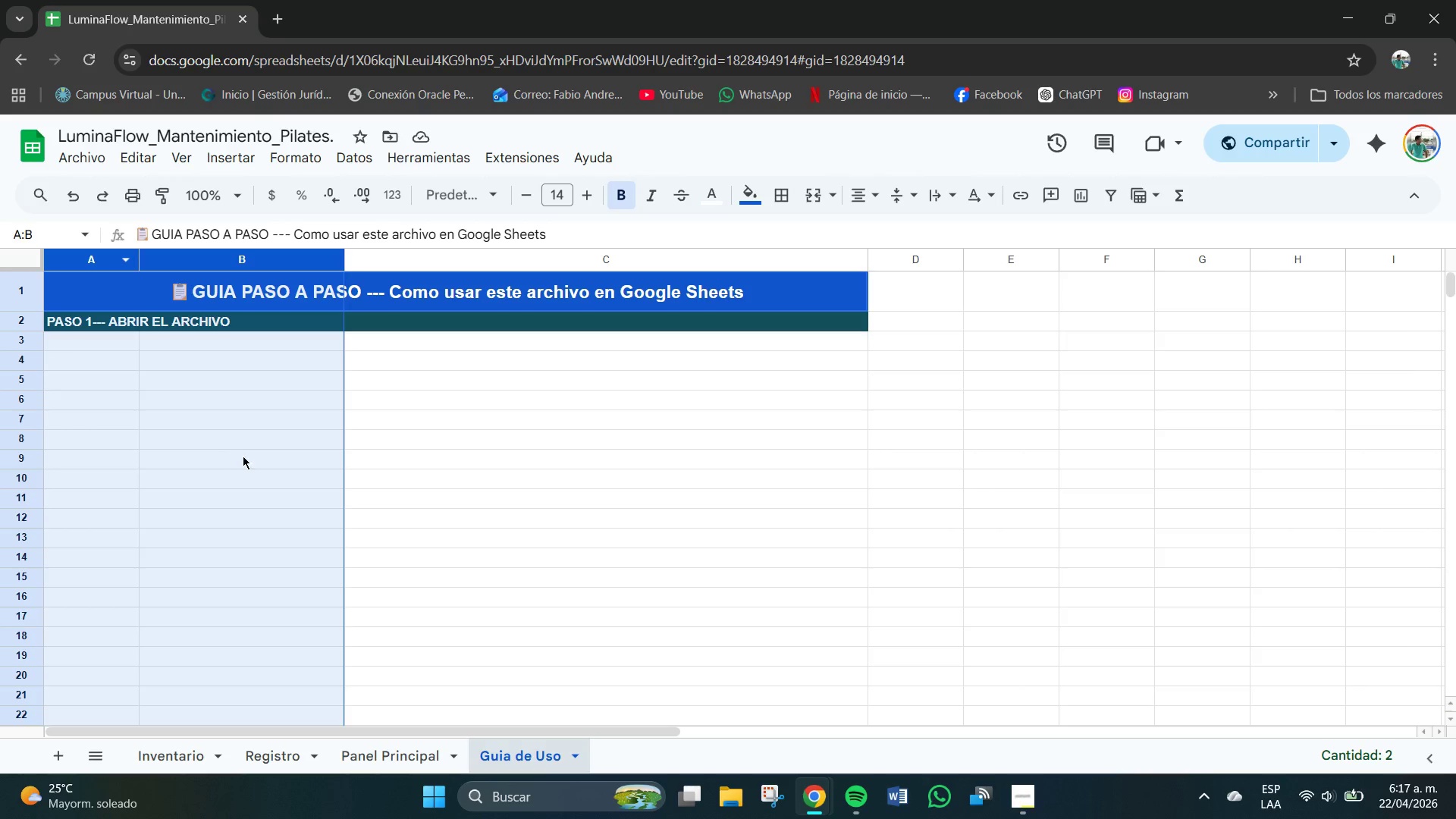 
left_click([243, 456])
 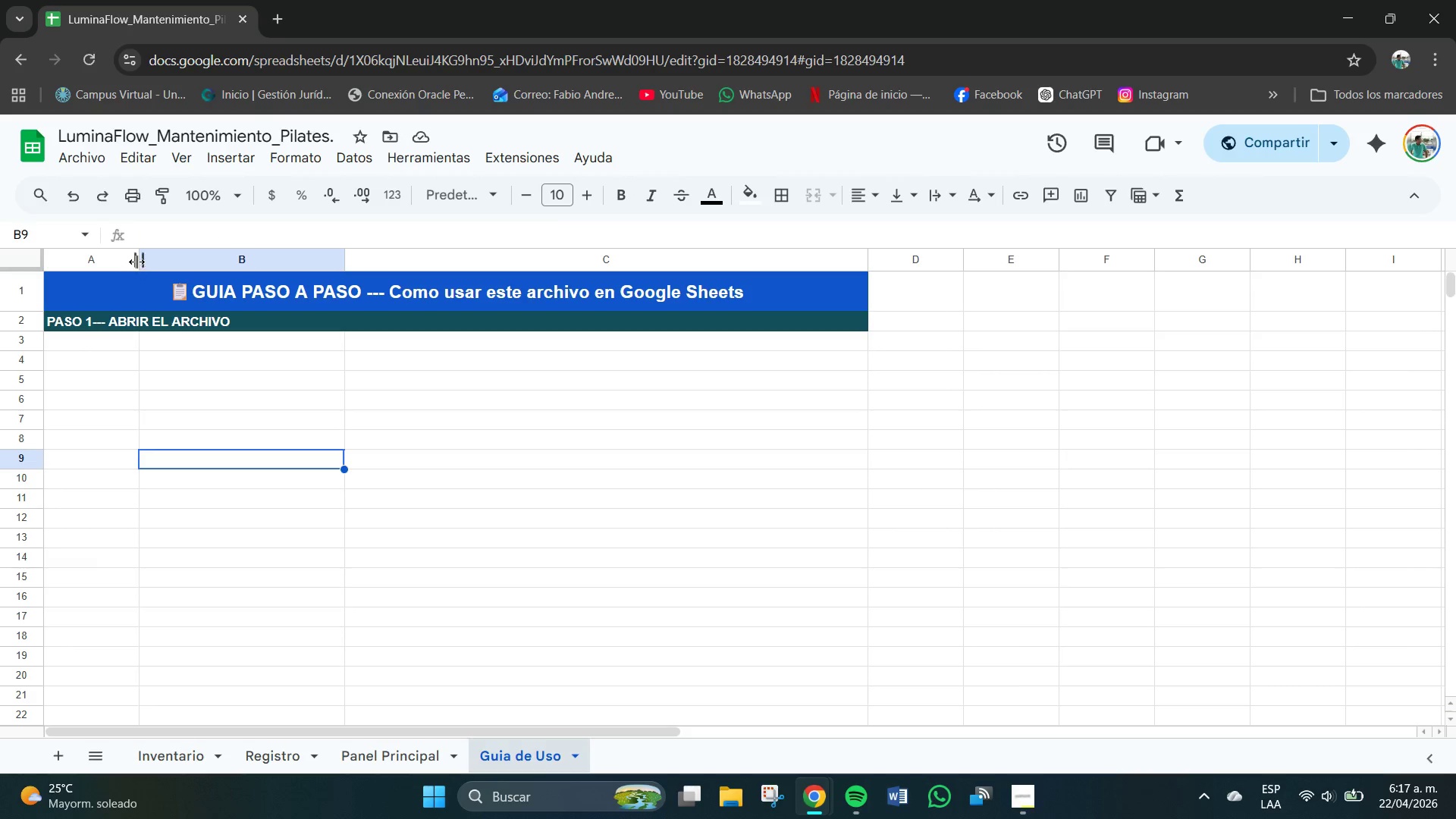 
left_click_drag(start_coordinate=[136, 257], to_coordinate=[96, 253])
 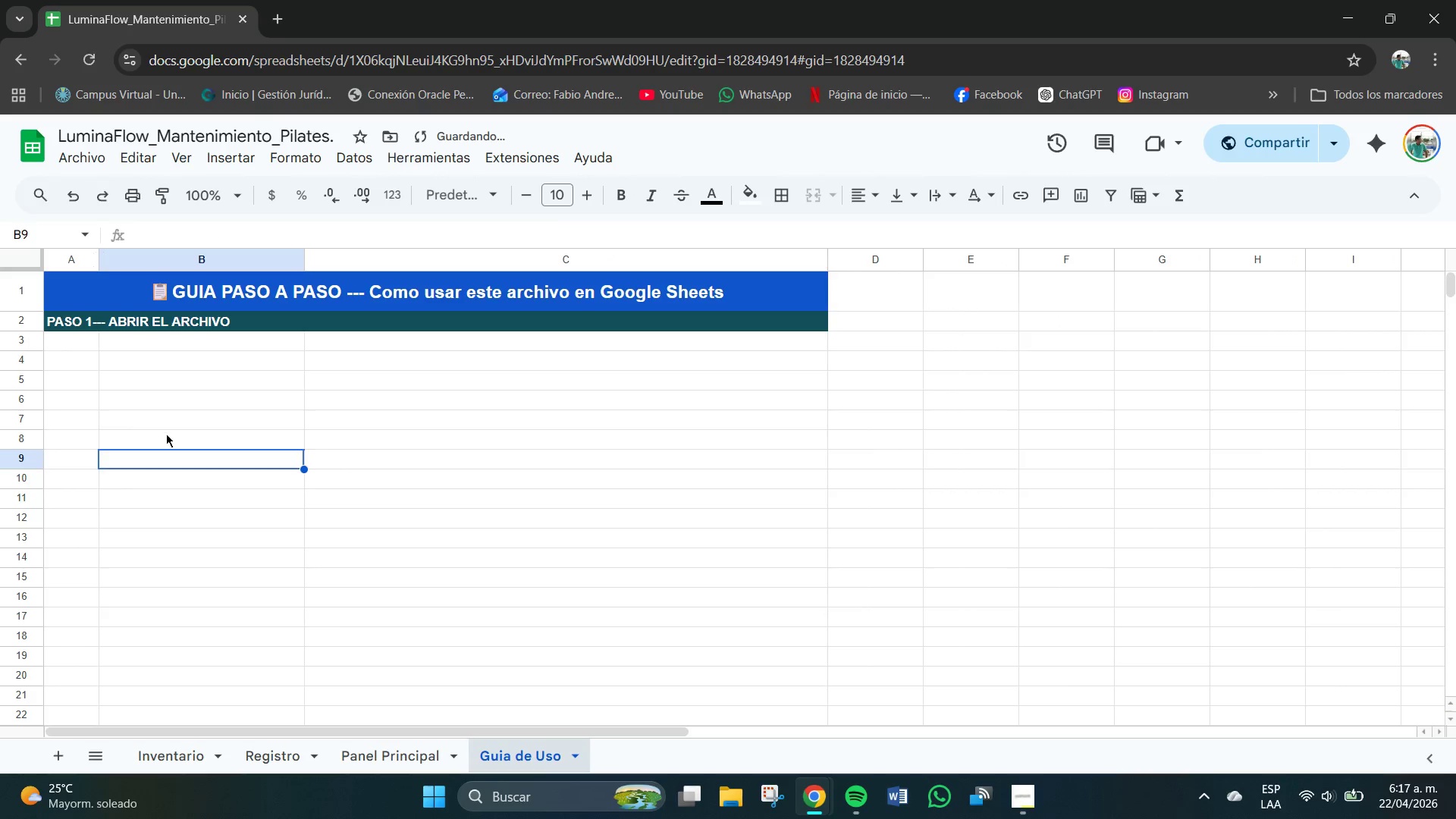 
left_click([166, 434])
 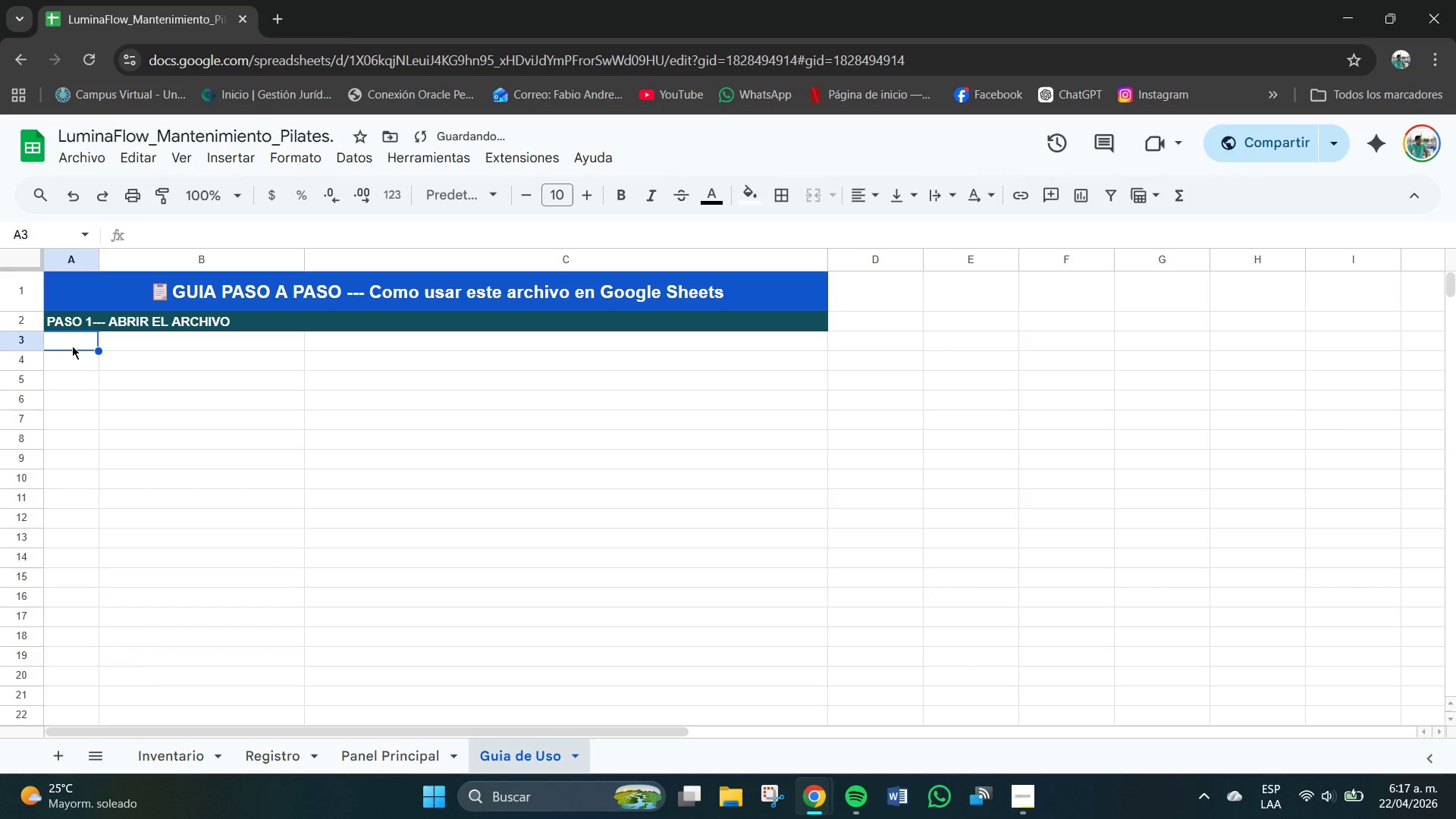 
double_click([72, 346])
 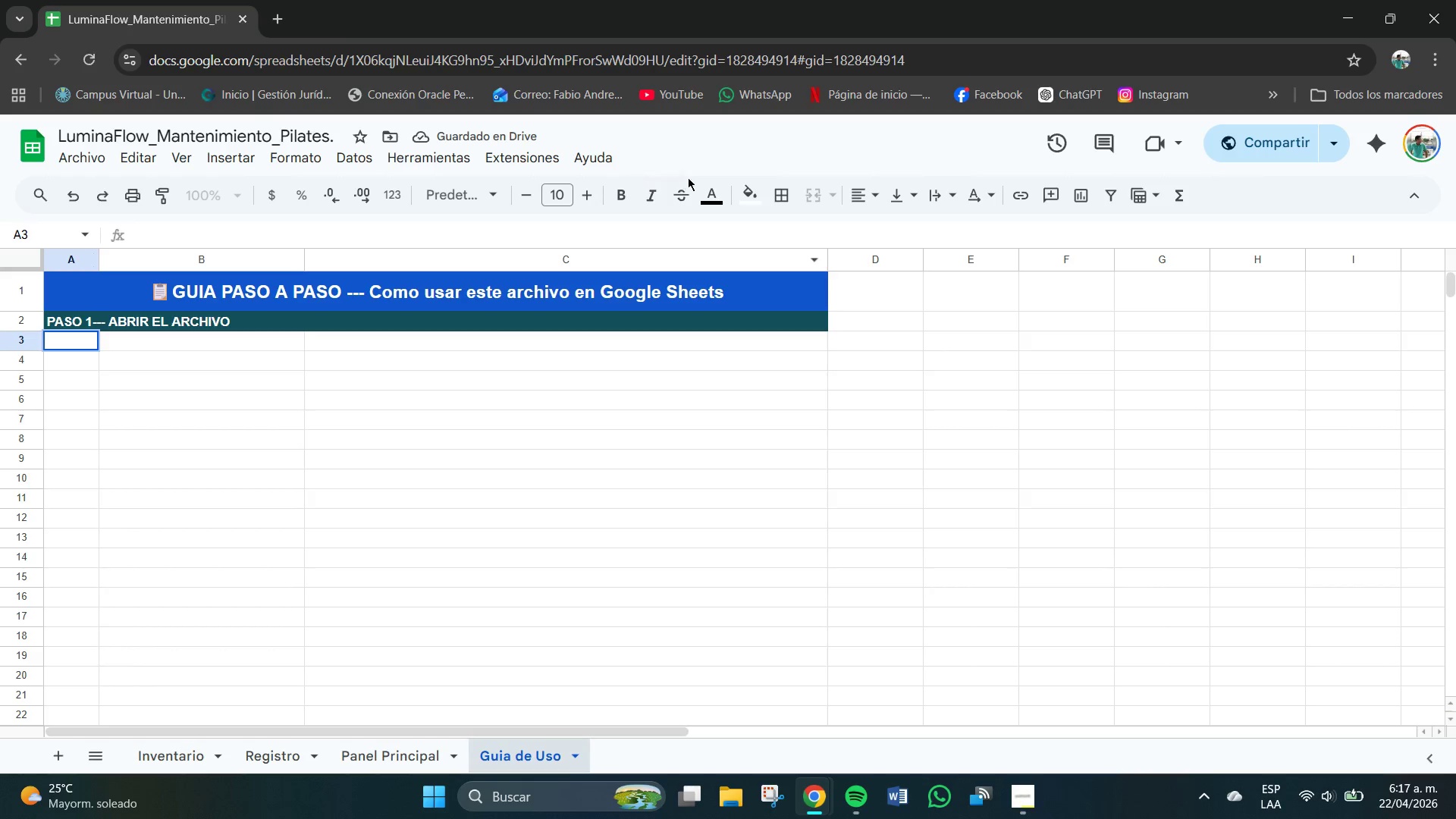 
left_click([871, 190])
 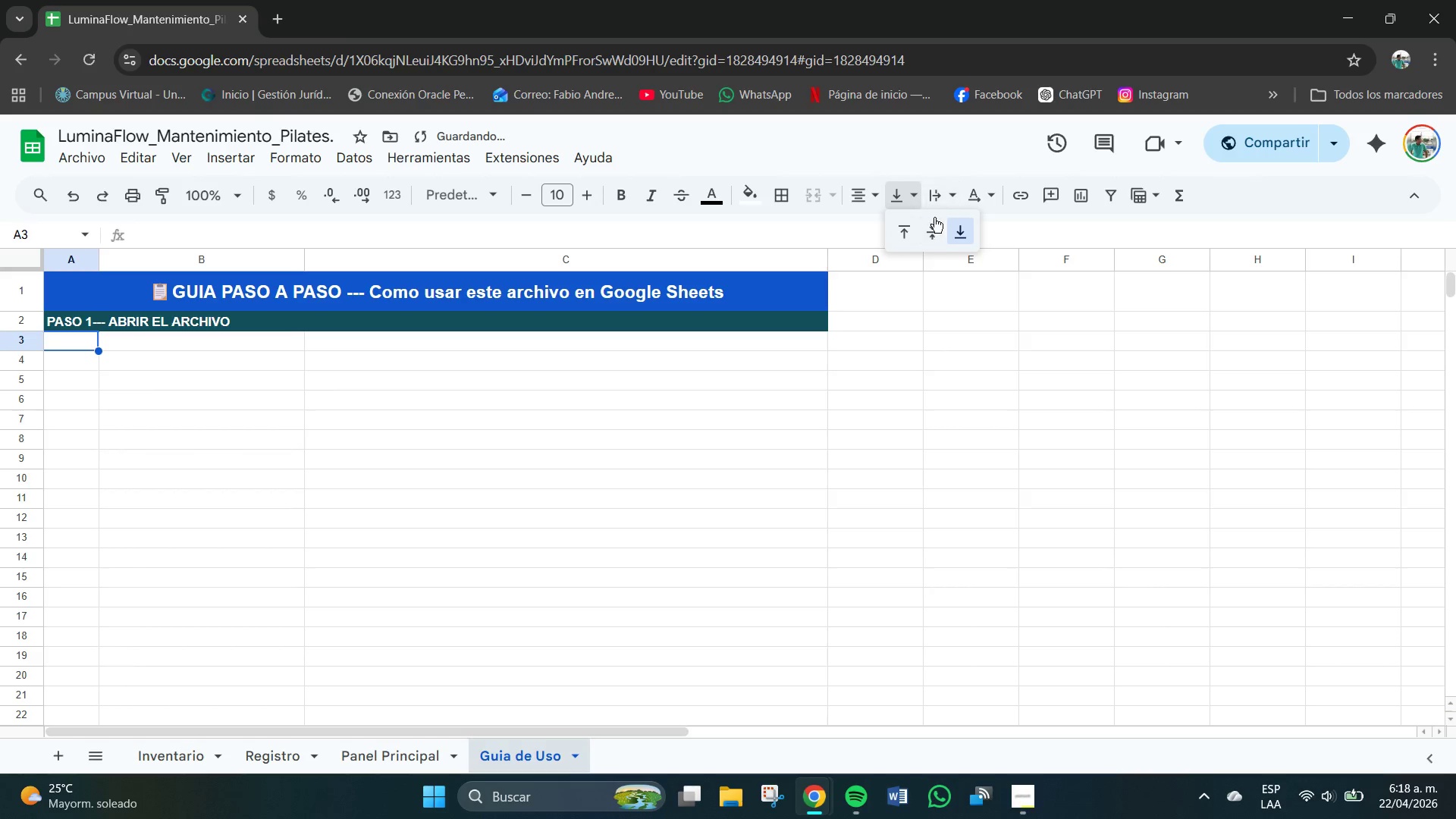 
left_click_drag(start_coordinate=[937, 227], to_coordinate=[933, 226])
 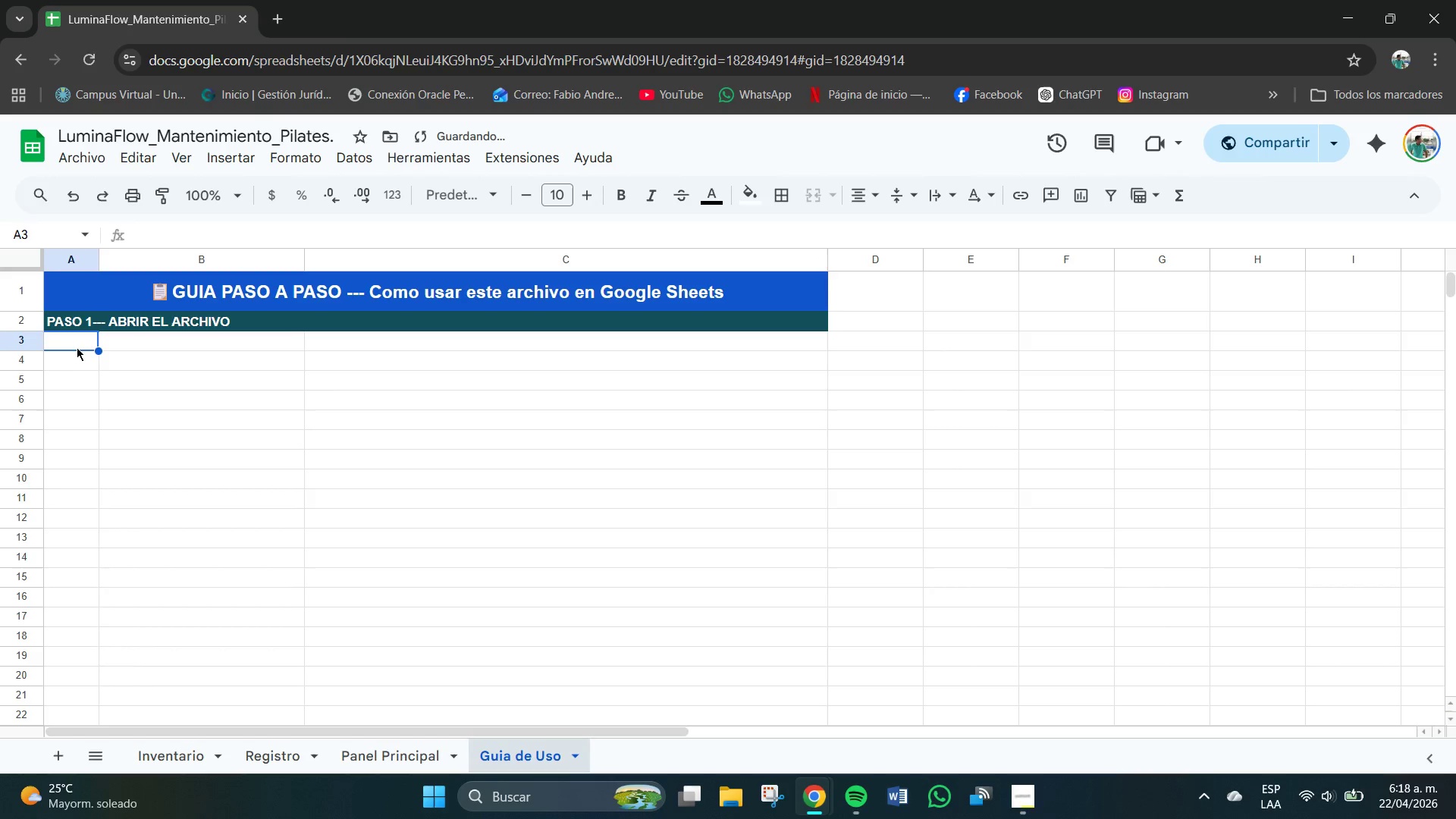 
double_click([77, 344])
 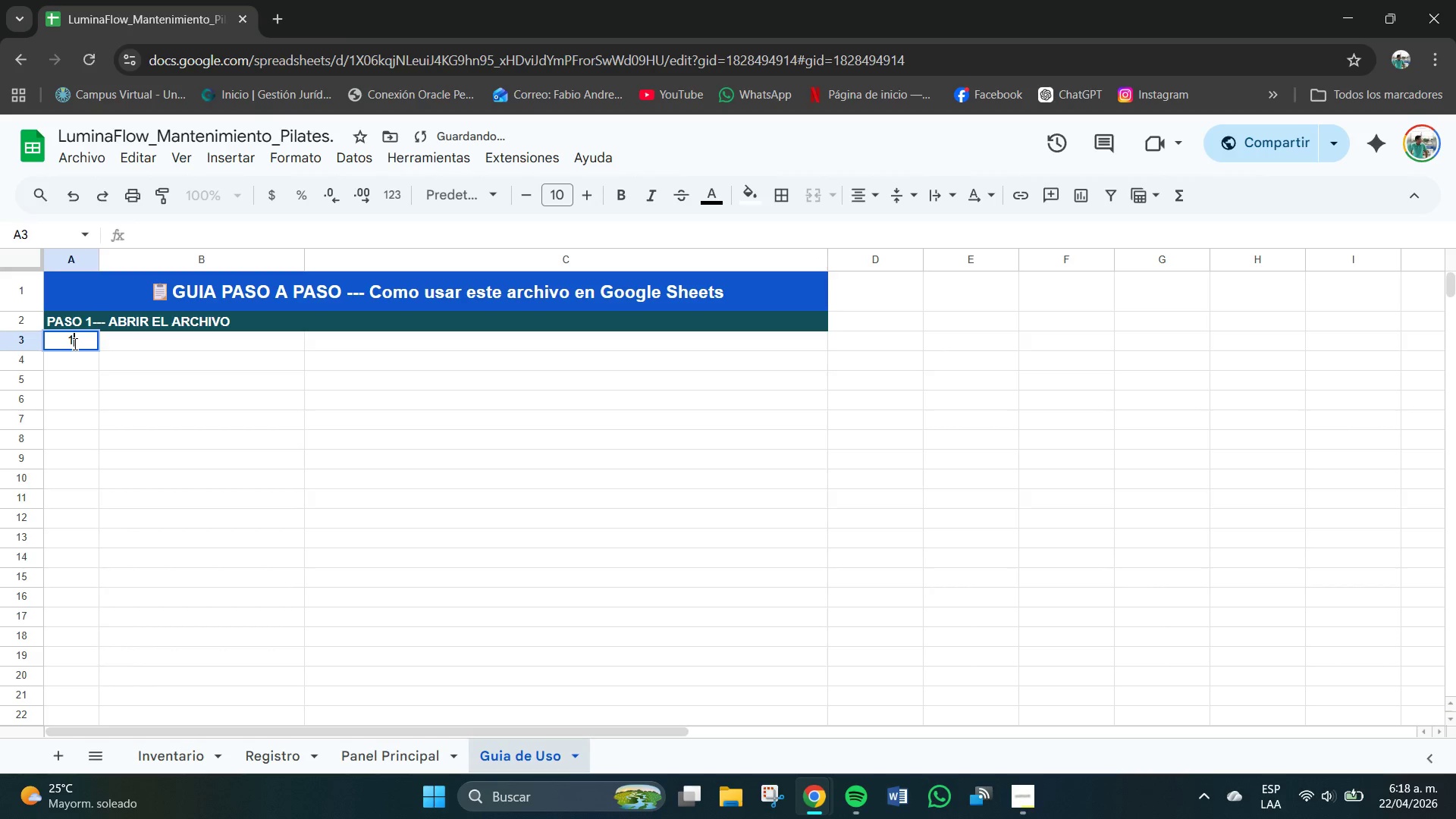 
key(1)
 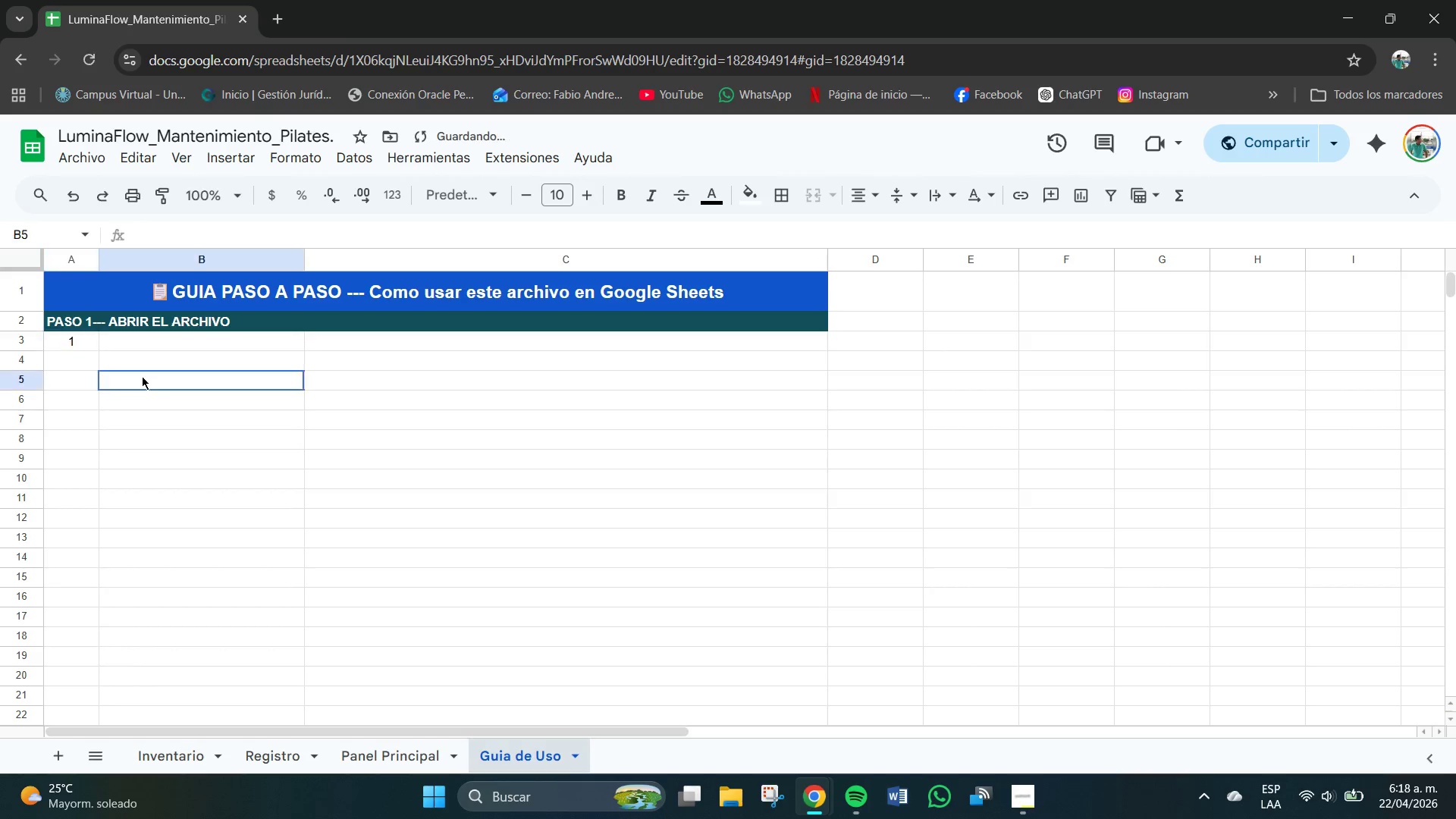 
double_click([67, 347])
 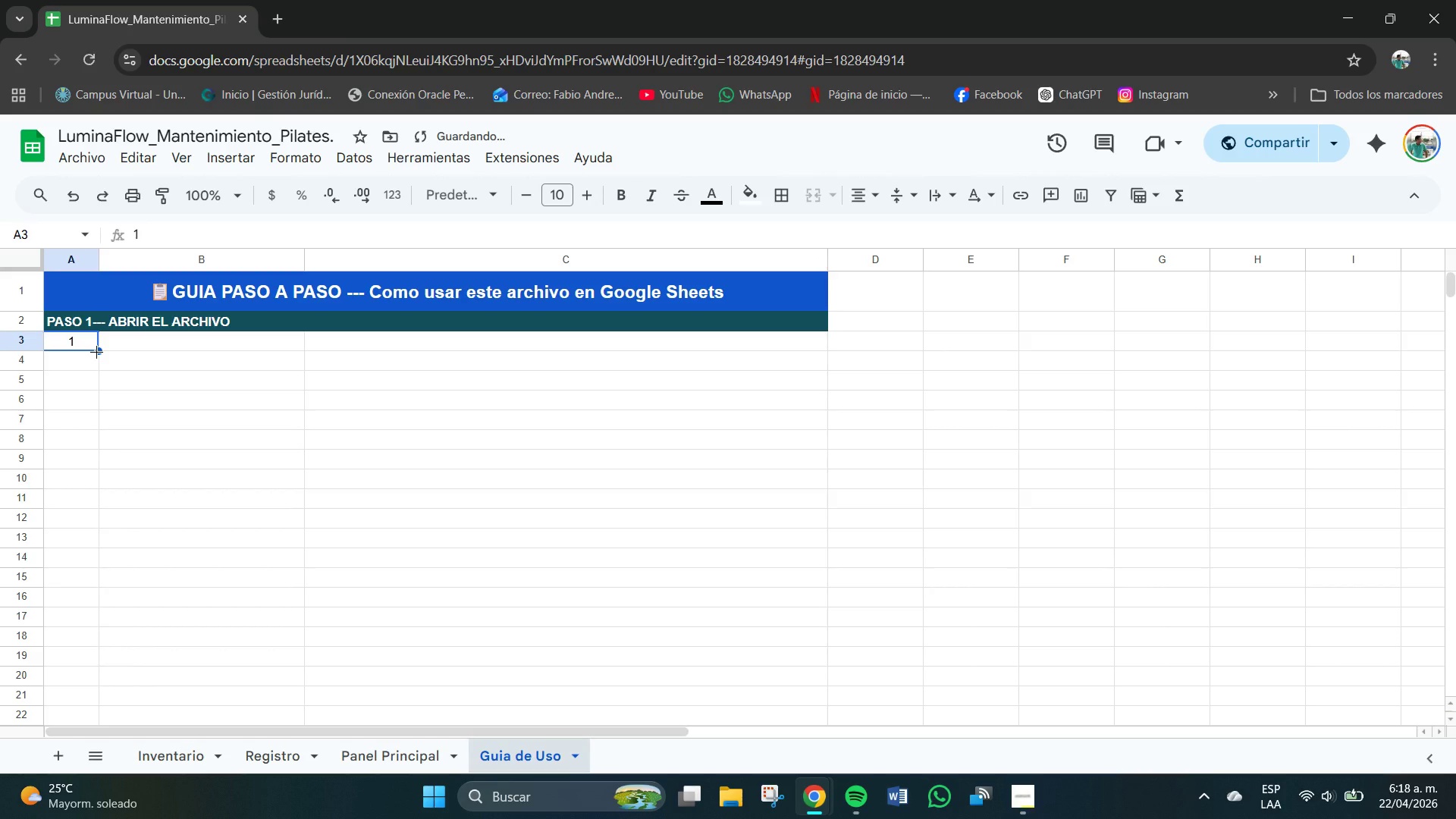 
left_click_drag(start_coordinate=[96, 352], to_coordinate=[100, 362])
 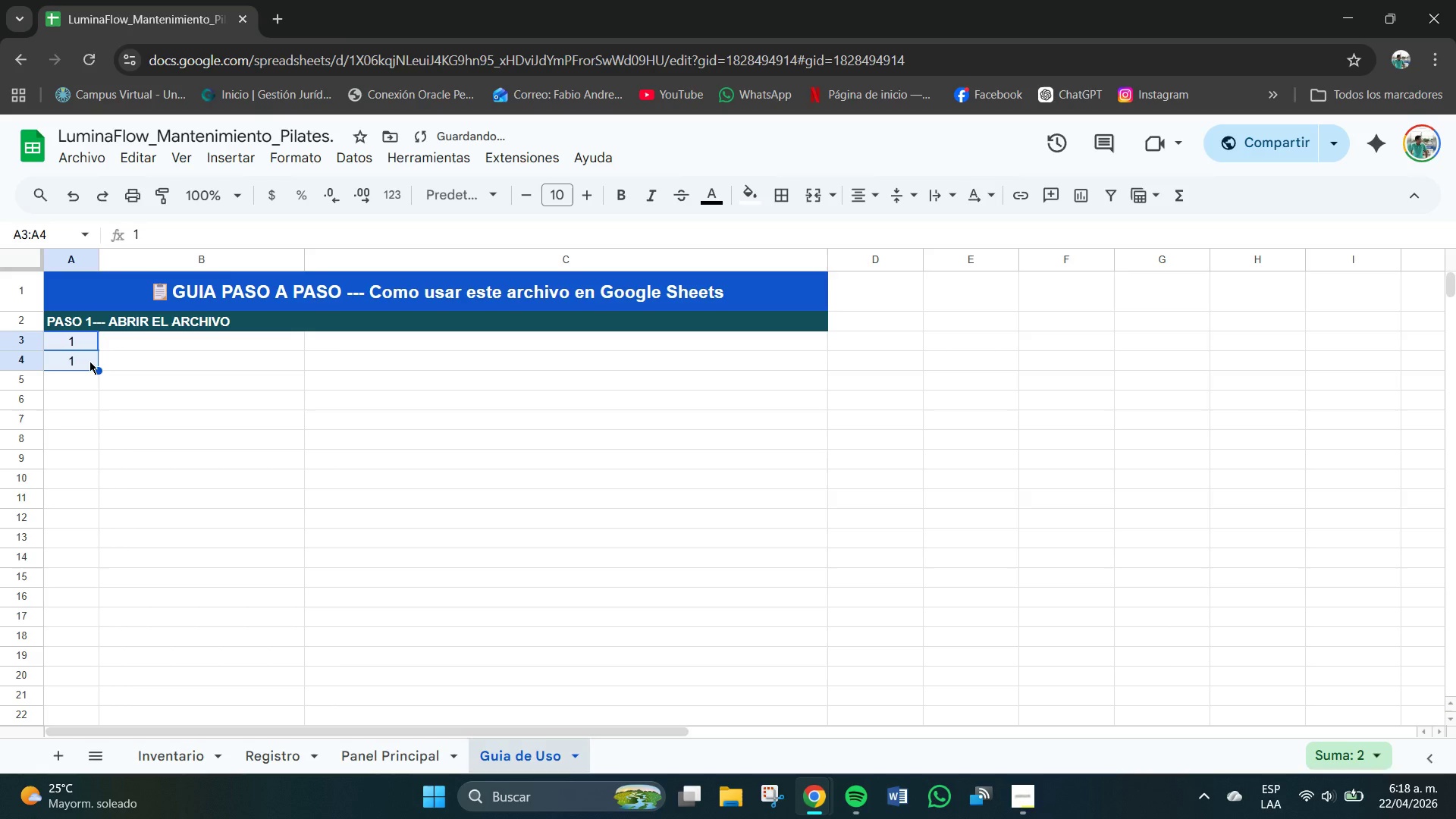 
key(Control+Z)
 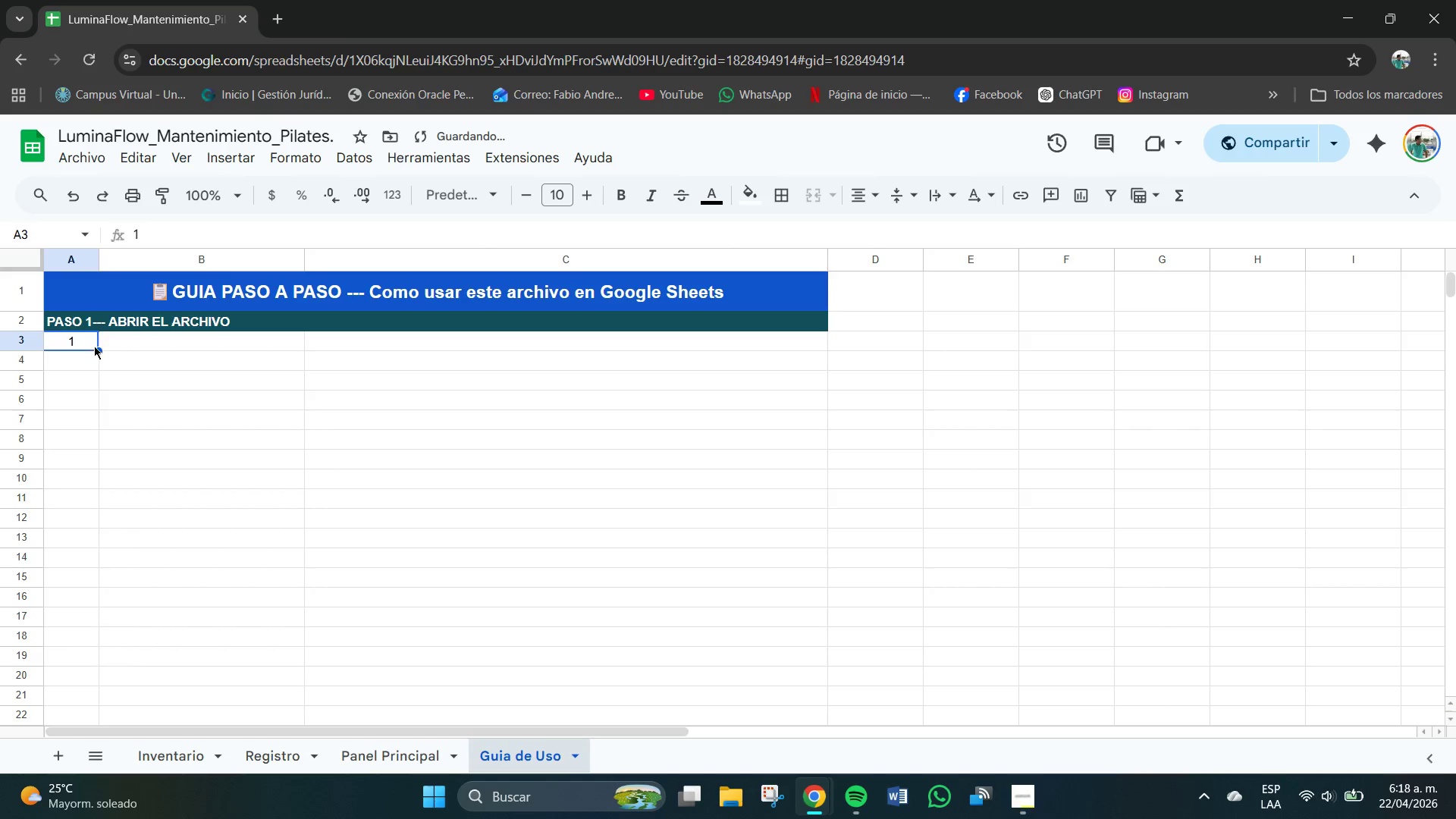 
hold_key(key=ControlLeft, duration=1.11)
left_click_drag(start_coordinate=[98, 351], to_coordinate=[100, 361])
 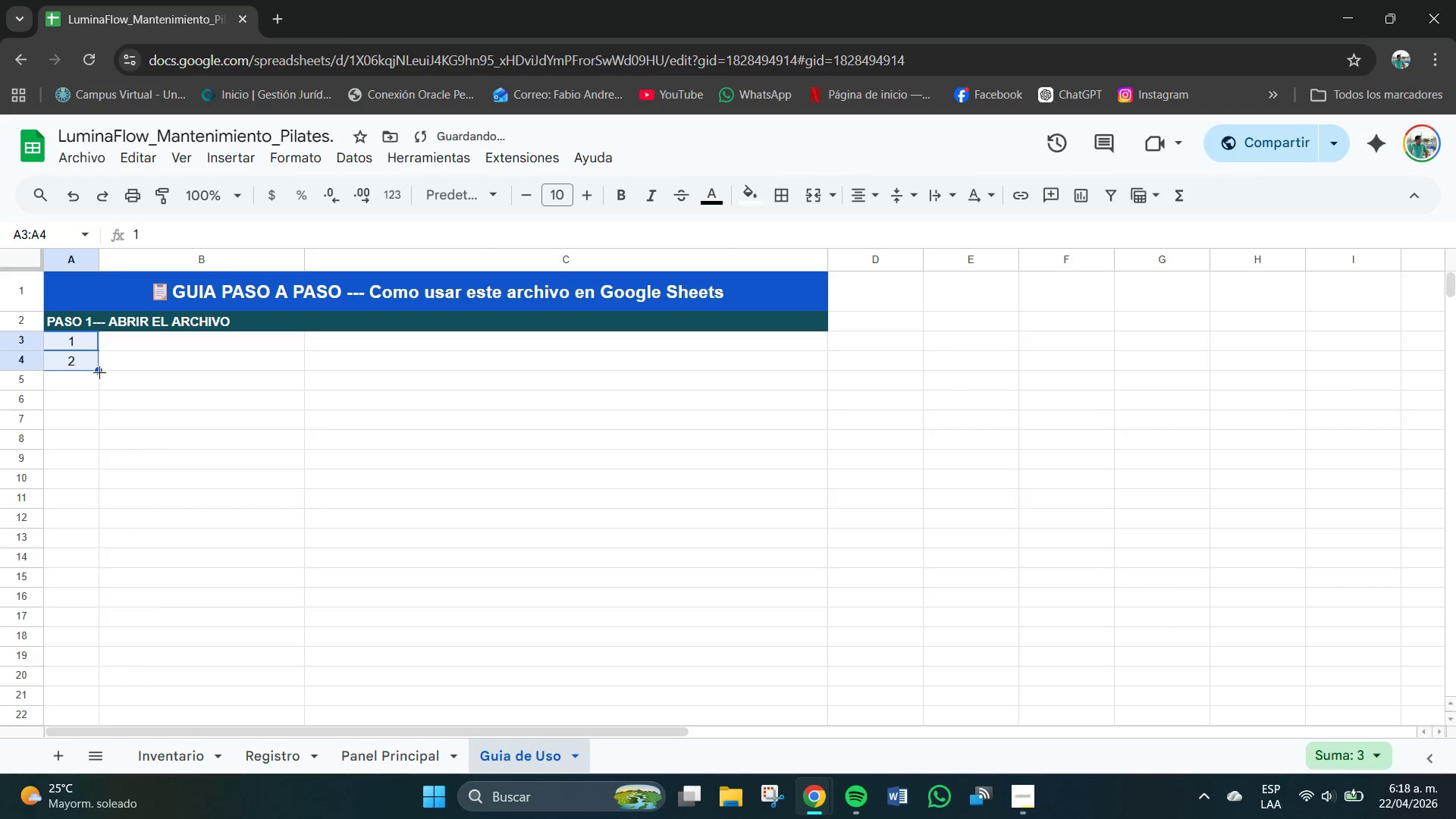 
hold_key(key=ControlLeft, duration=0.77)
left_click_drag(start_coordinate=[99, 372], to_coordinate=[101, 388])
 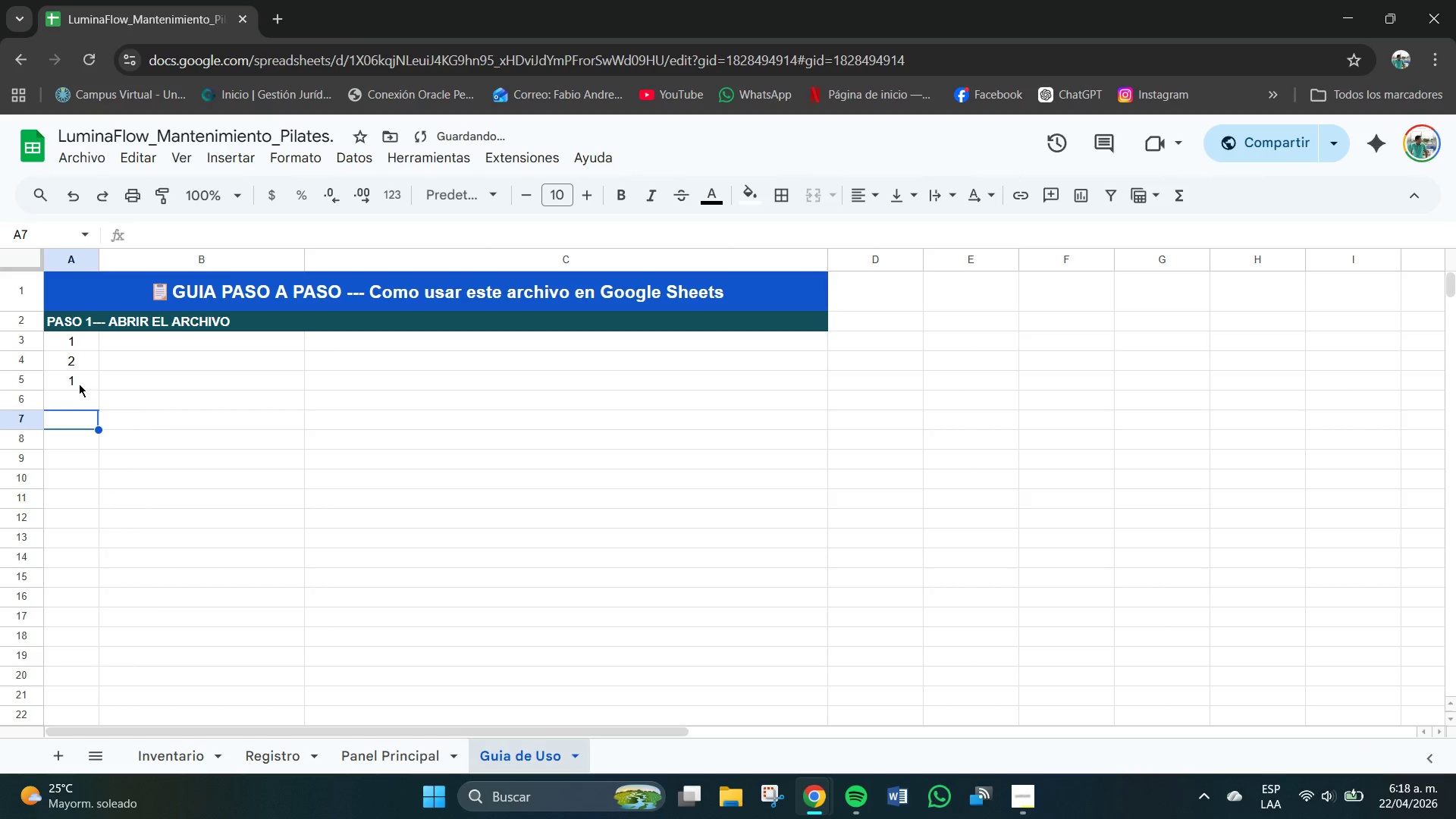 
left_click([79, 382])
 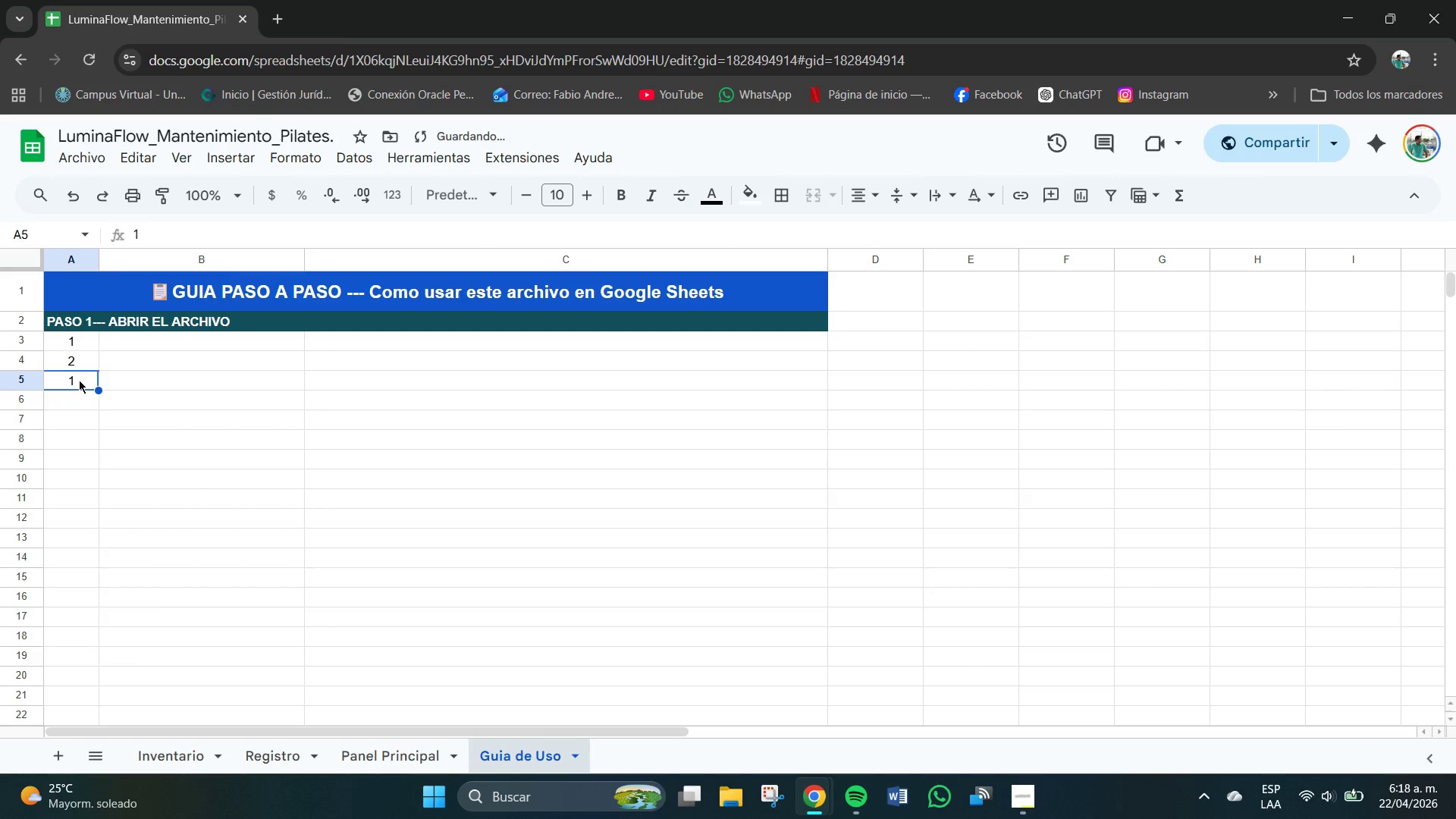 
key(Backspace)
 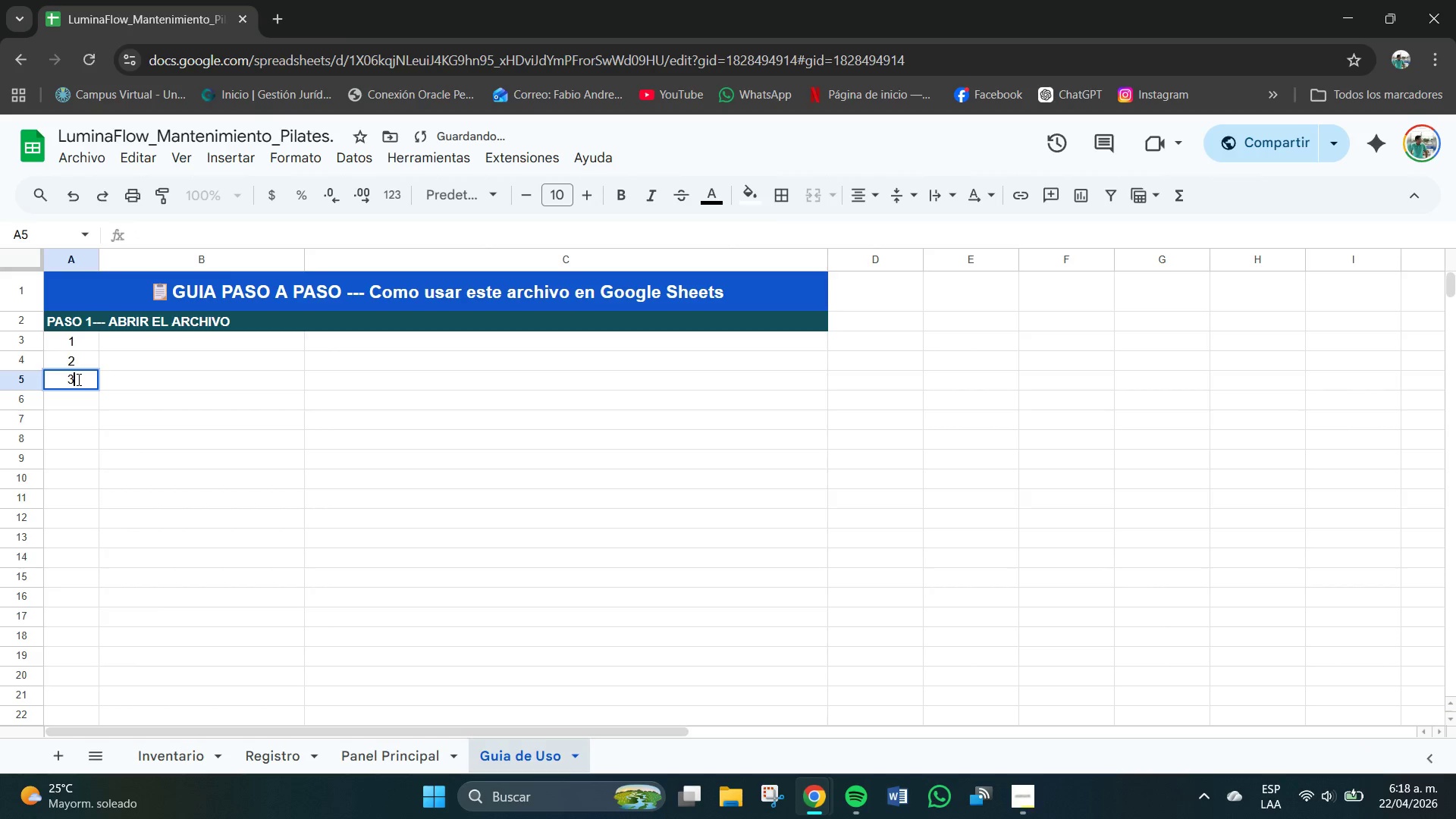 
key(Numpad3)
 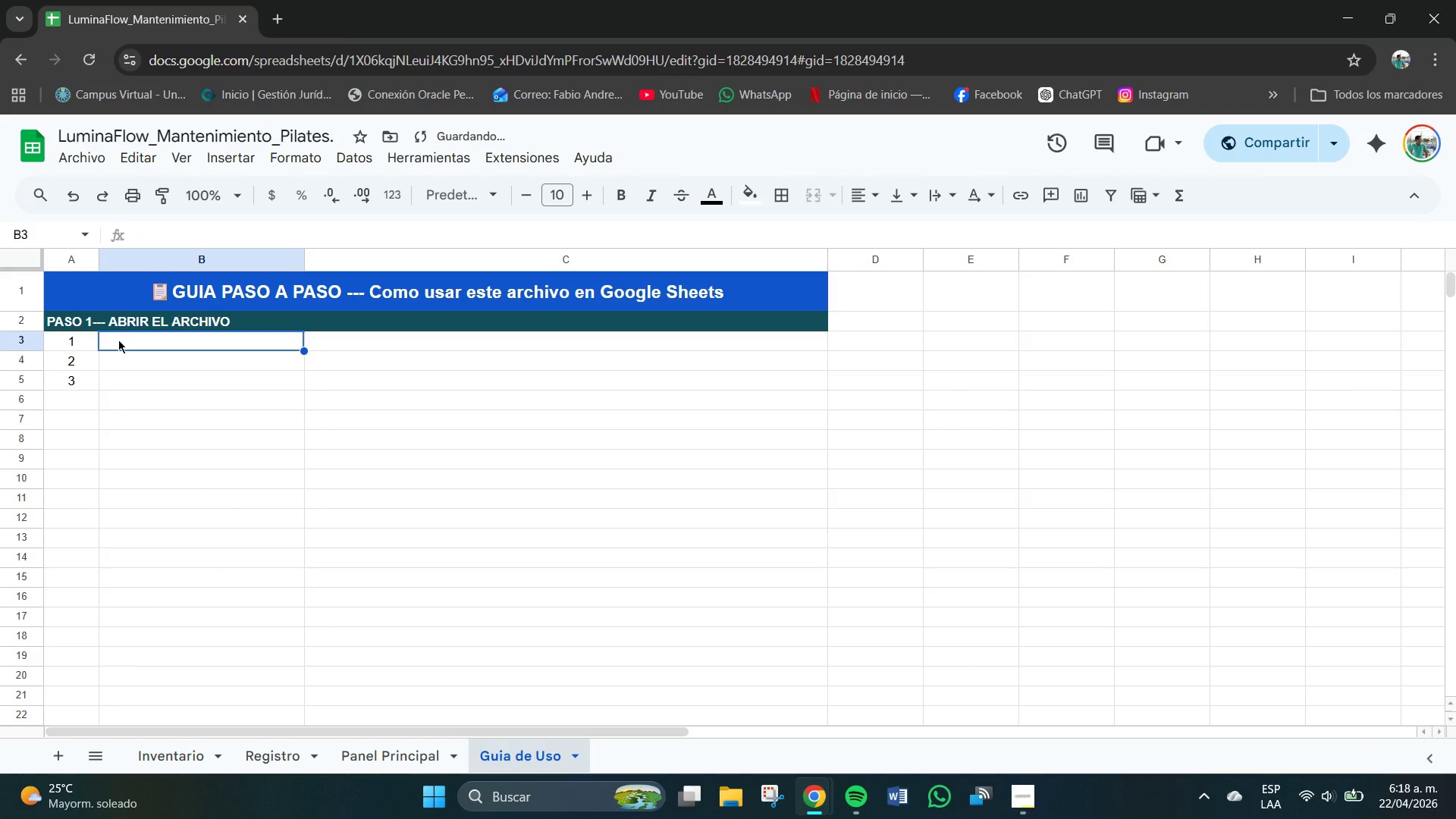 
double_click([118, 340])
 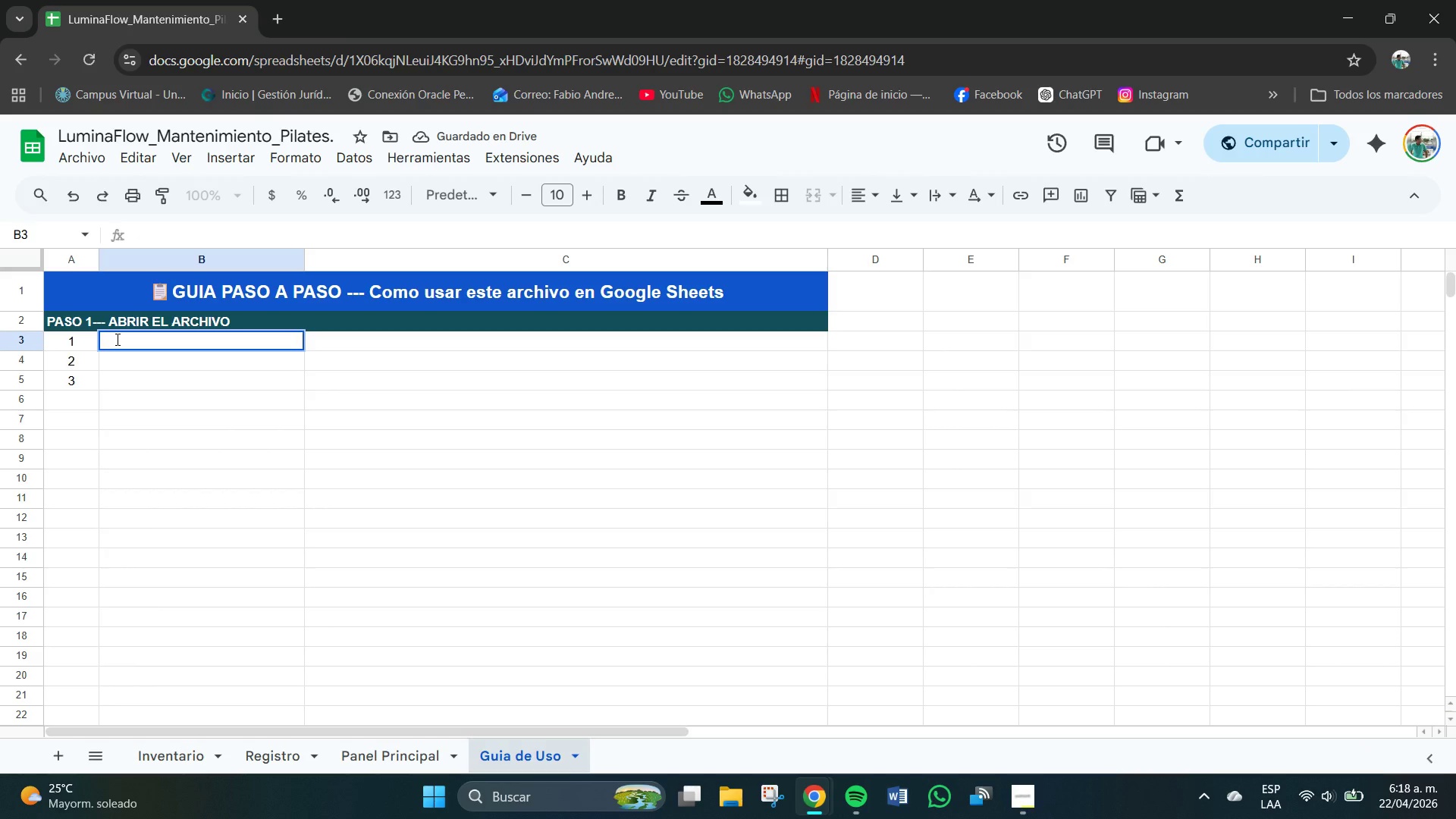 
type( )
key(Backspace)
type(Ve a sr)
key(Backspace)
key(Backspace)
type(drive- )
key(Backspace)
key(Backspace)
type(. Gog)
key(Backspace)
key(Backspace)
key(Backspace)
type(google .com )
key(Backspace)
key(Backspace)
key(Backspace)
key(Backspace)
key(Backspace)
key(Backspace)
type(.com )
 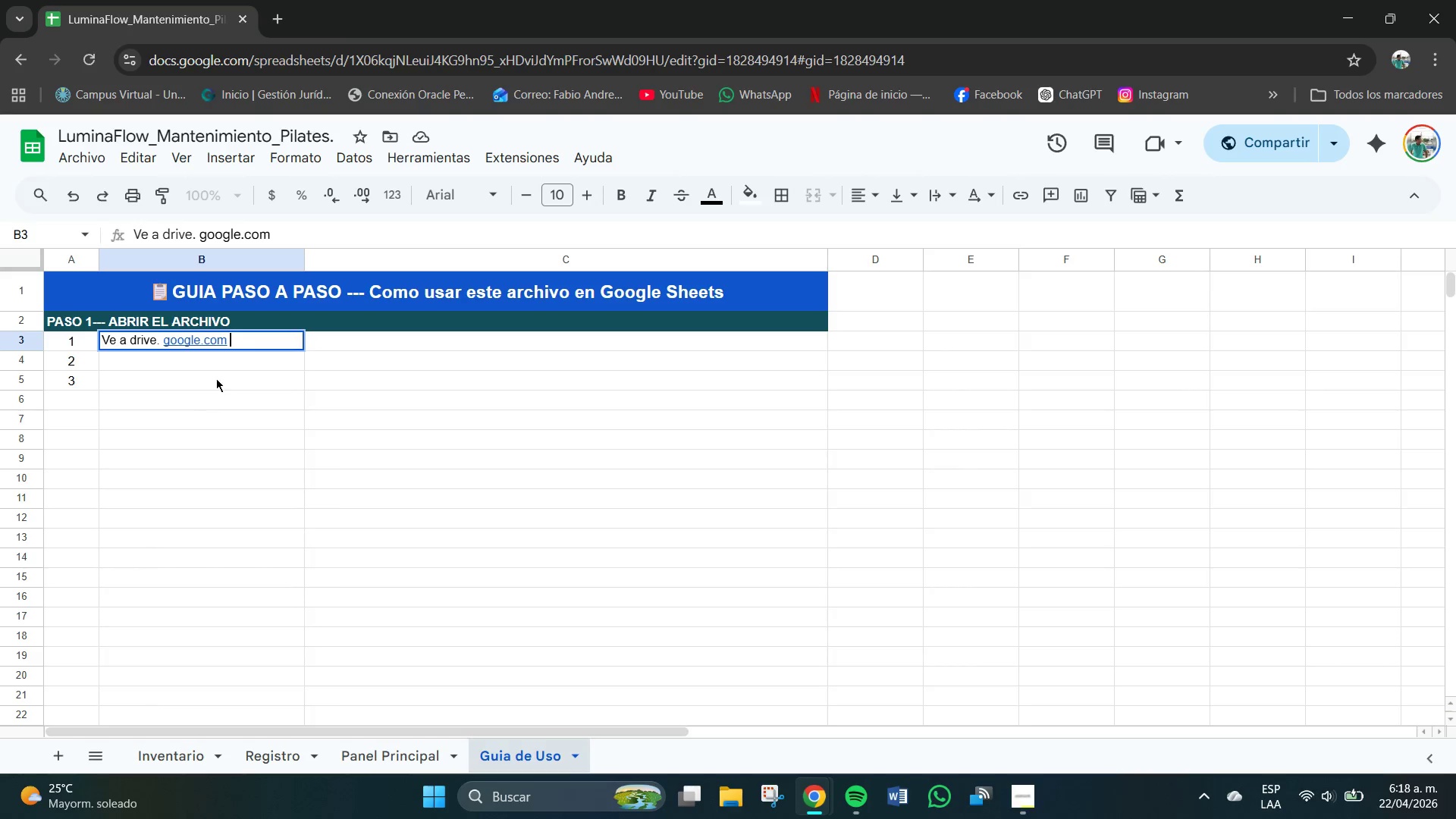 
left_click_drag(start_coordinate=[246, 346], to_coordinate=[231, 349])
 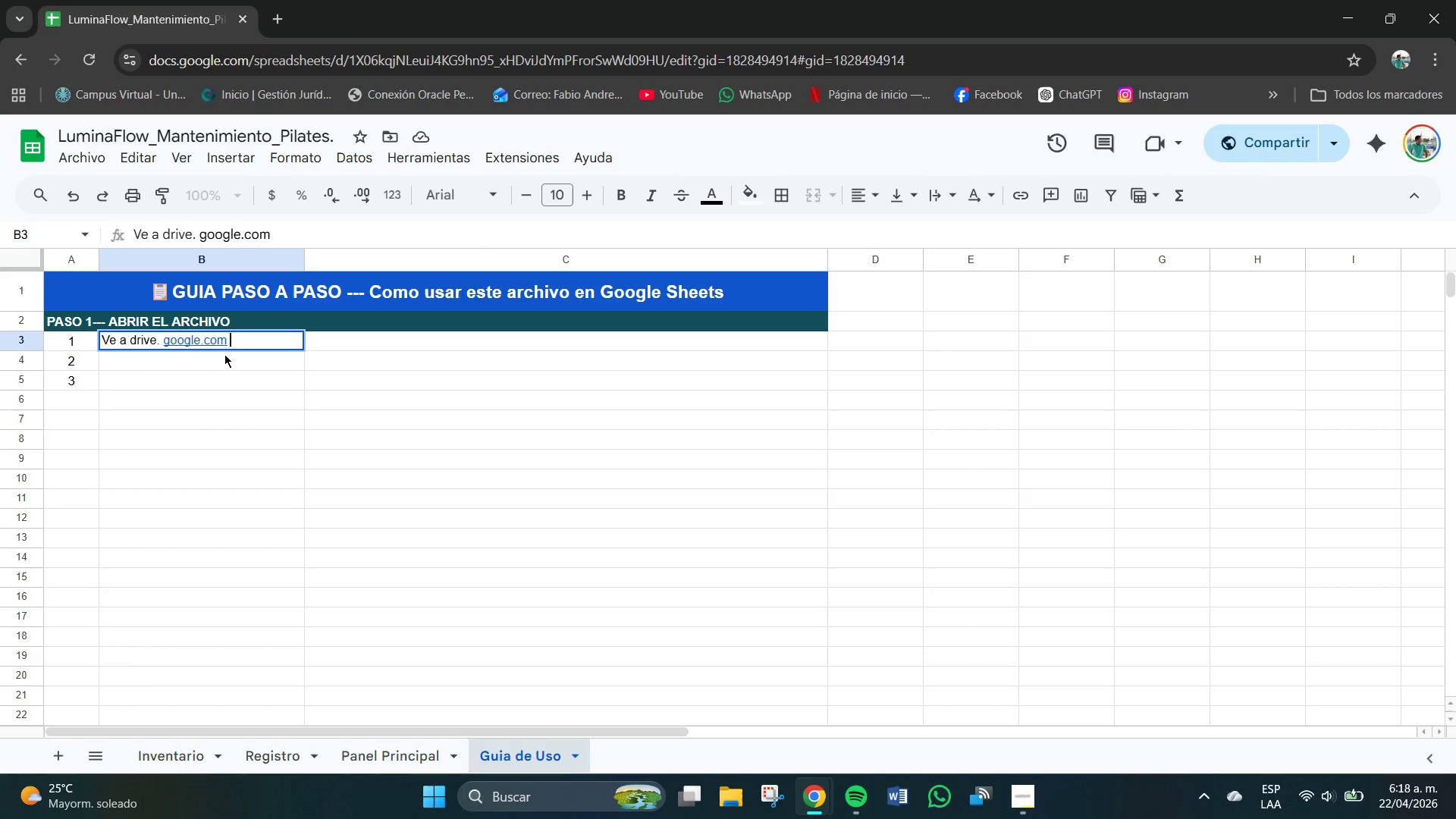 
key(Control+Z)
 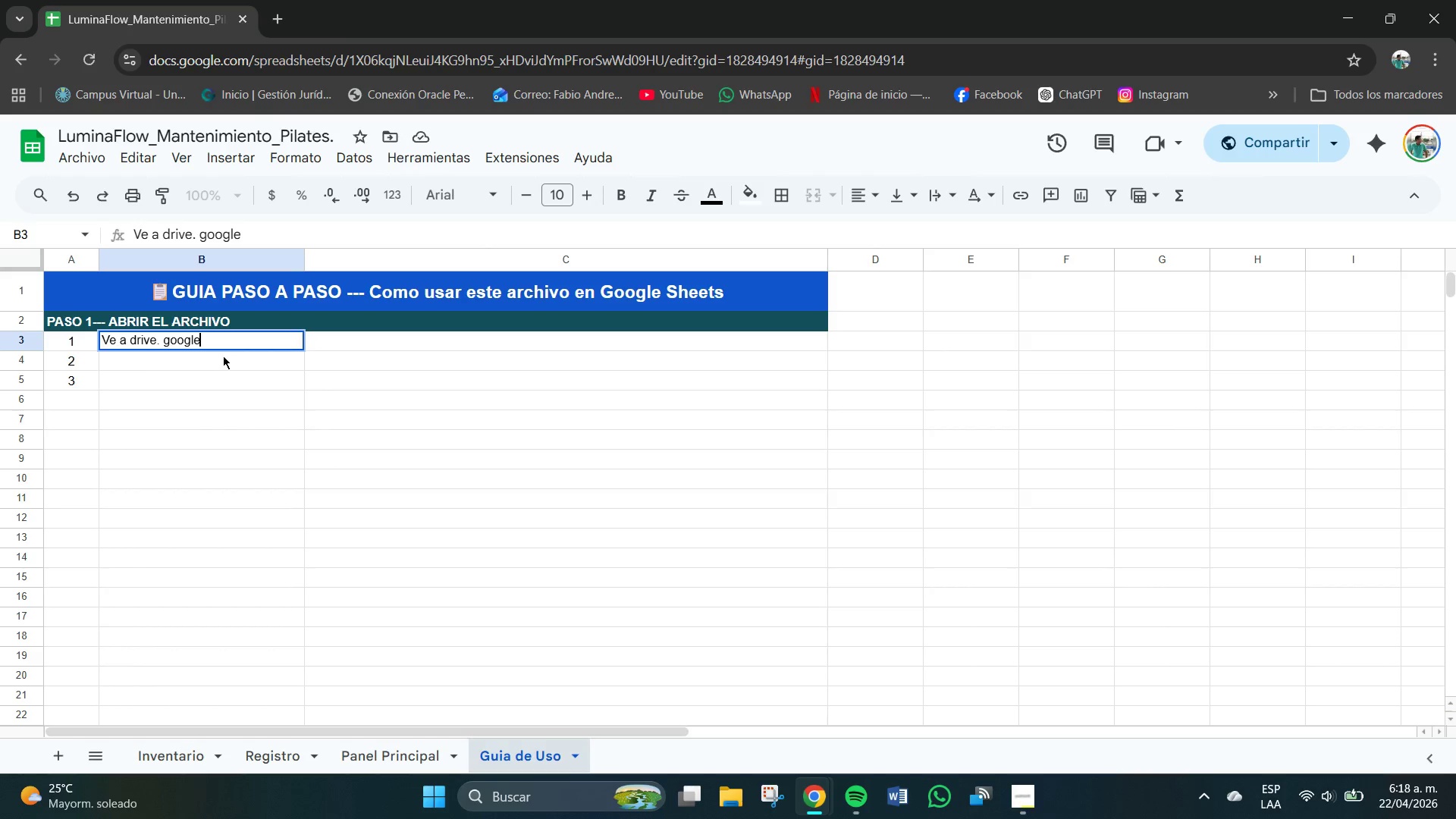 
type(.comm )
key(Backspace)
key(Backspace)
type( )
 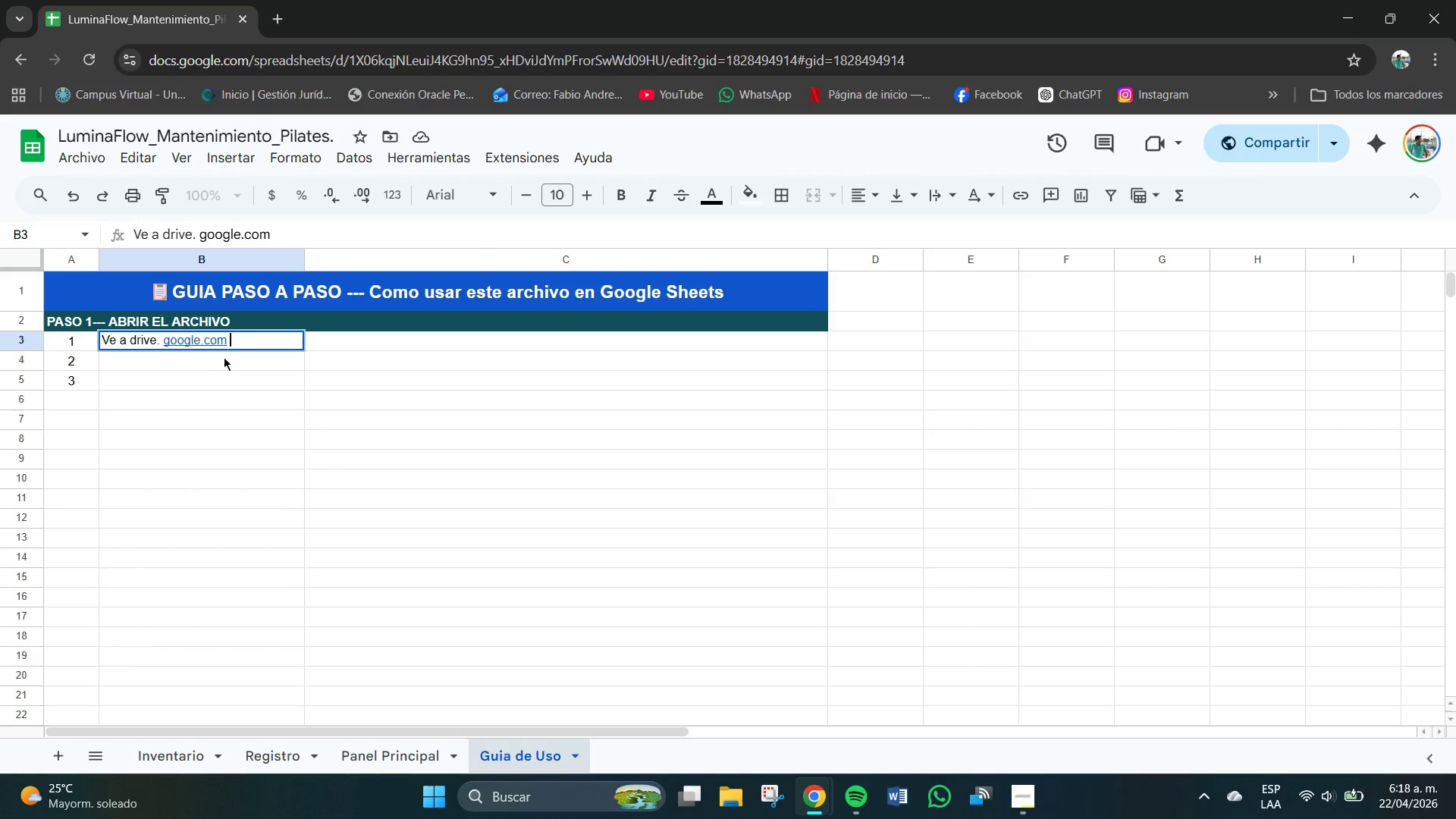 
key(Backspace)
 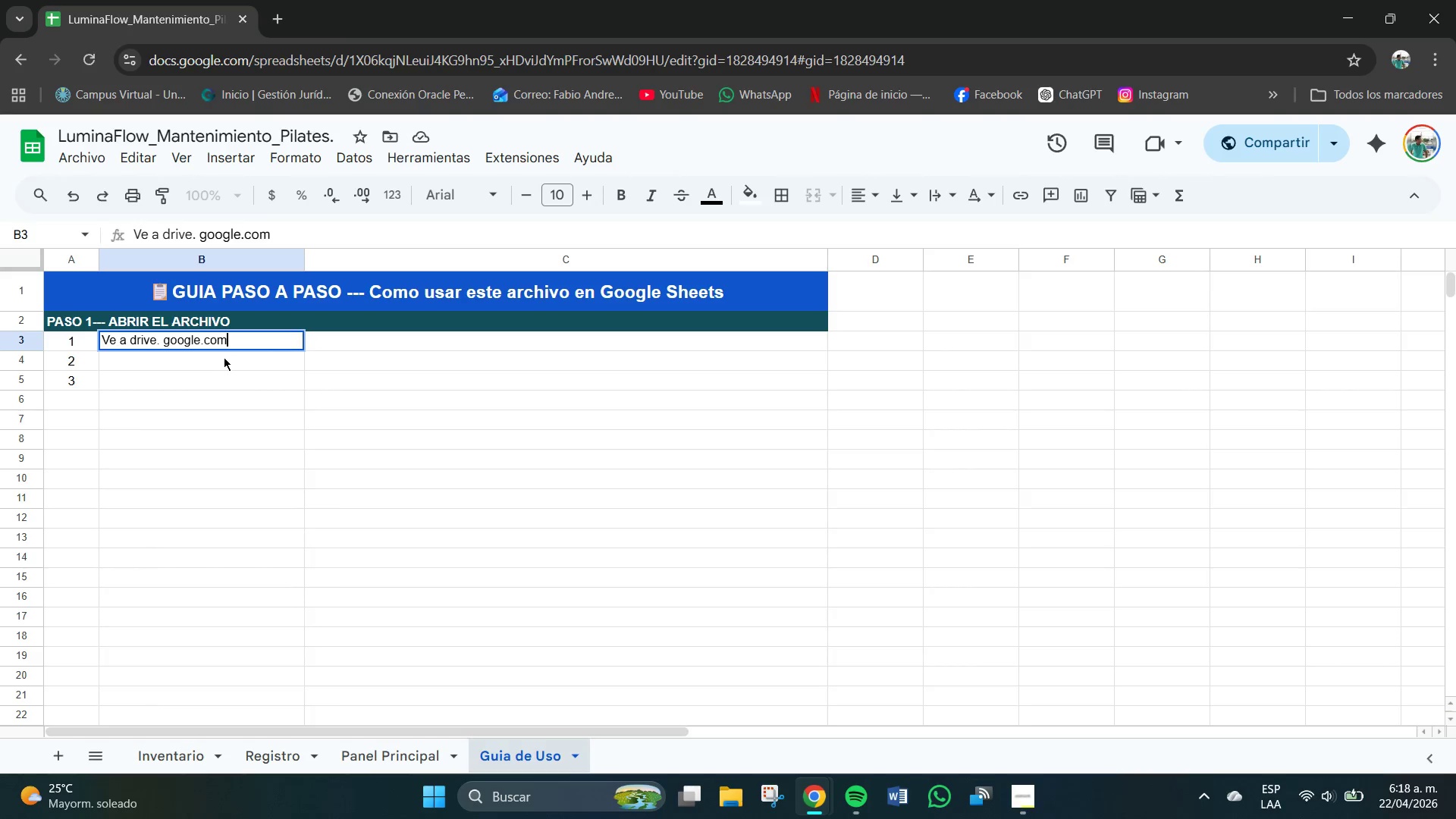 
key(Backspace)
 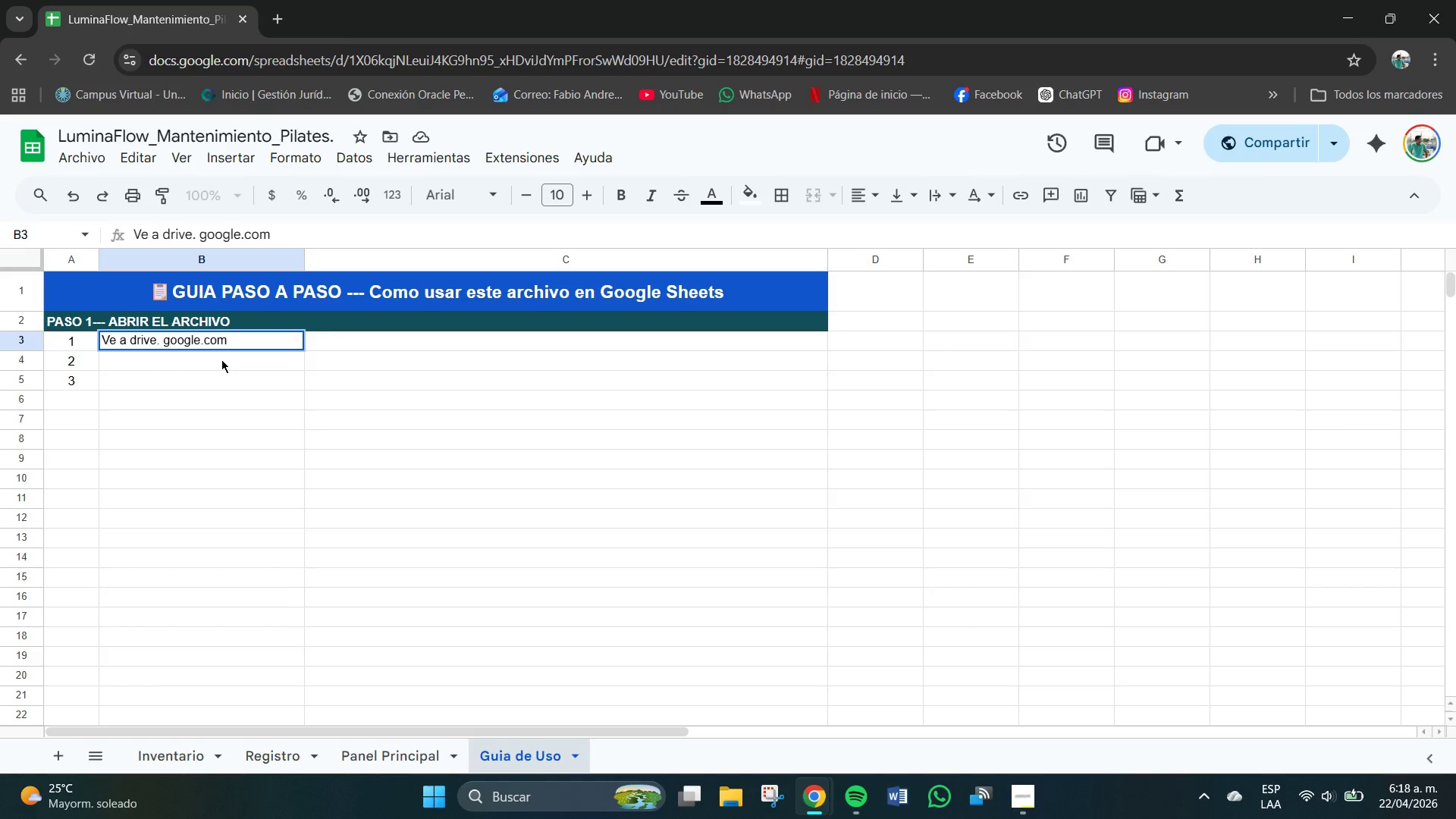 
left_click([221, 359])
 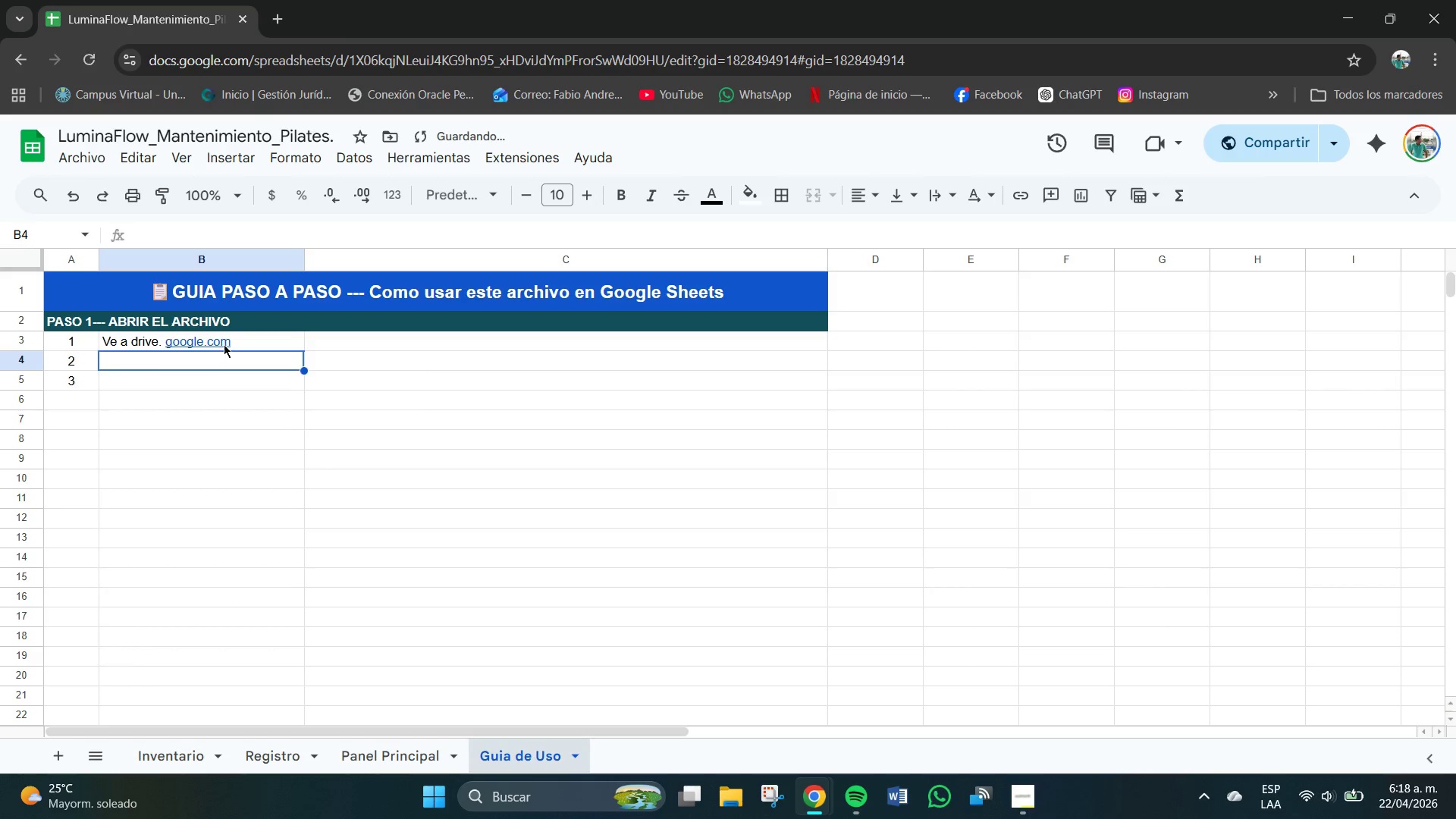 
left_click([224, 344])
 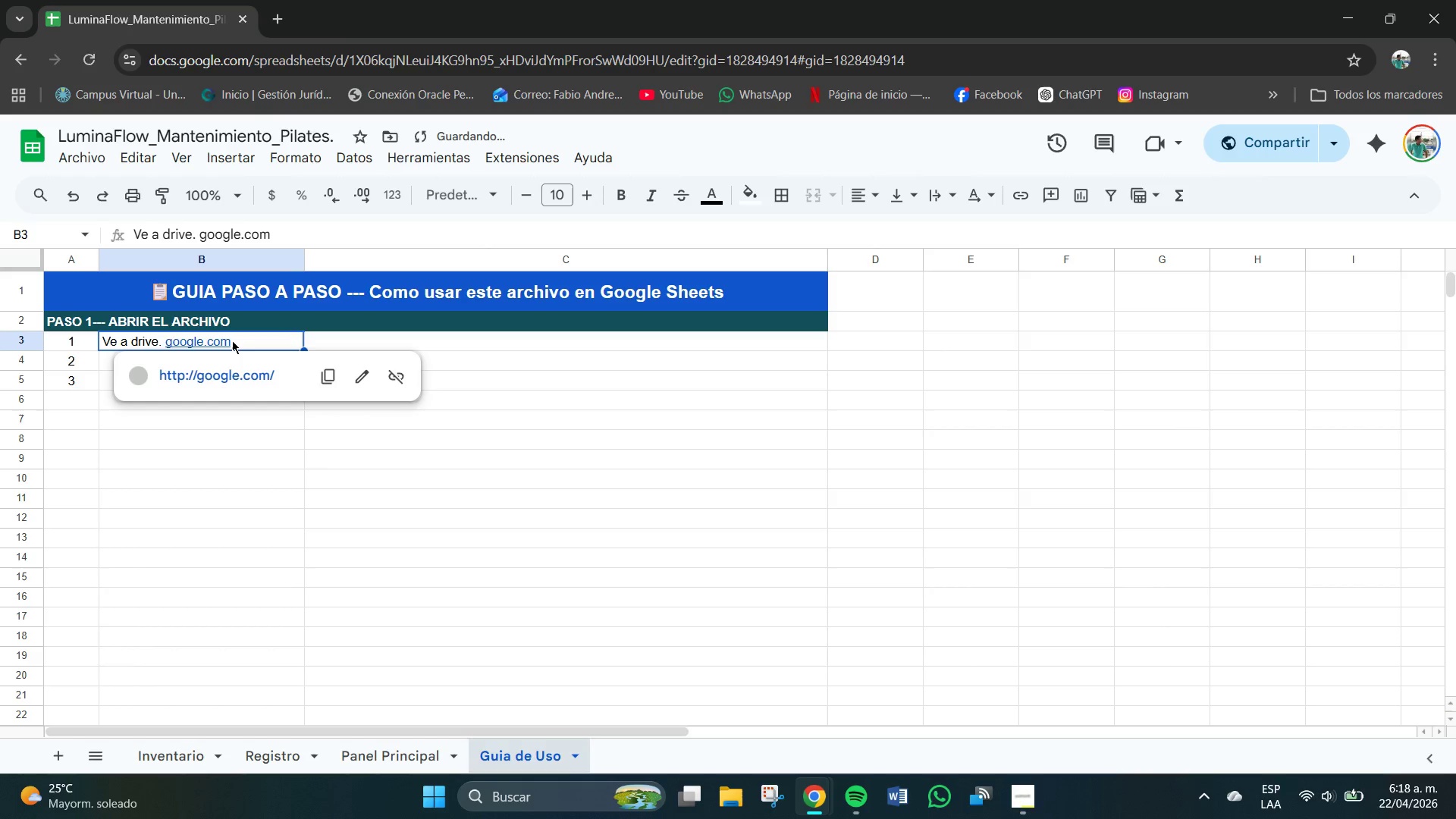 
double_click([232, 340])
 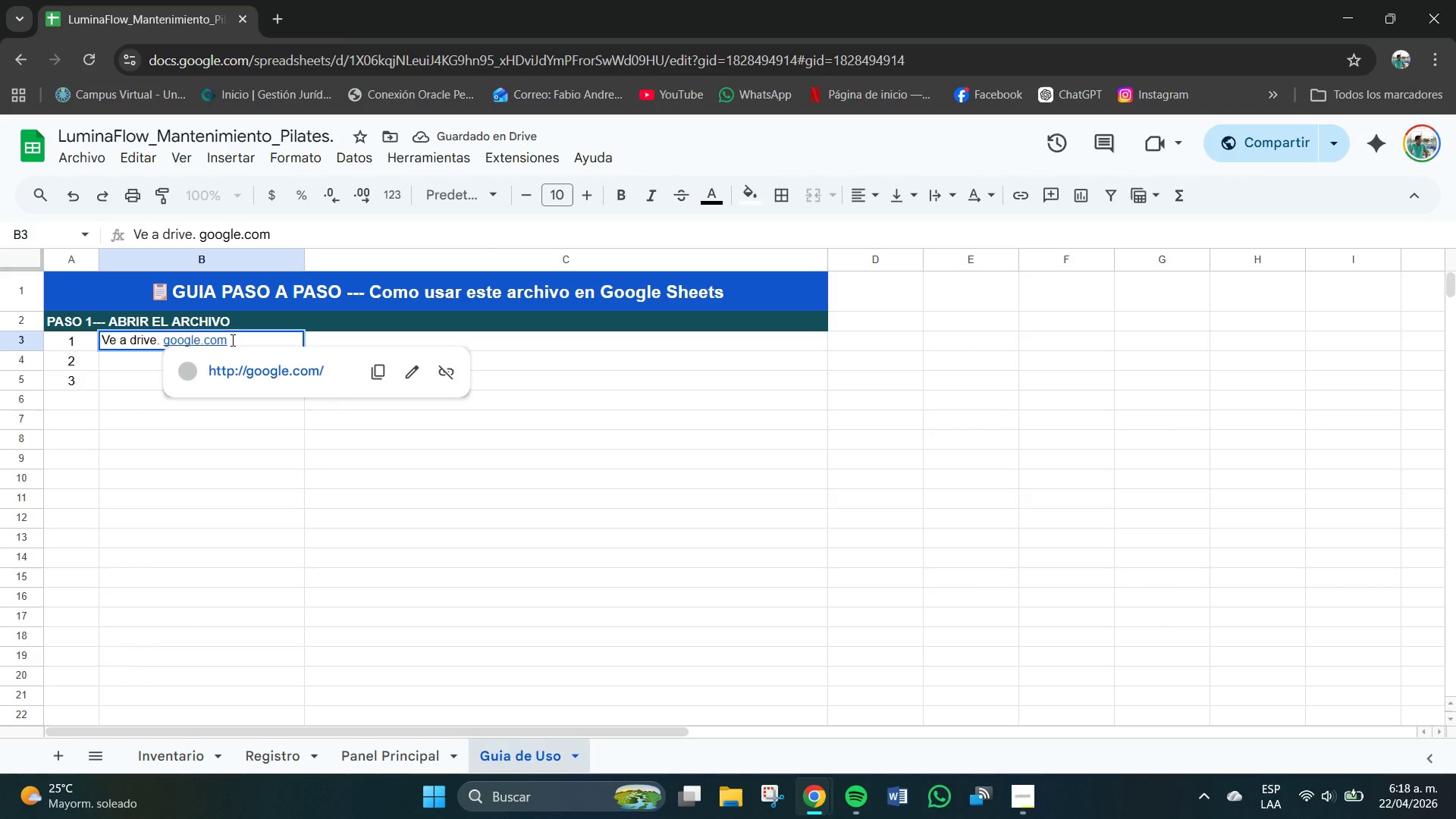 
key(Period)
 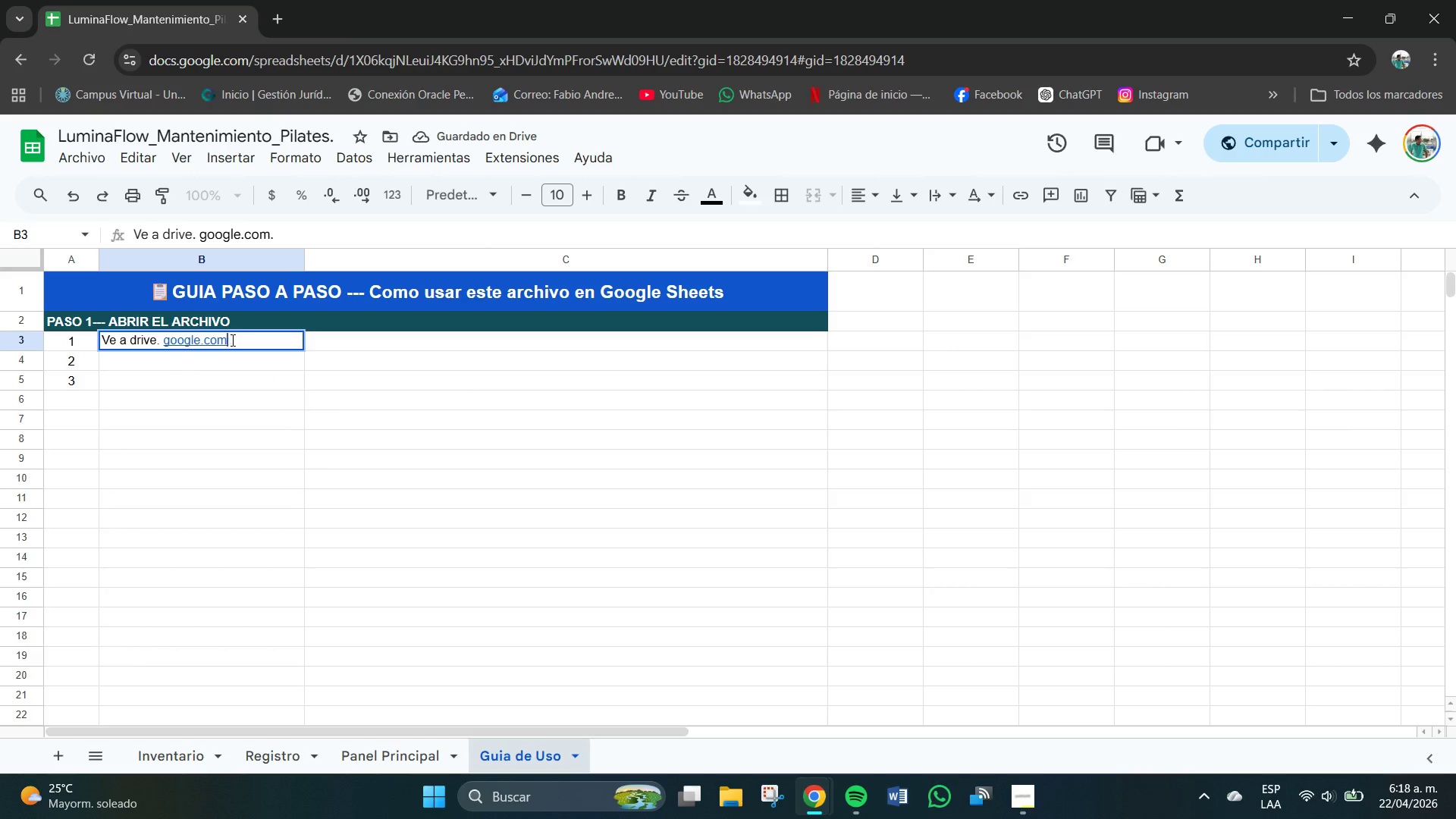 
key(Backspace)
 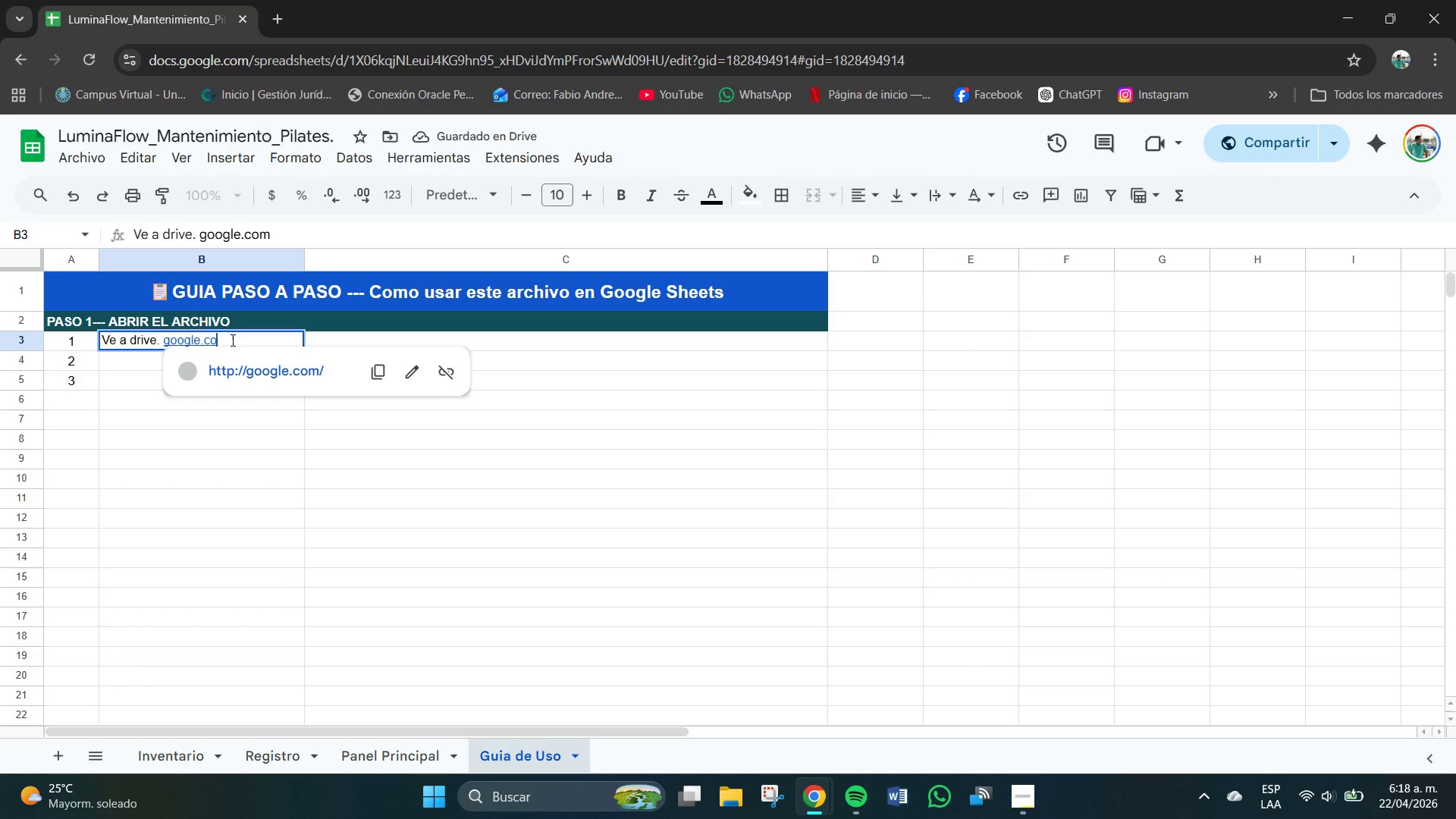 
key(Backspace)
 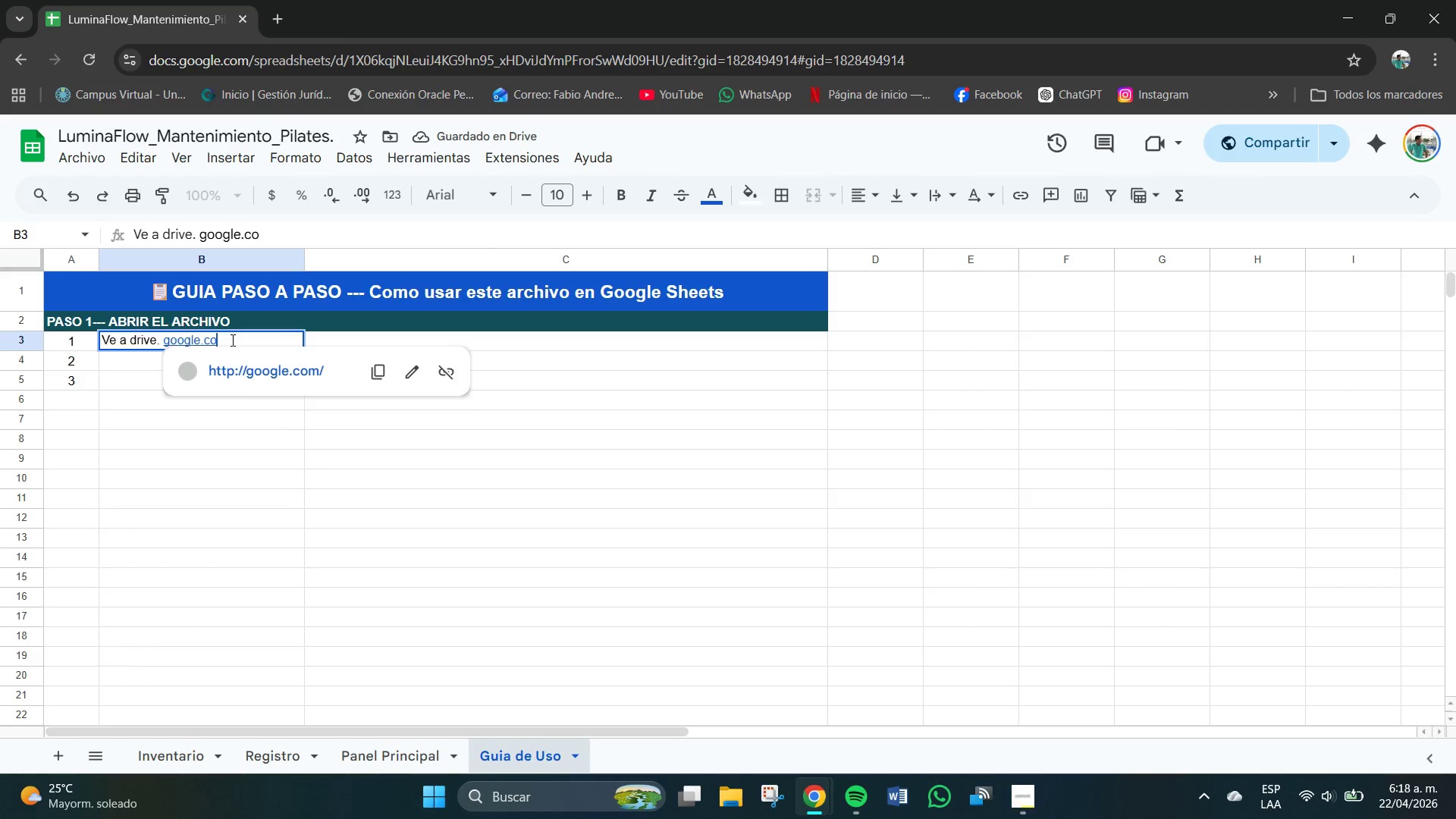 
key(Control+Z)
 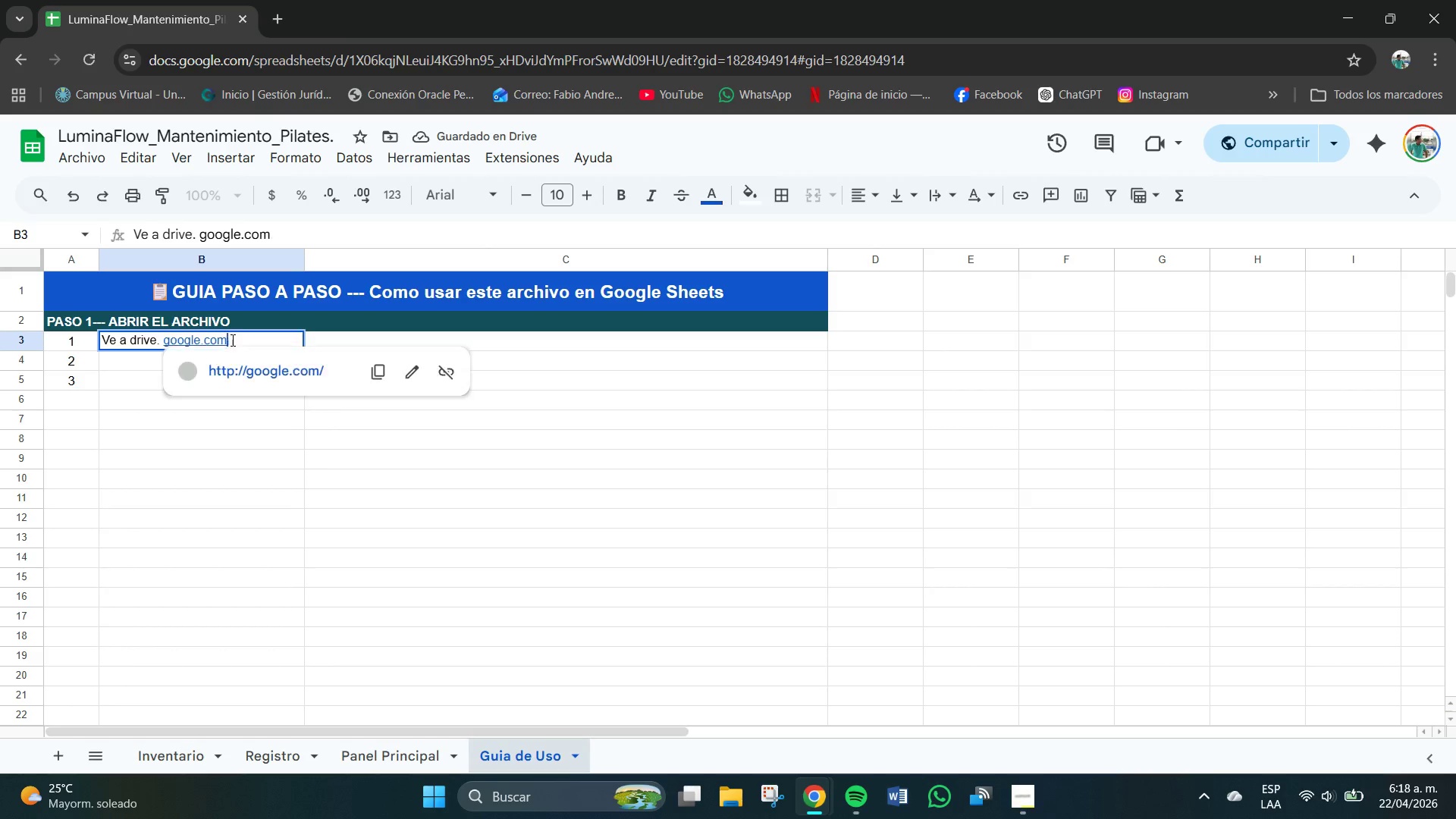 
key(Control+Z)
 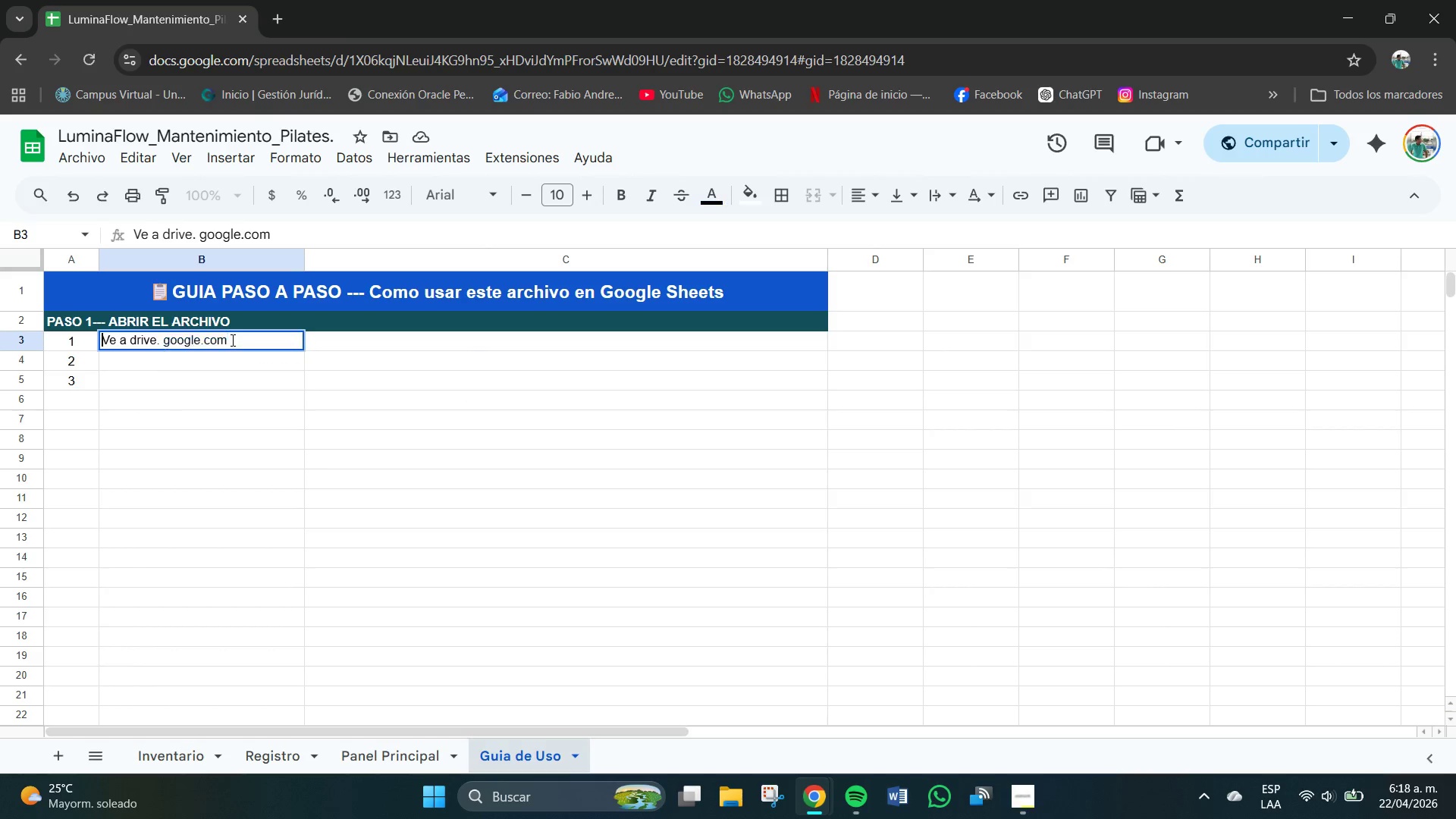 
key(Control+Z)
 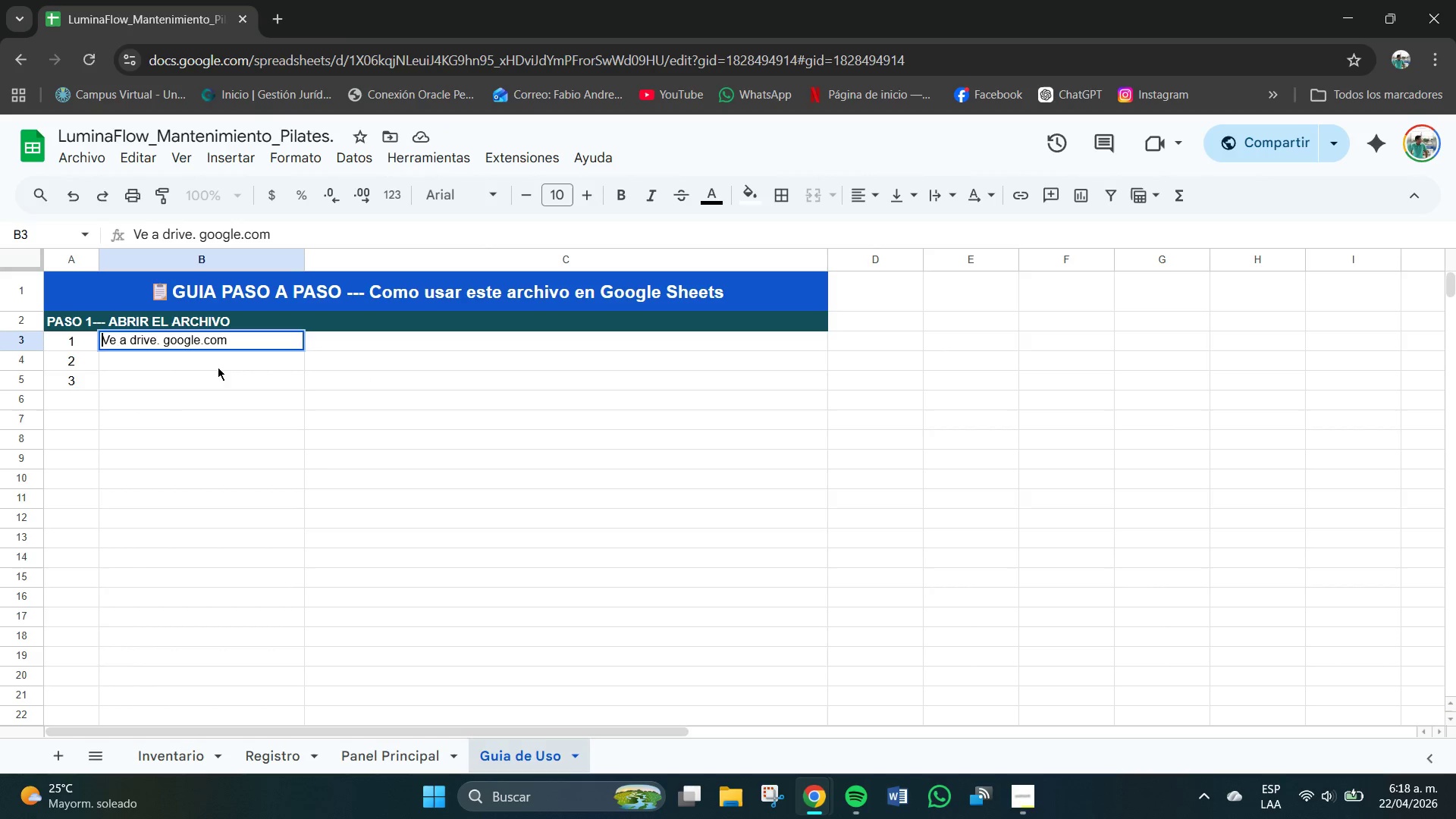 
left_click([231, 342])
 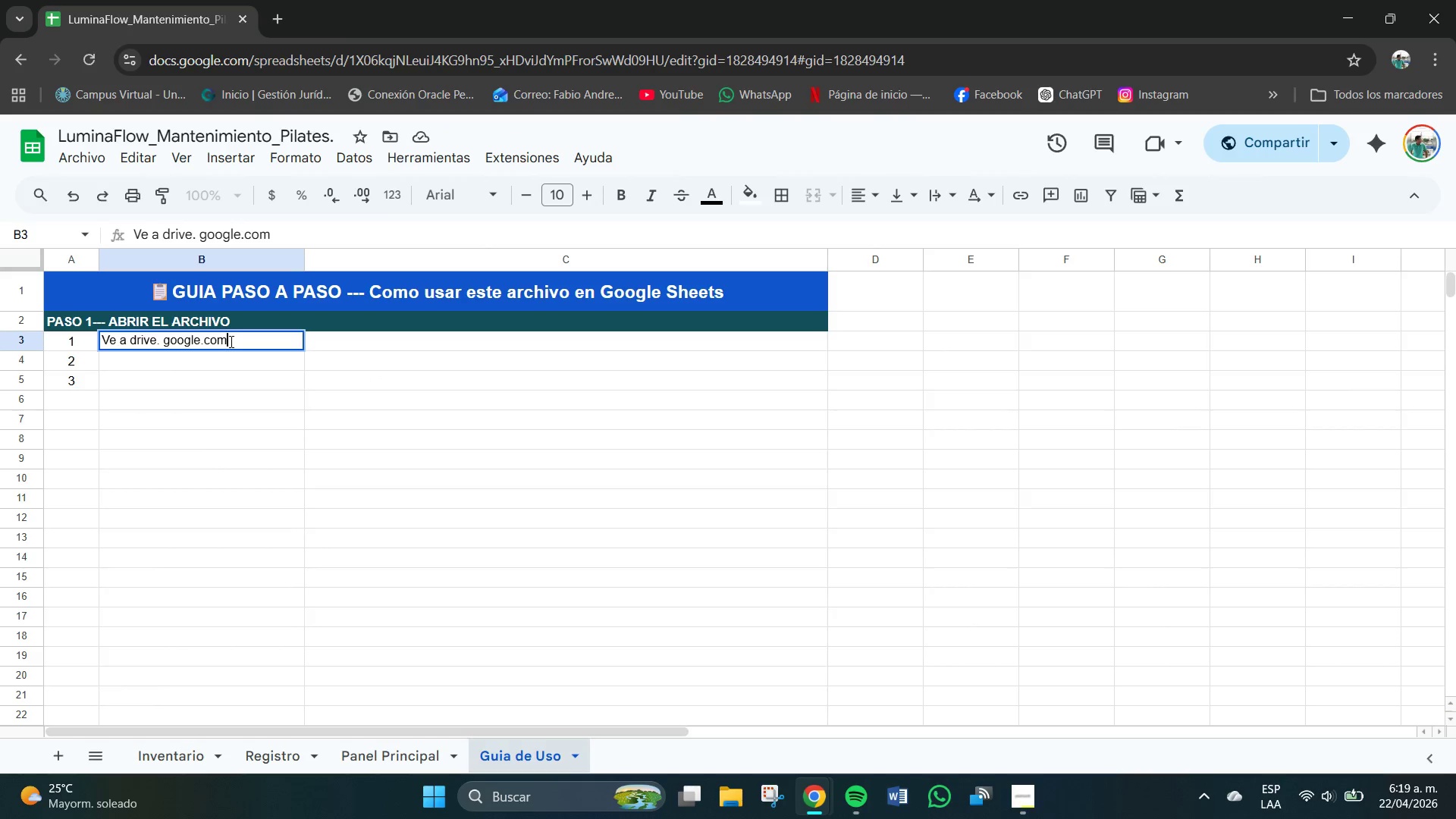 
key(Period)
 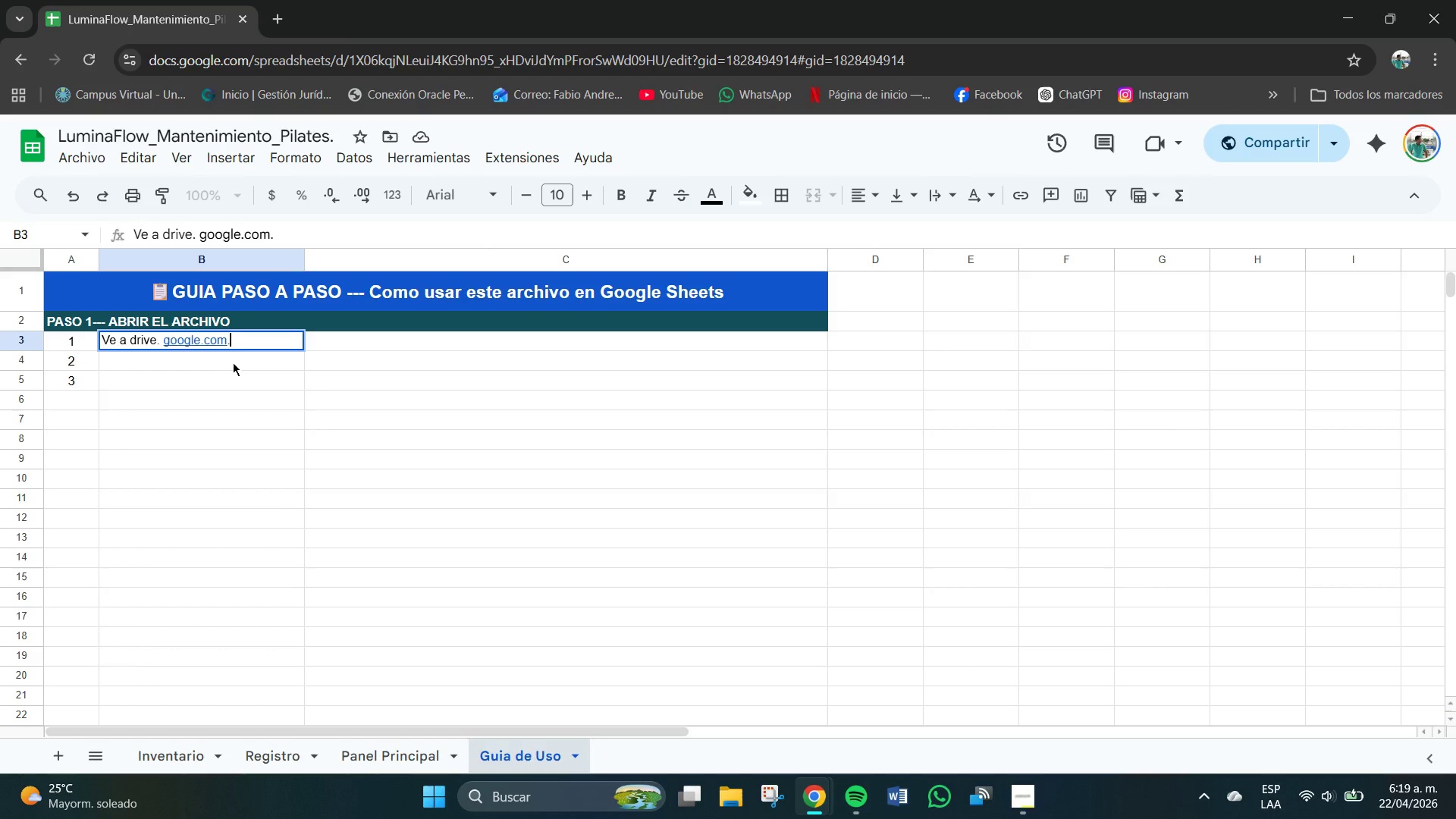 
key(Backspace)
 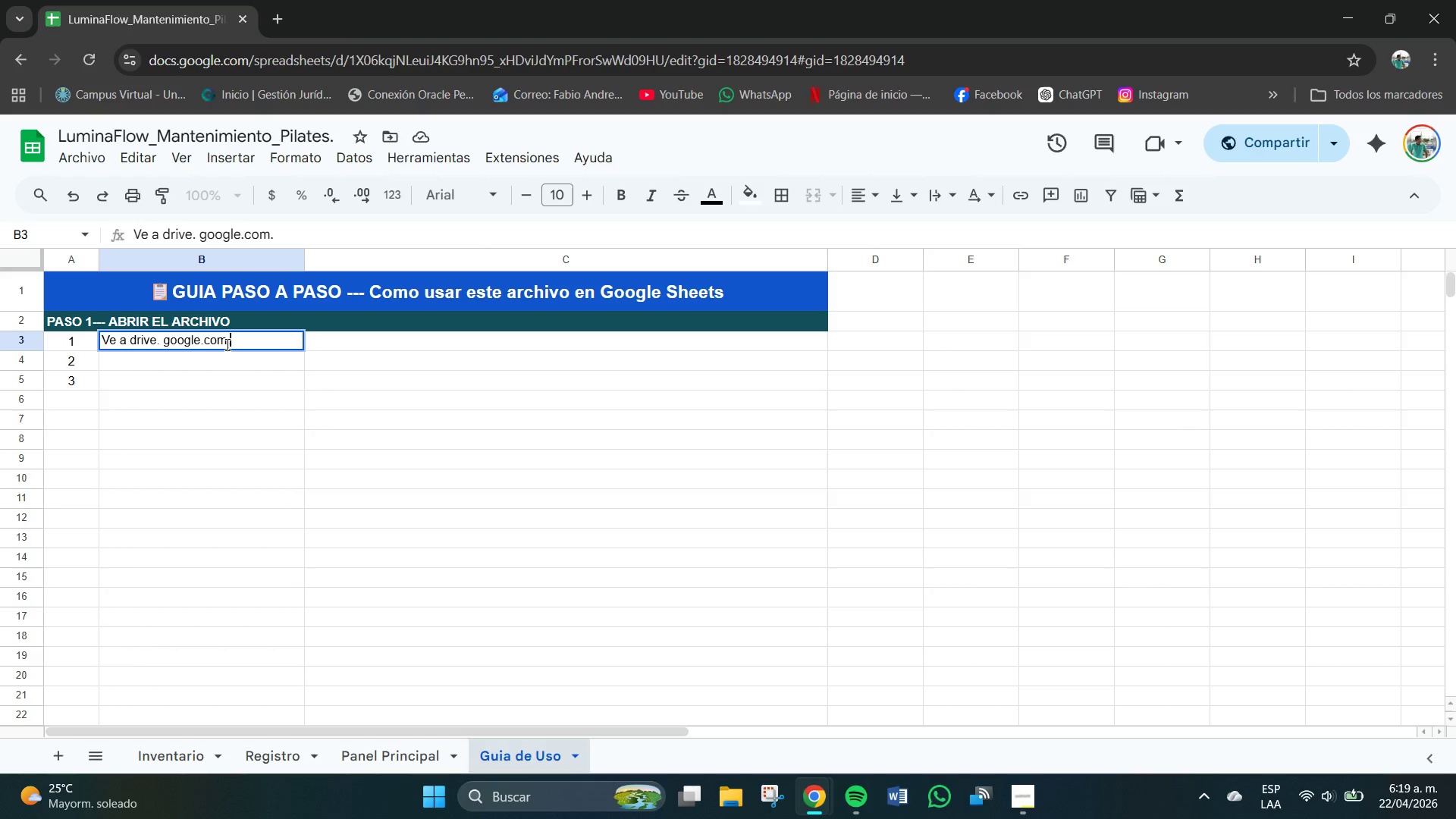 
key(Backspace)
 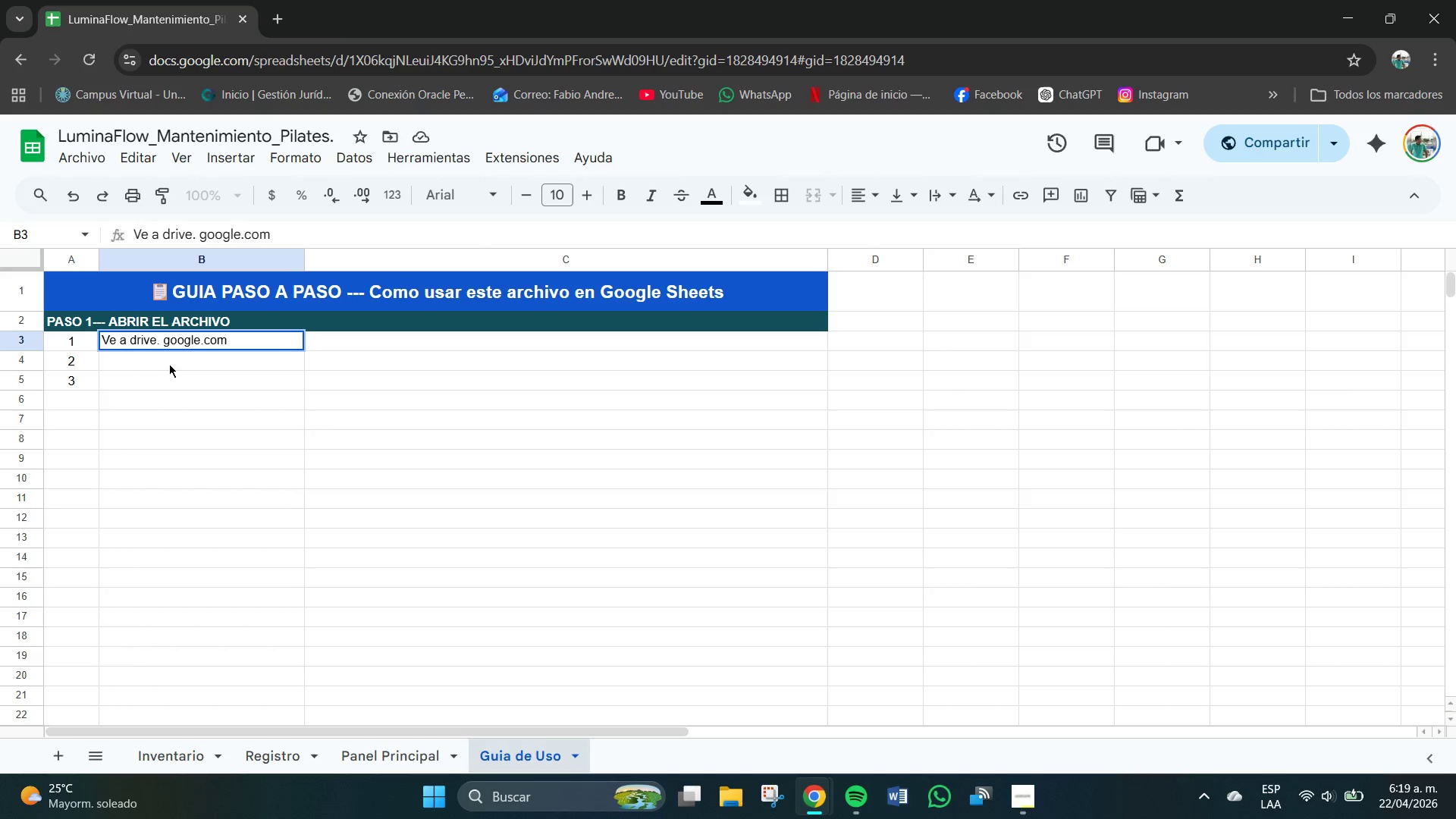 
left_click([161, 369])
 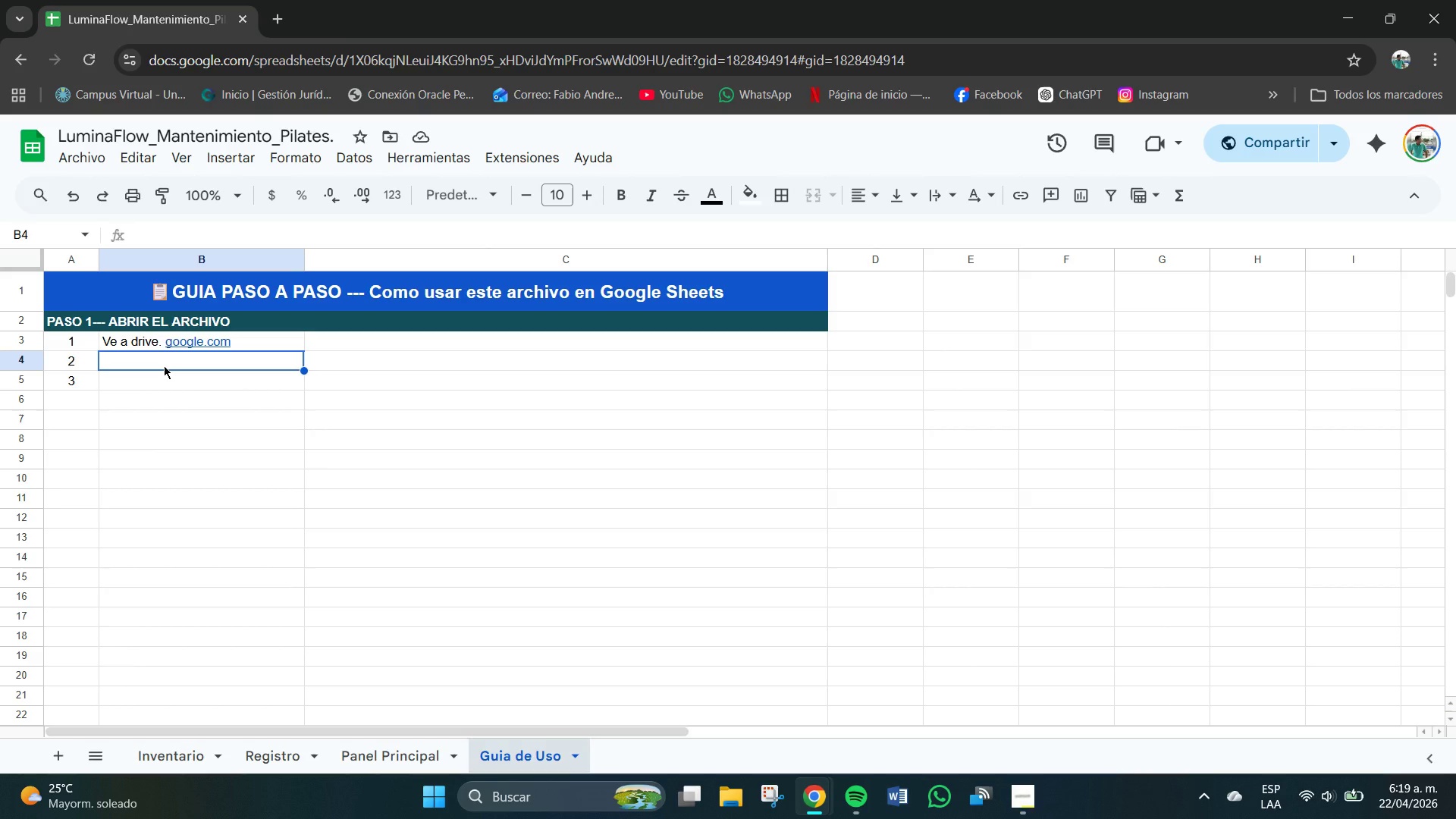 
type(Haz clici en )
key(Backspace)
key(Backspace)
key(Backspace)
key(Backspace)
key(Backspace)
type( en [en)
 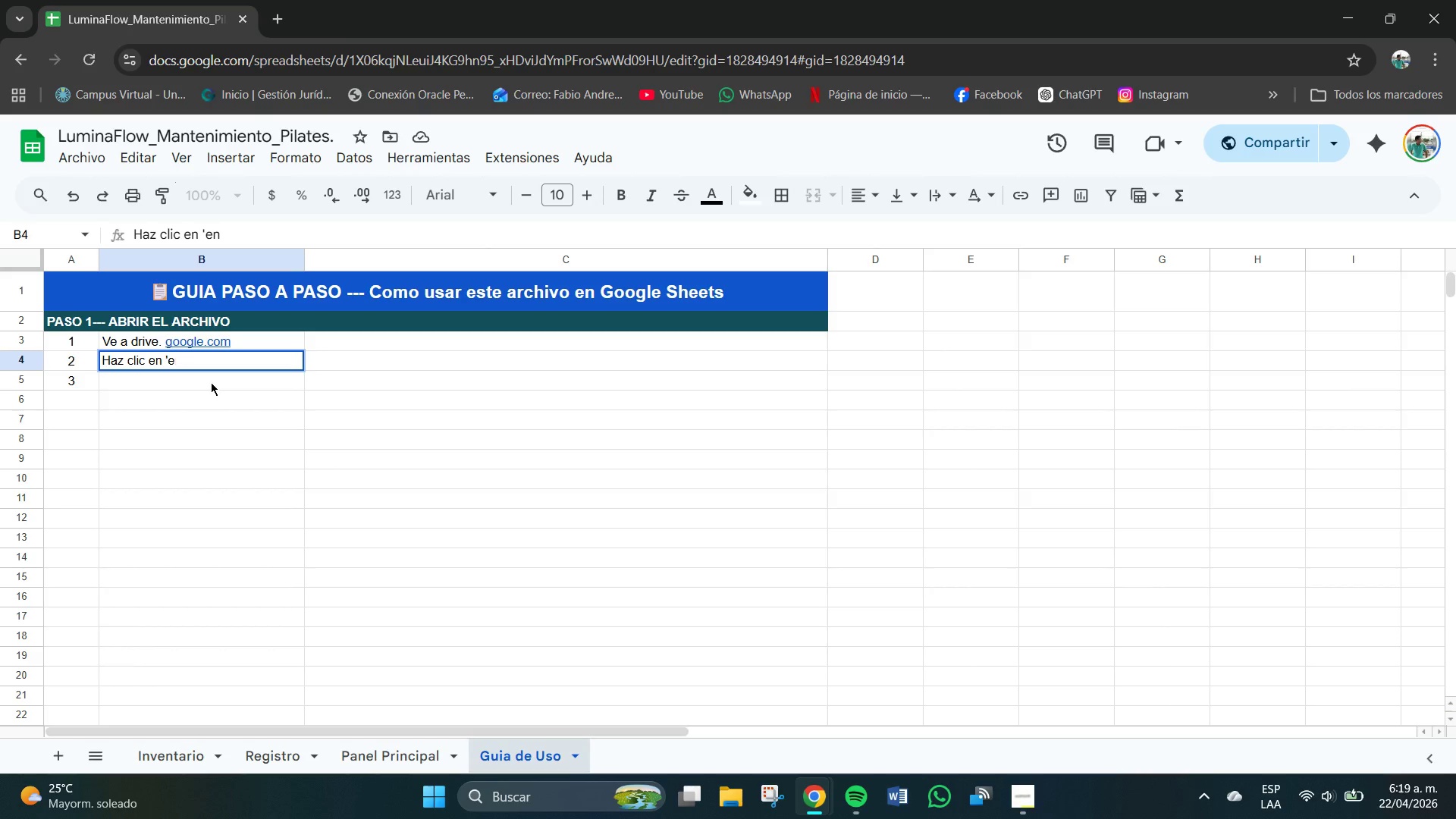 
key(Backspace)
key(Backspace)
type(+nuevo()
 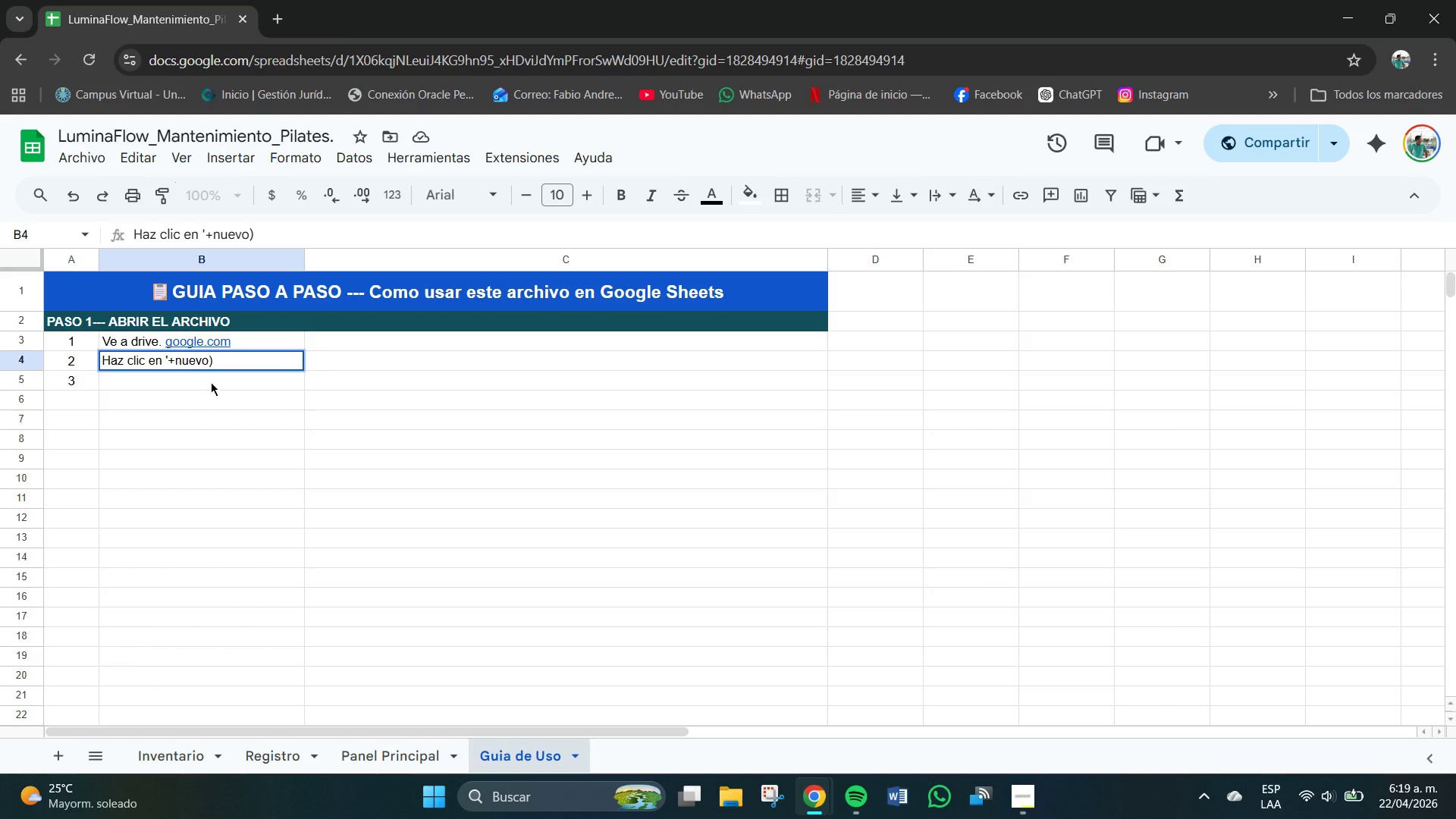 
left_click([184, 360])
 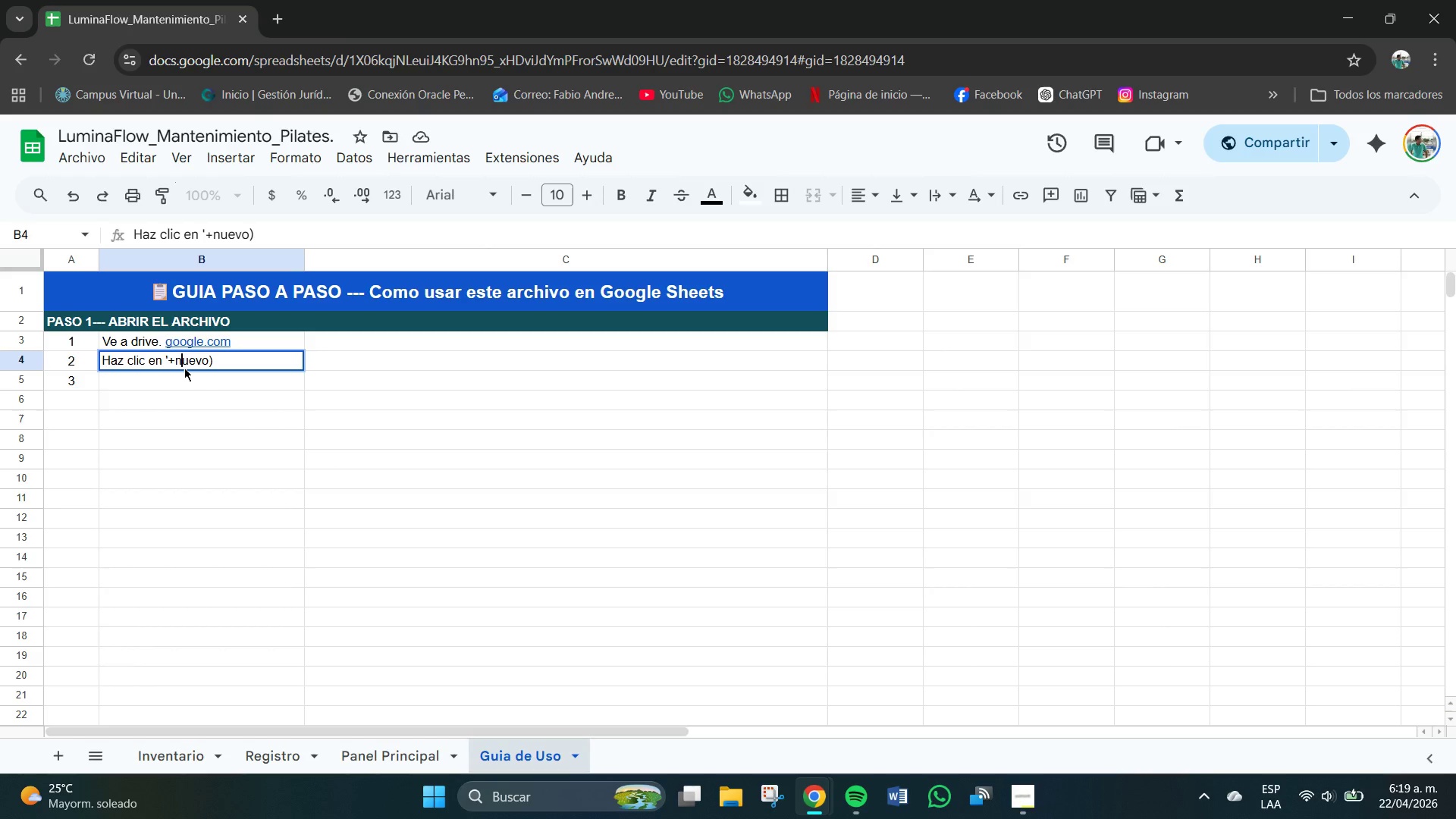 
key(Backspace)
 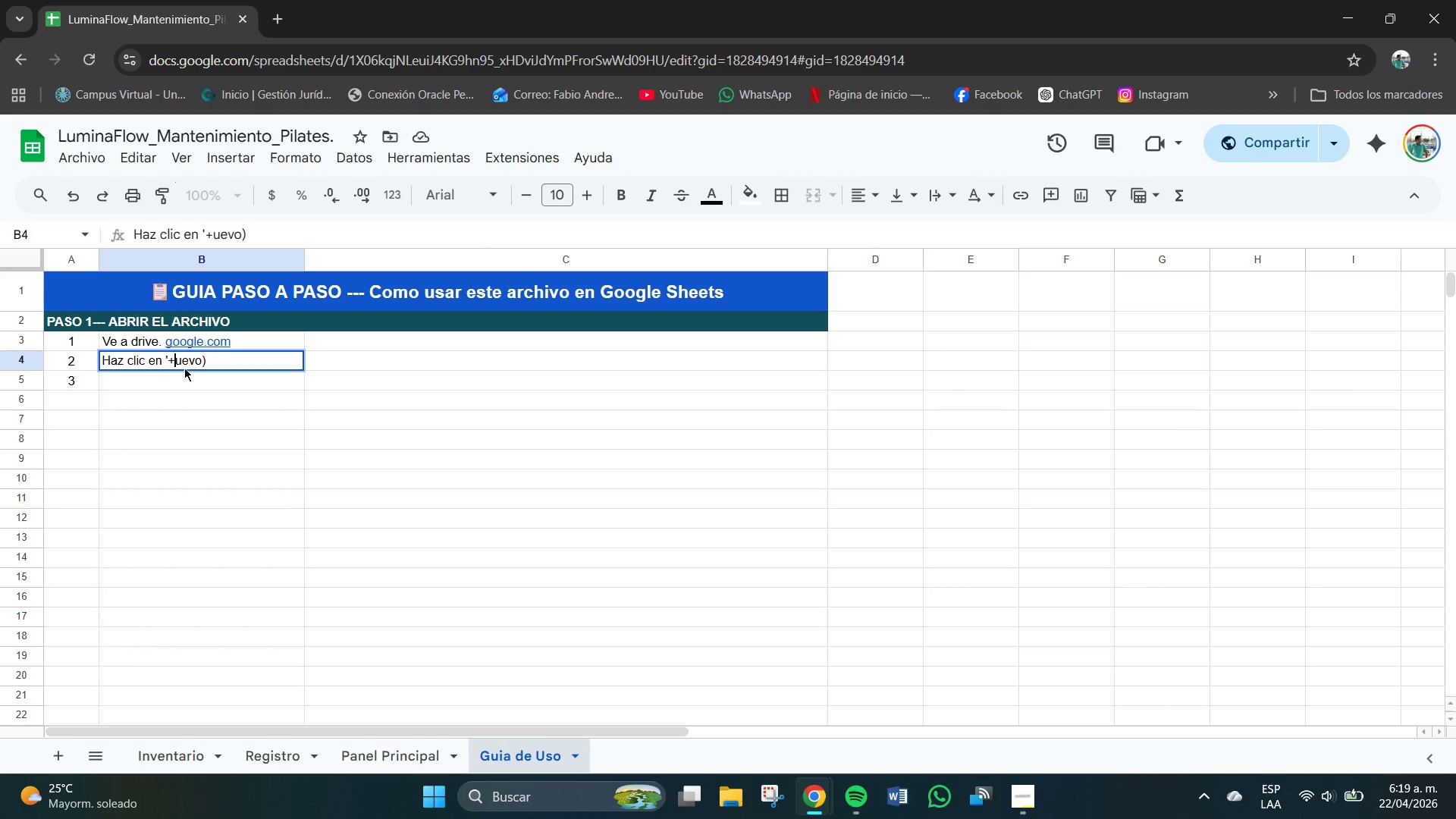 
key(CapsLock)
 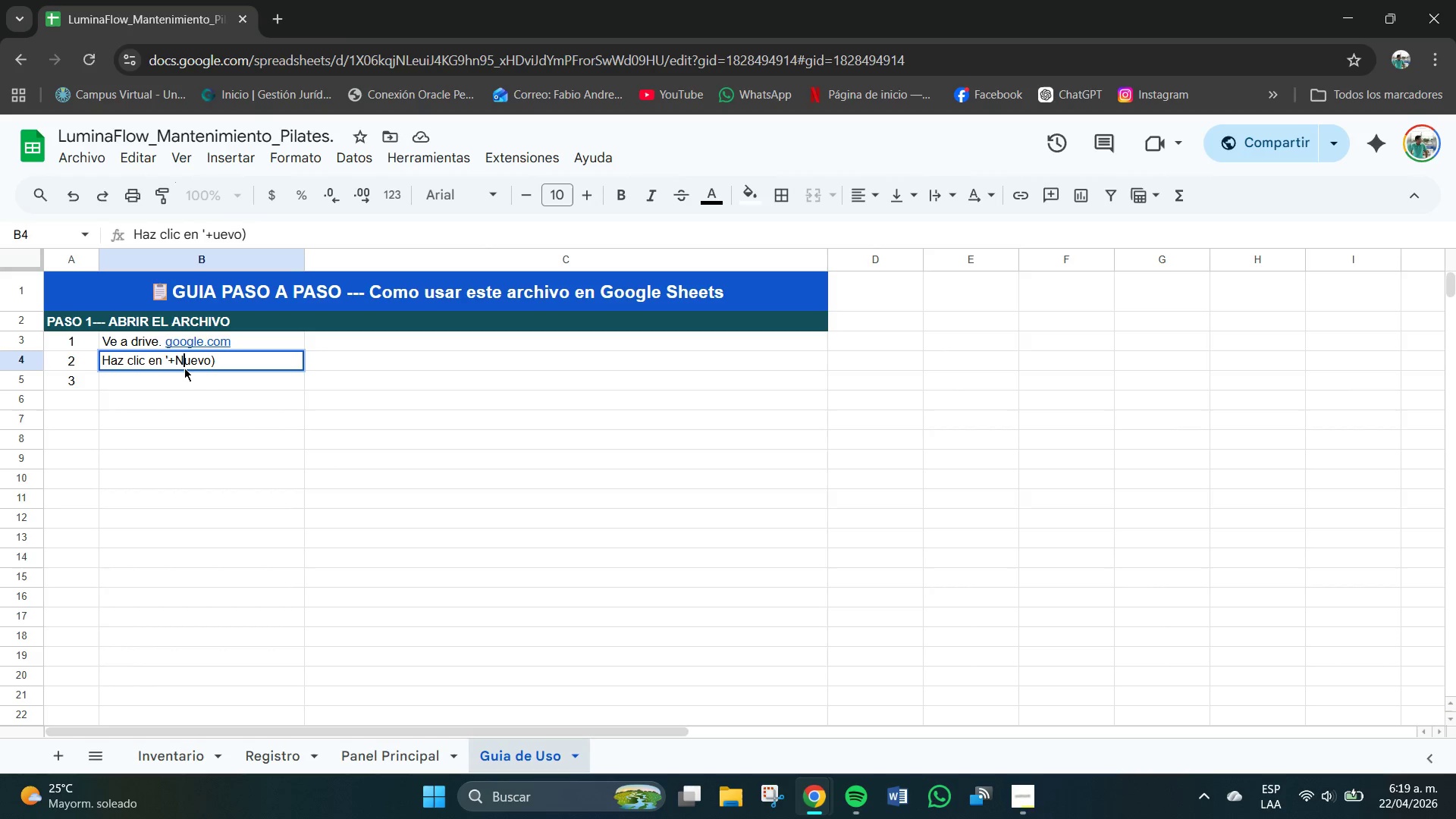 
key(N)
 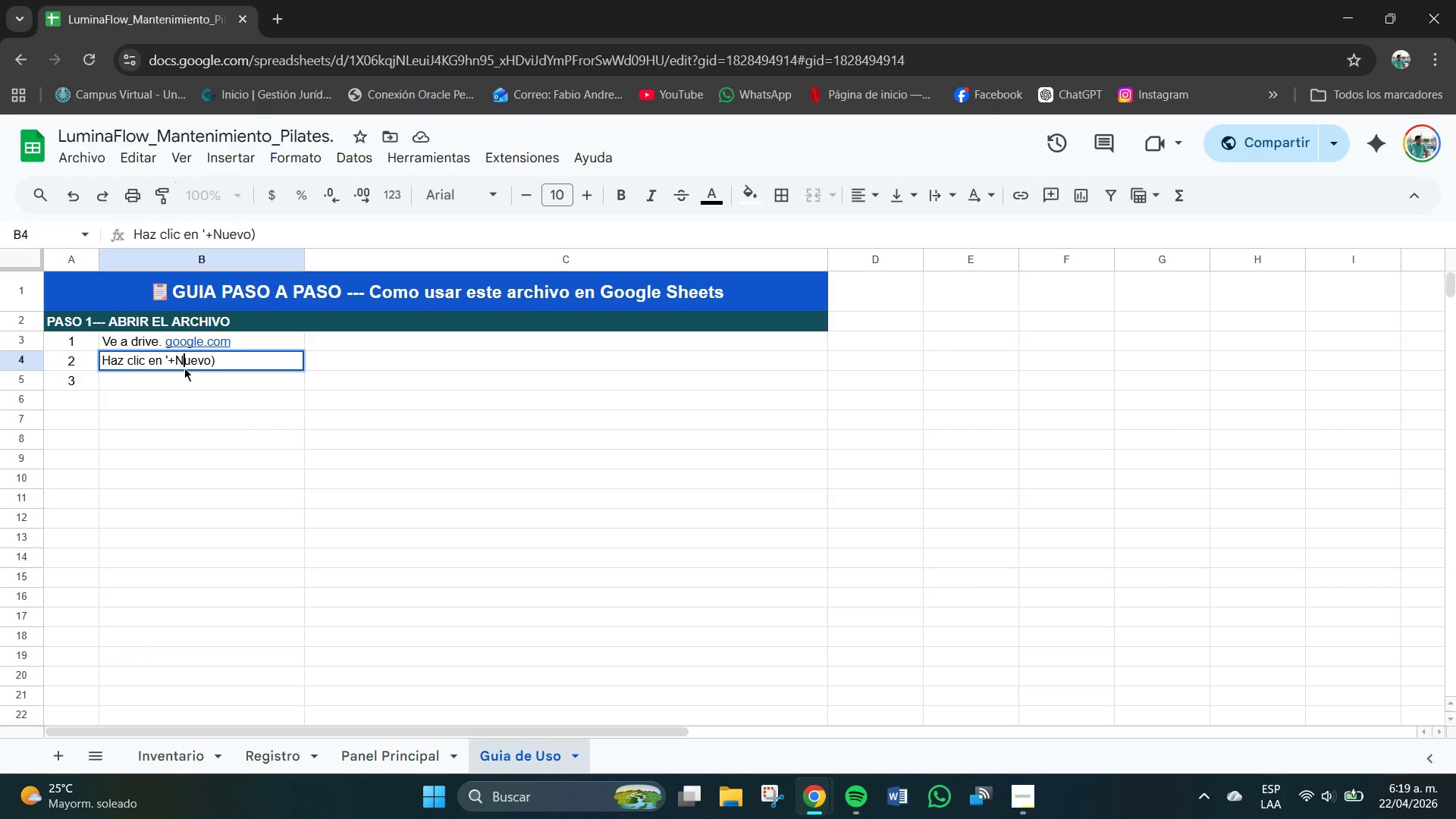 
key(CapsLock)
 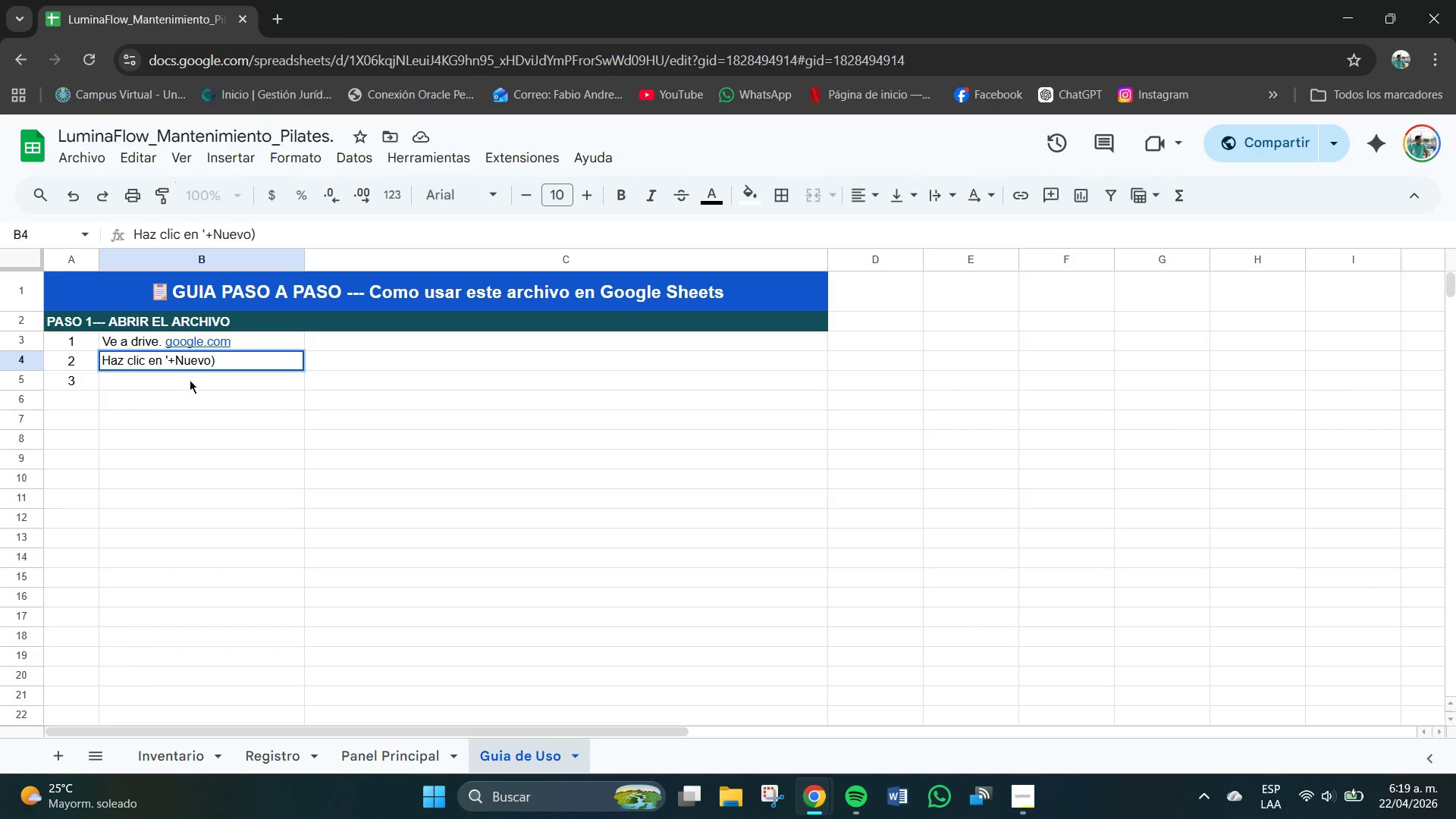 
left_click([196, 388])
 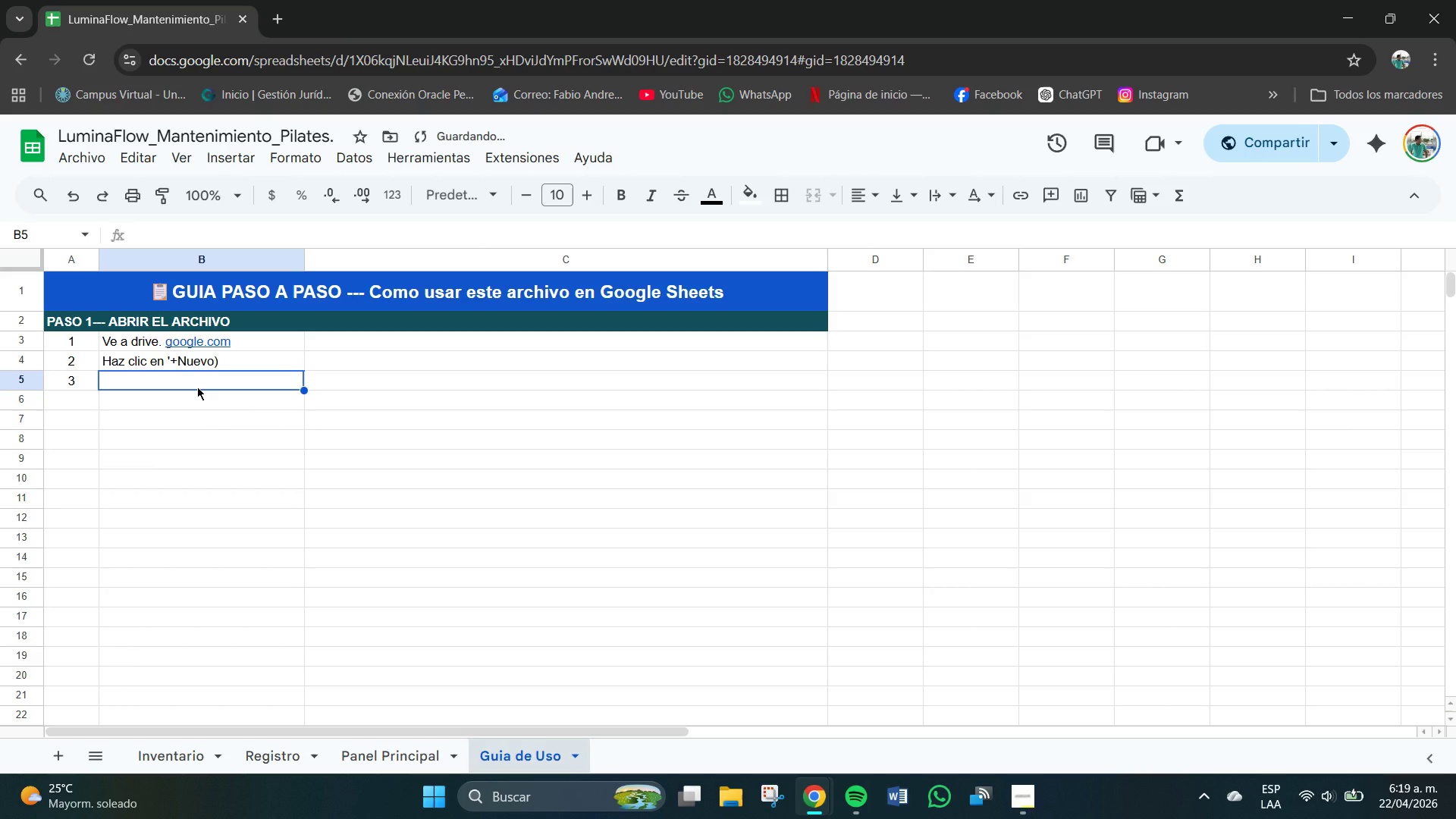 
type(Clic derecho sobre el arcihvo)
key(Backspace)
key(Backspace)
key(Backspace)
key(Backspace)
type(hivo )
 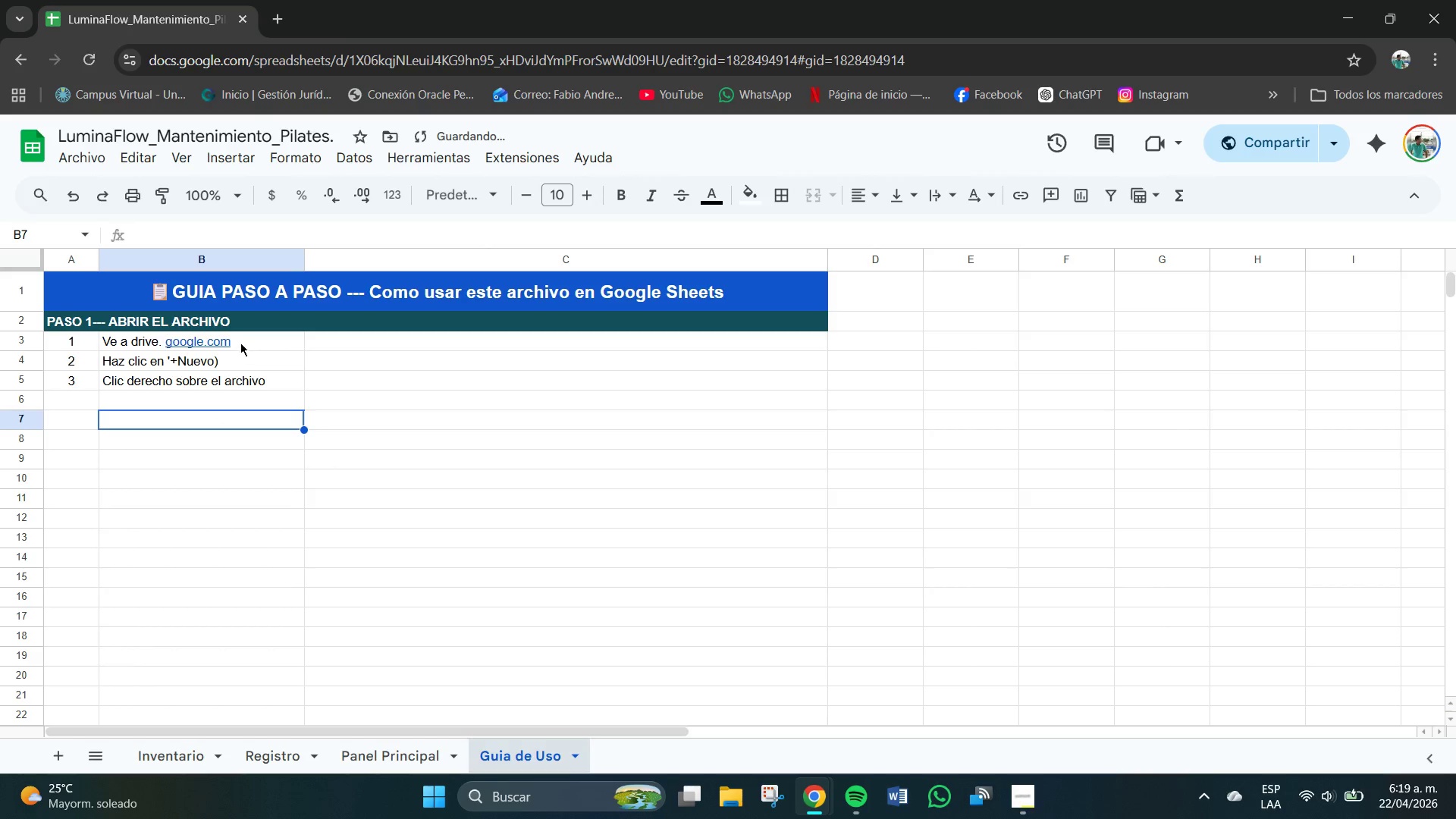 
left_click([240, 340])
 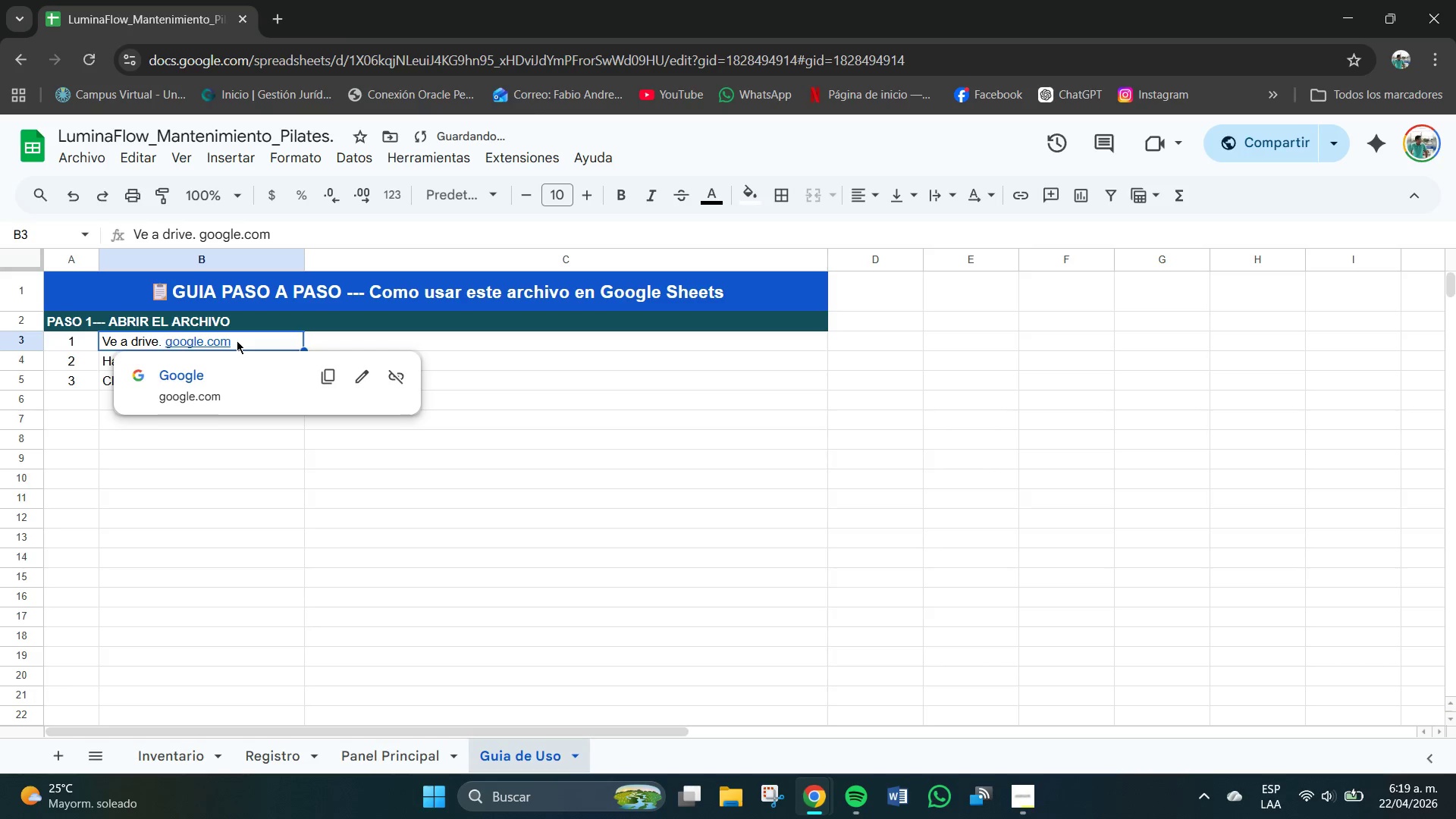 
double_click([237, 340])
 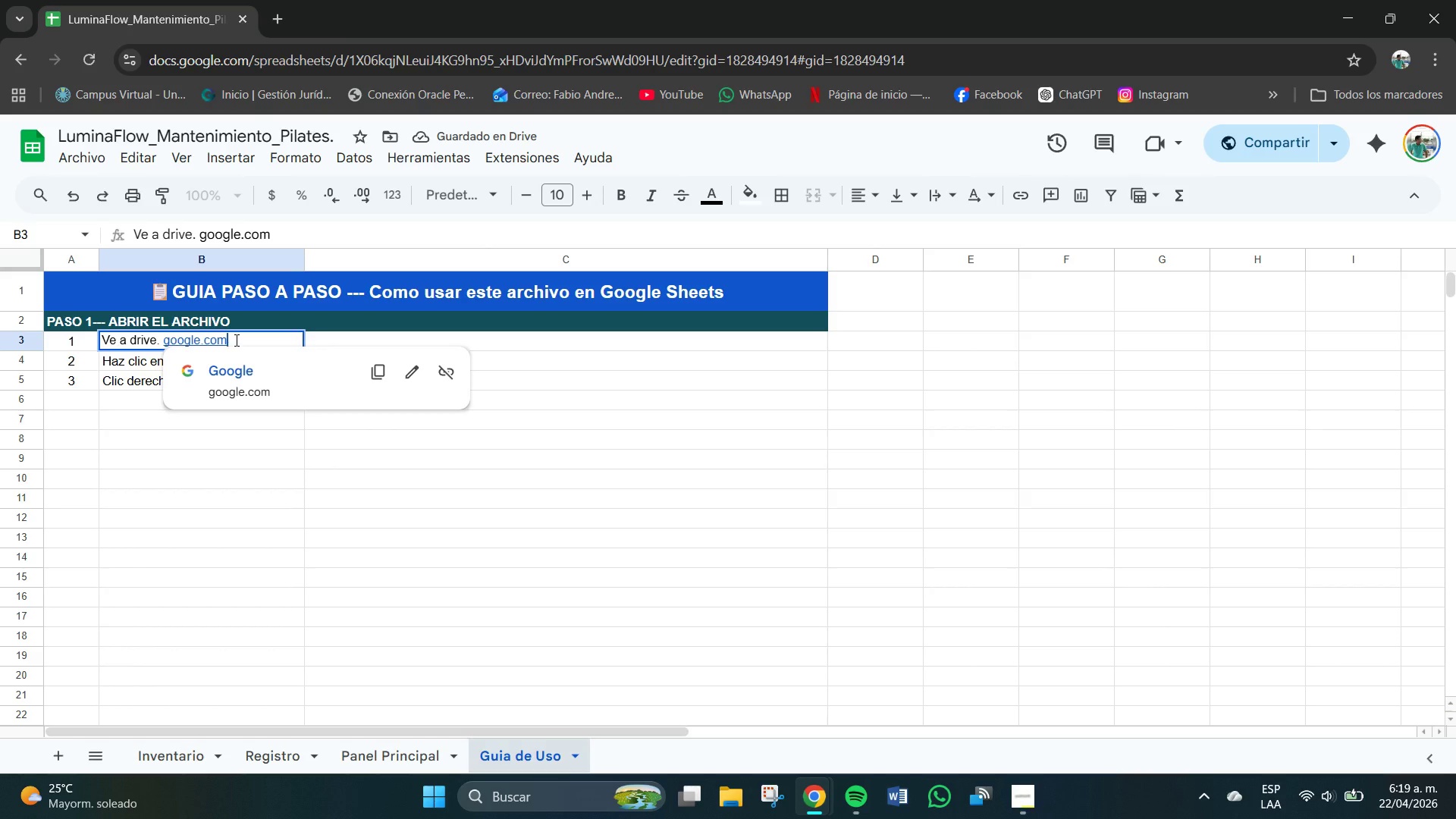 
key(Backspace)
 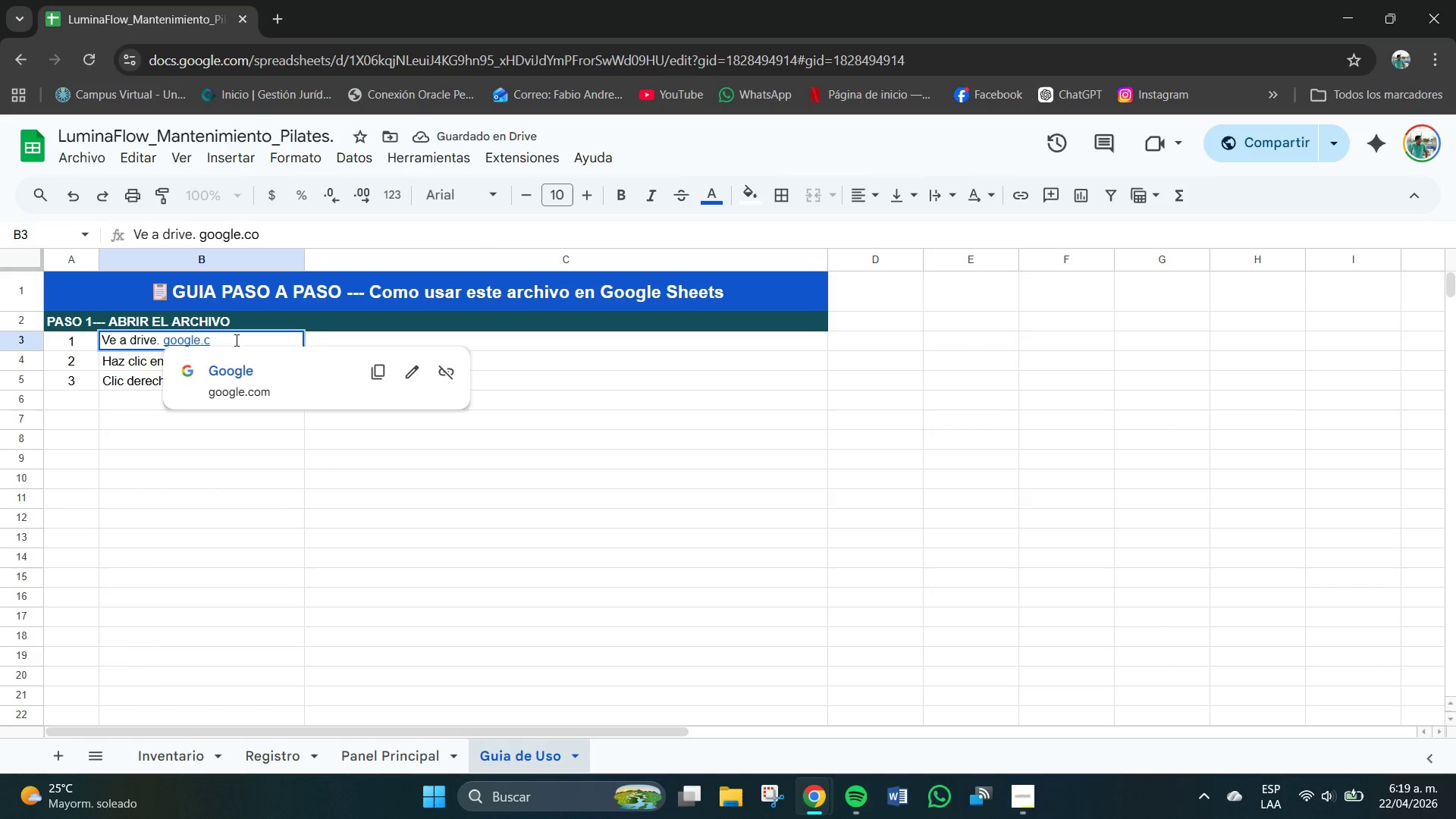 
key(Backspace)
 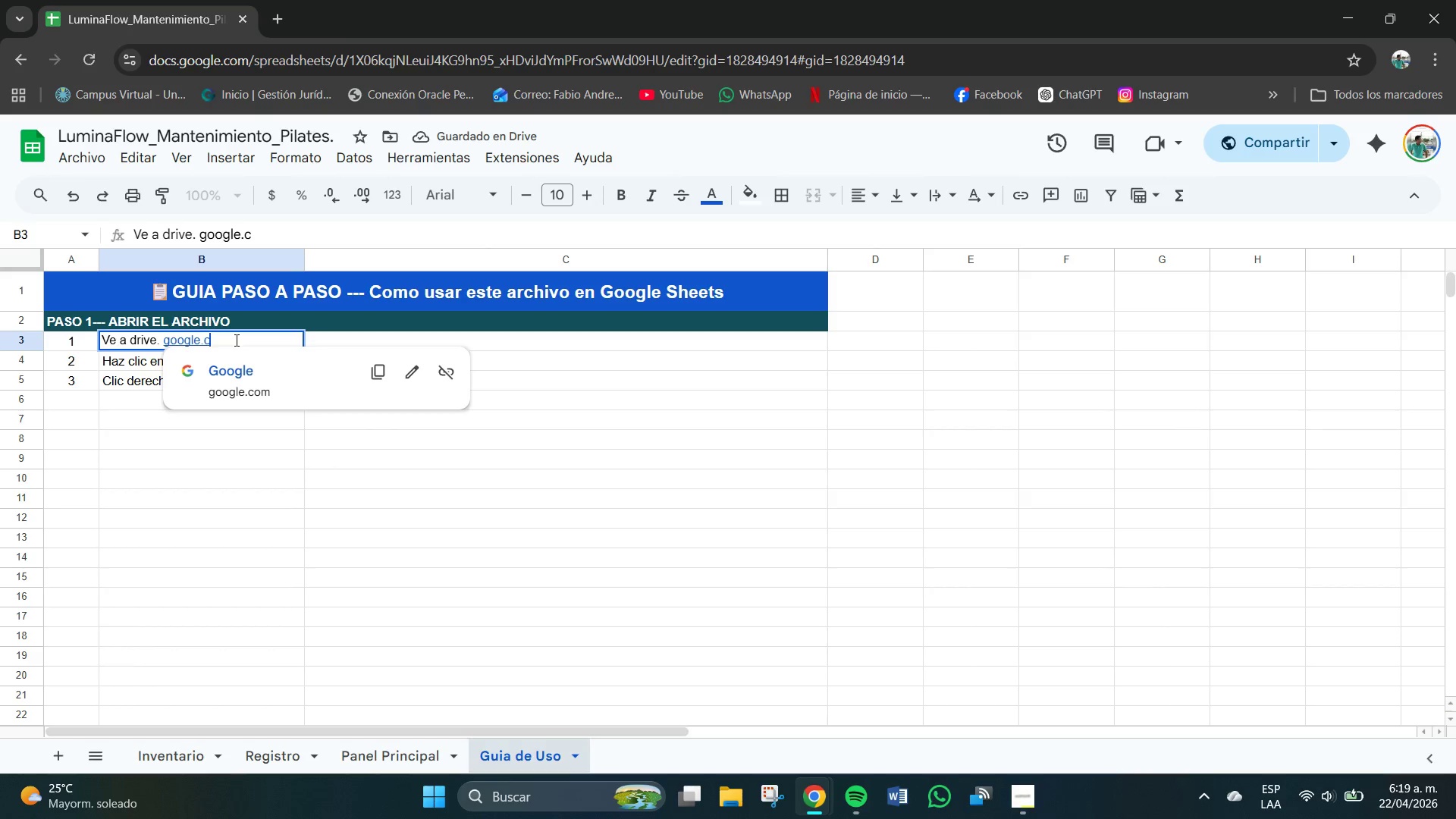 
key(Backspace)
 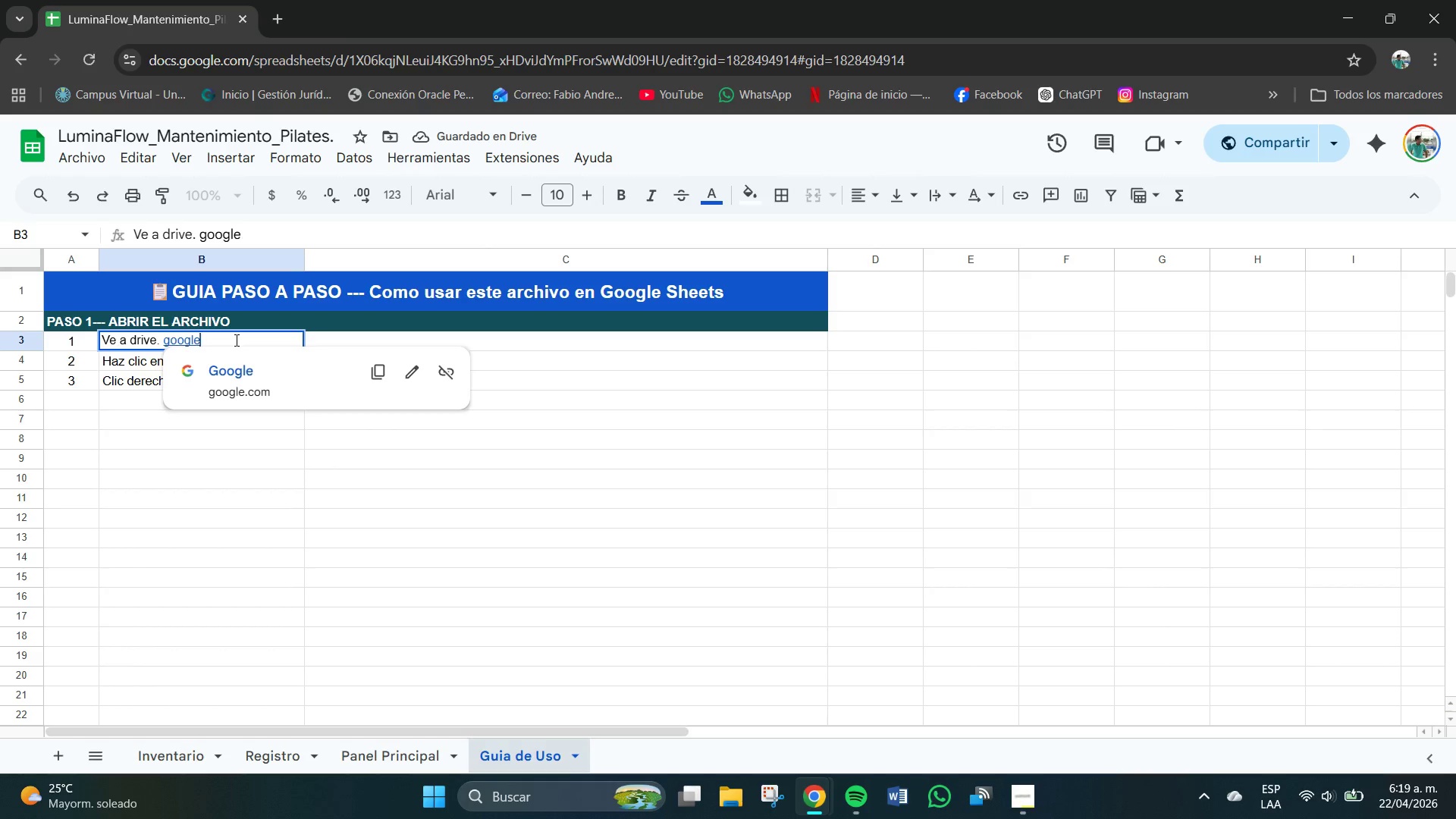 
key(Backspace)
 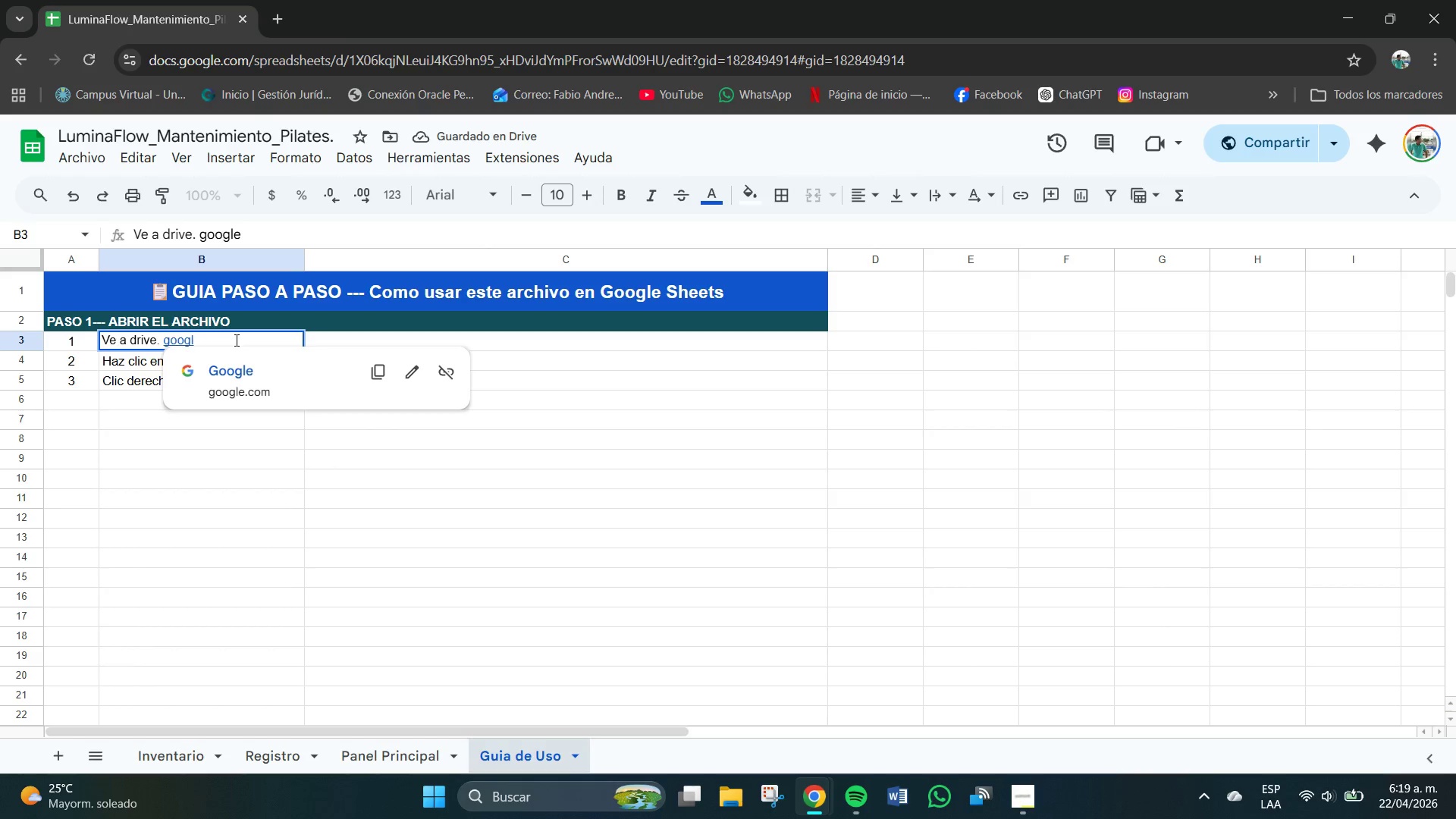 
key(Backspace)
 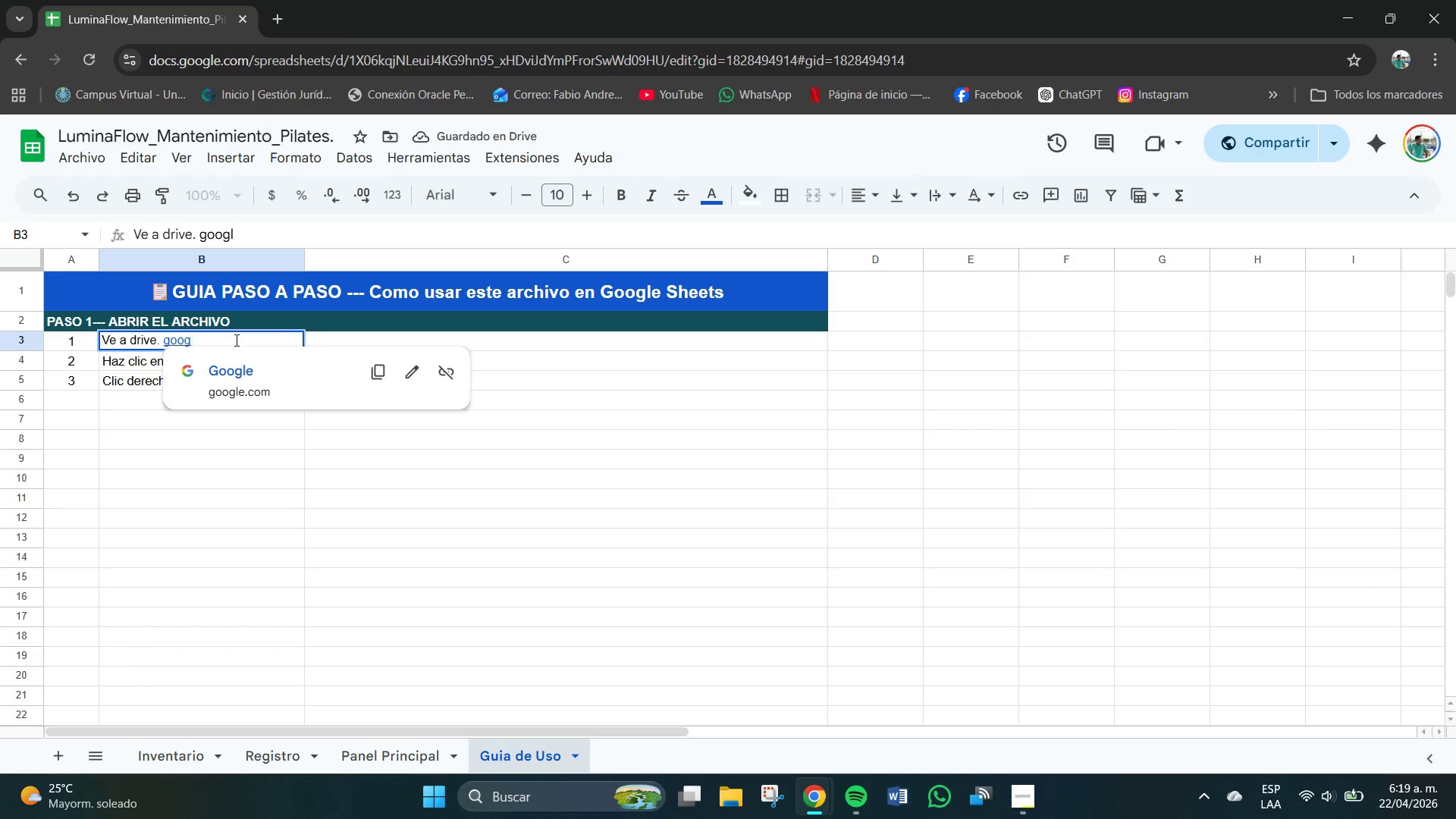 
key(Backspace)
 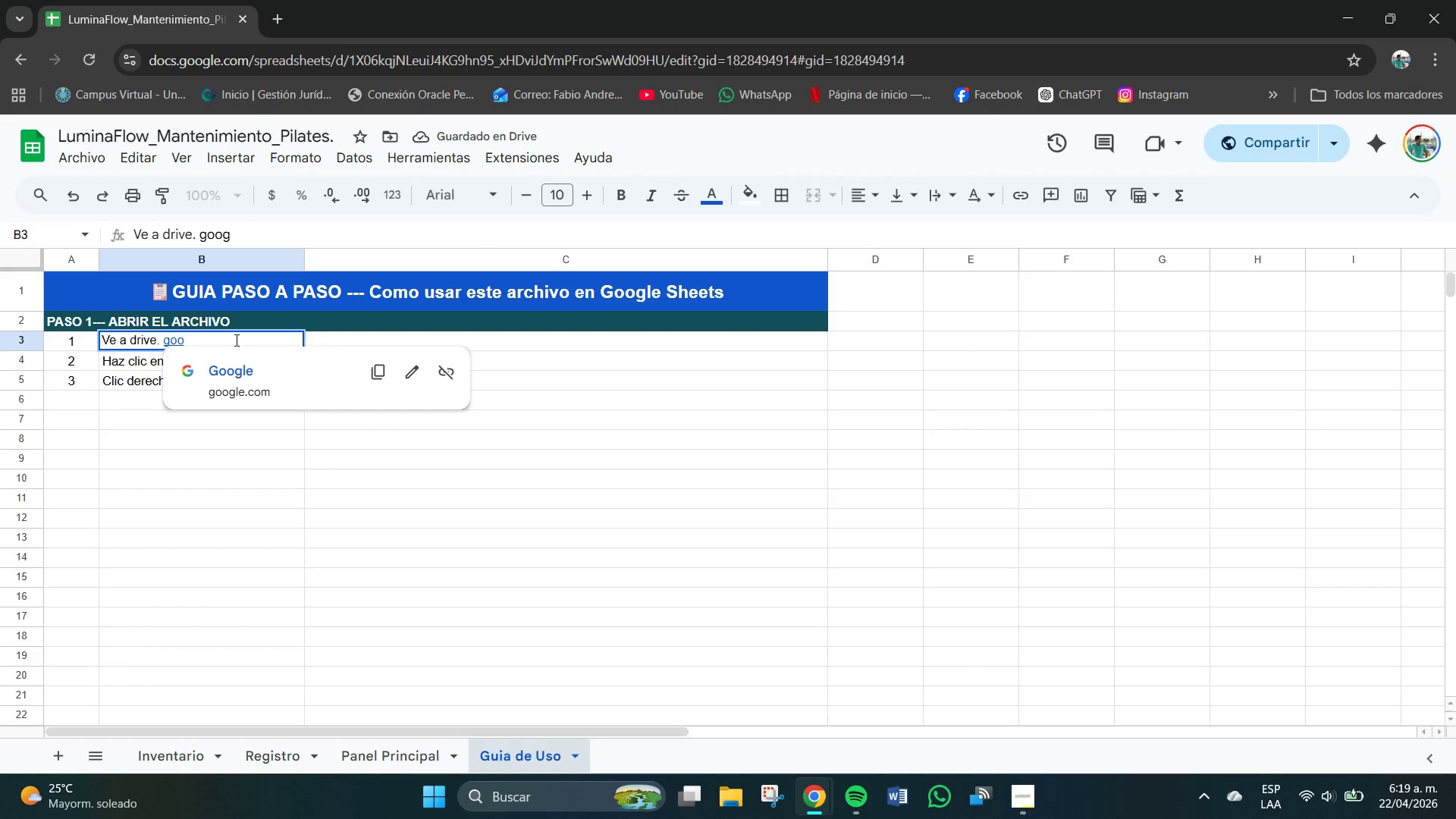 
key(Backspace)
 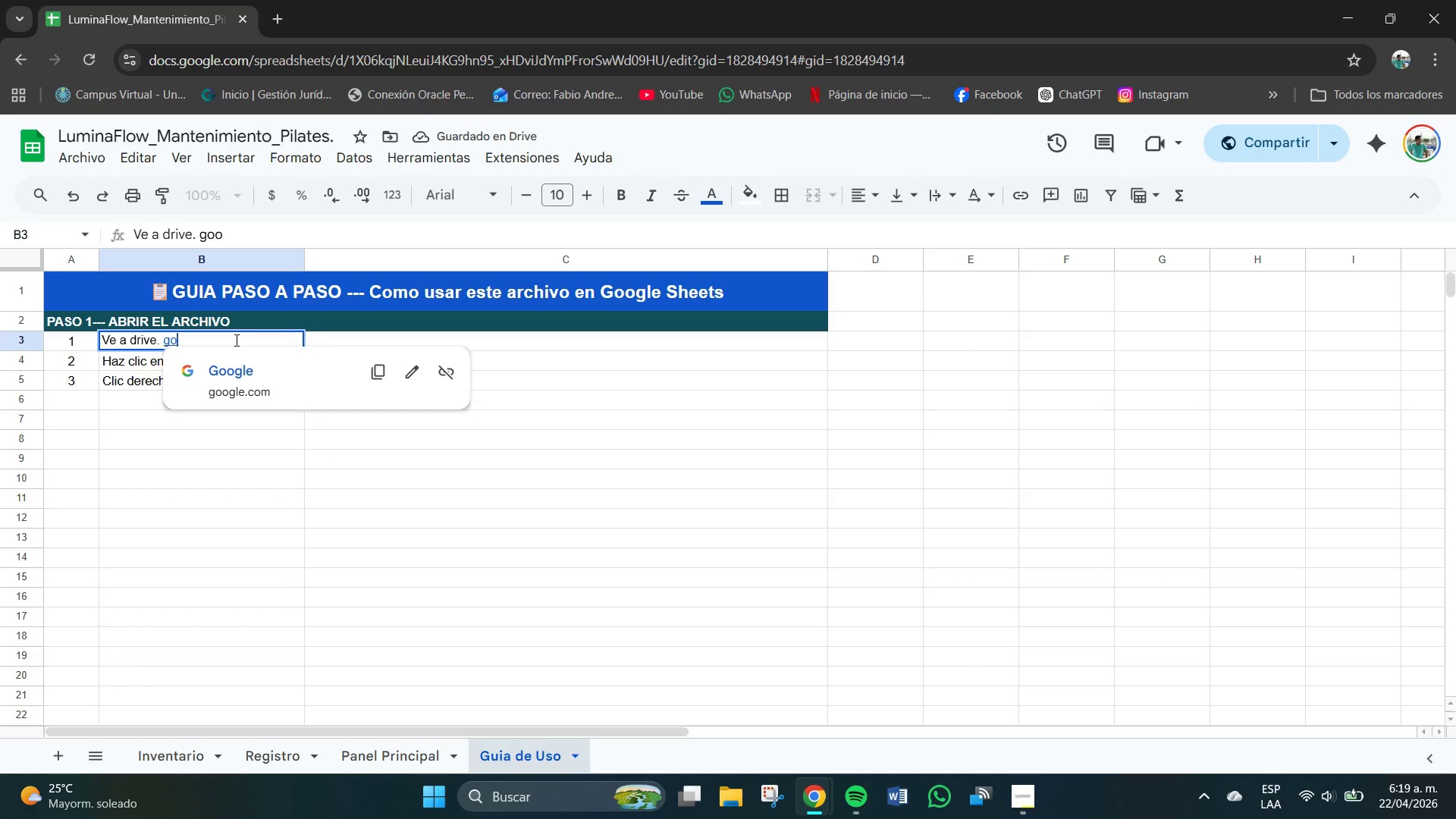 
key(Backspace)
 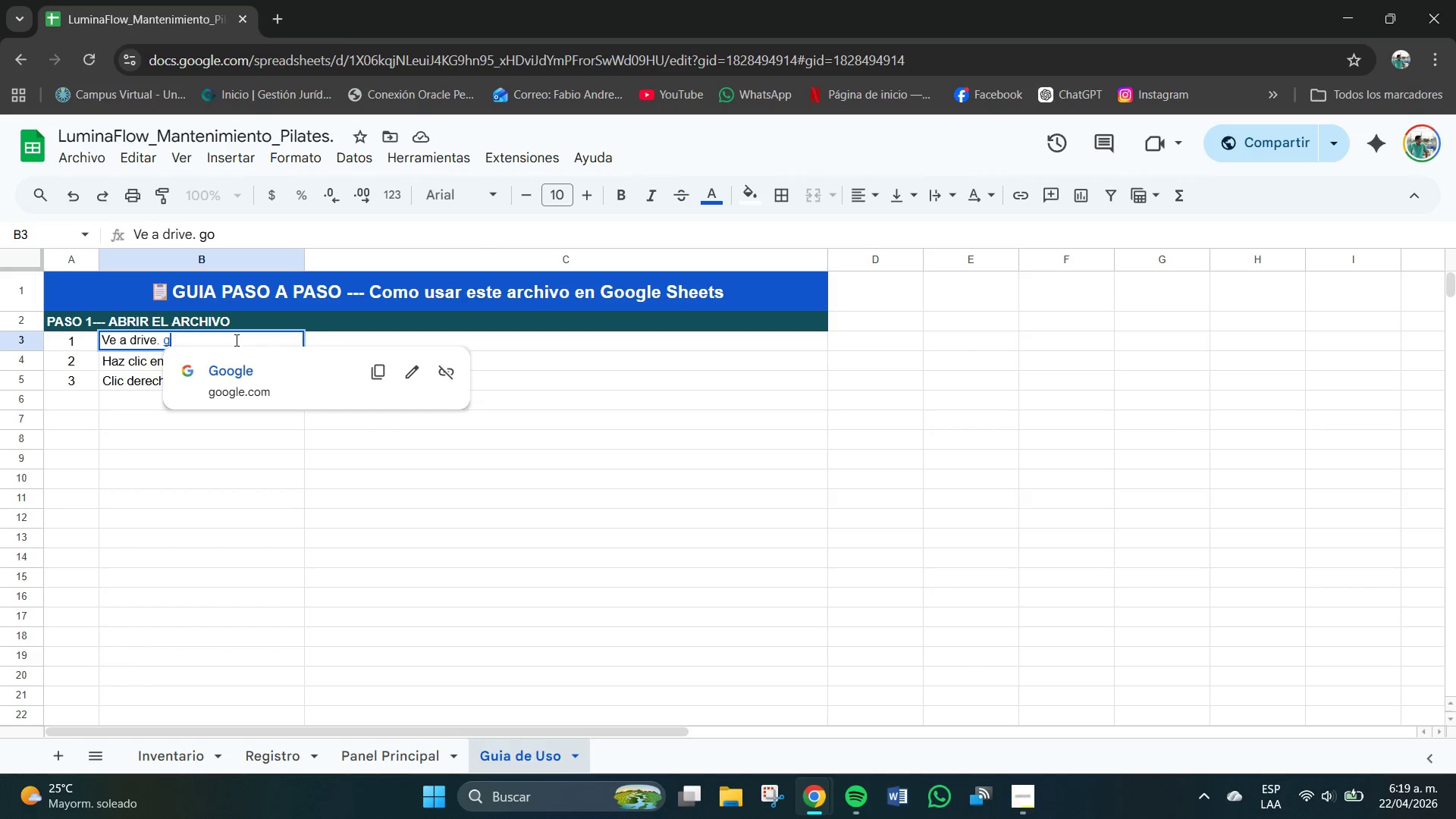 
key(Backspace)
 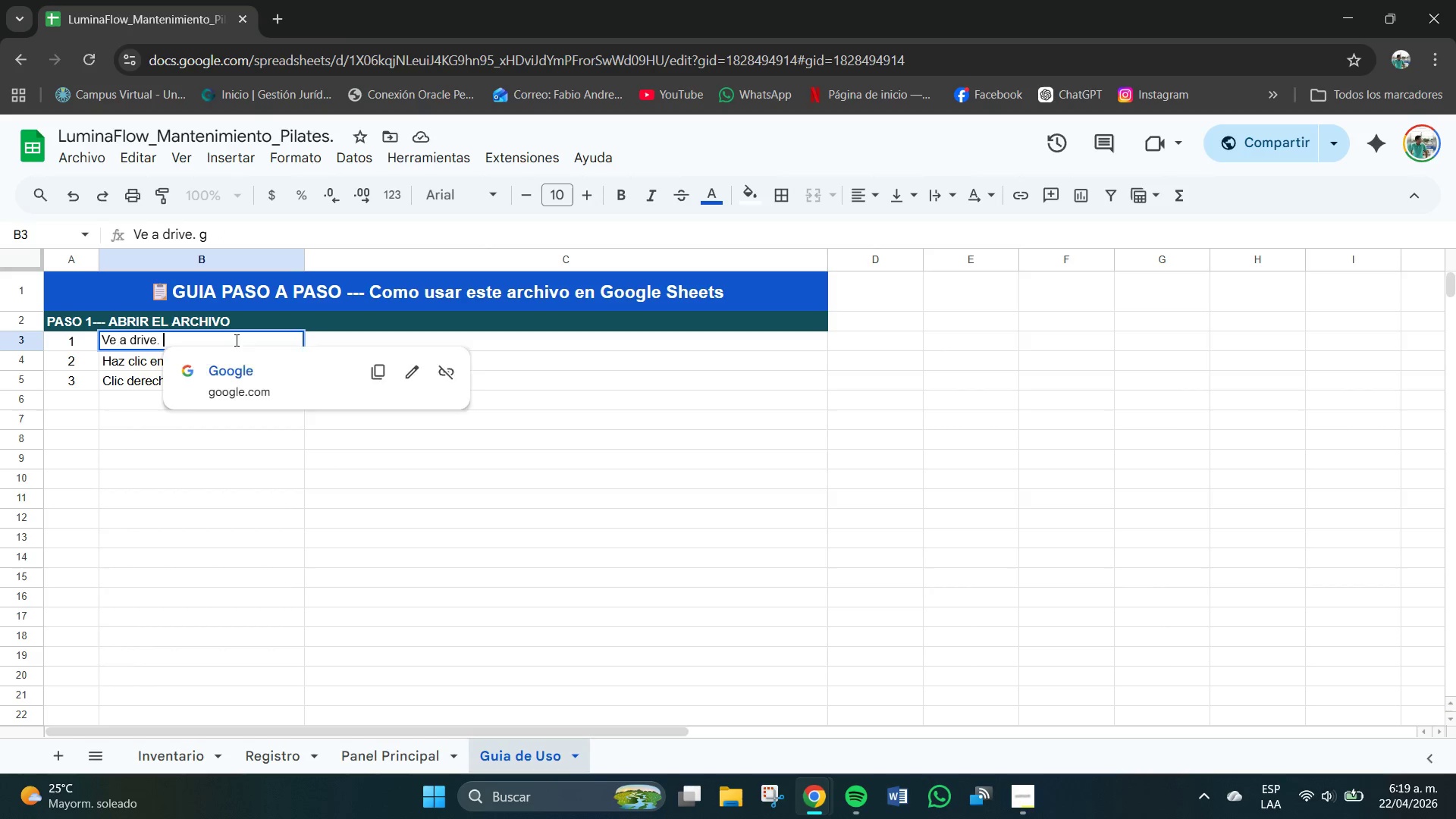 
key(Backspace)
 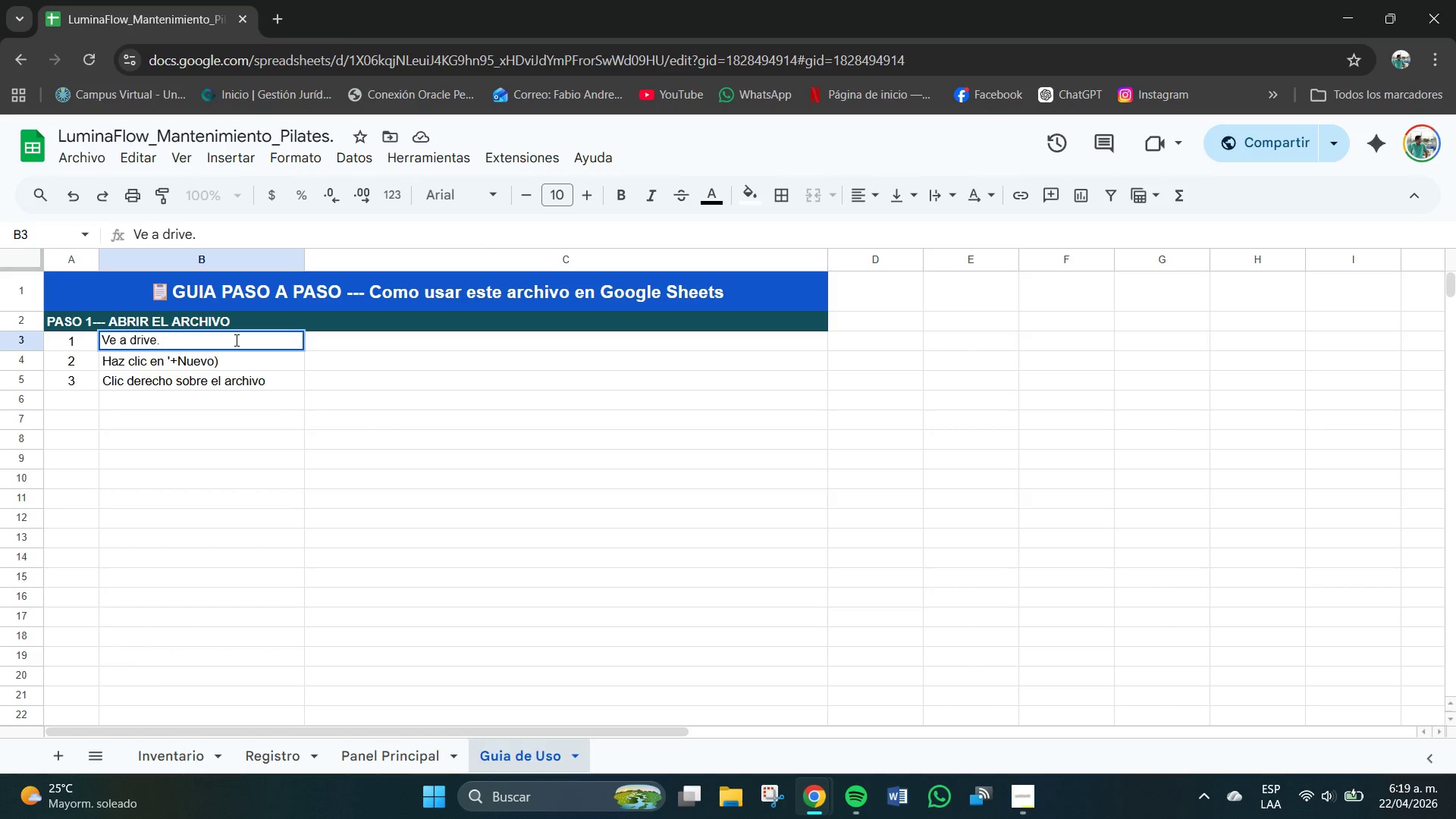 
key(Backspace)
 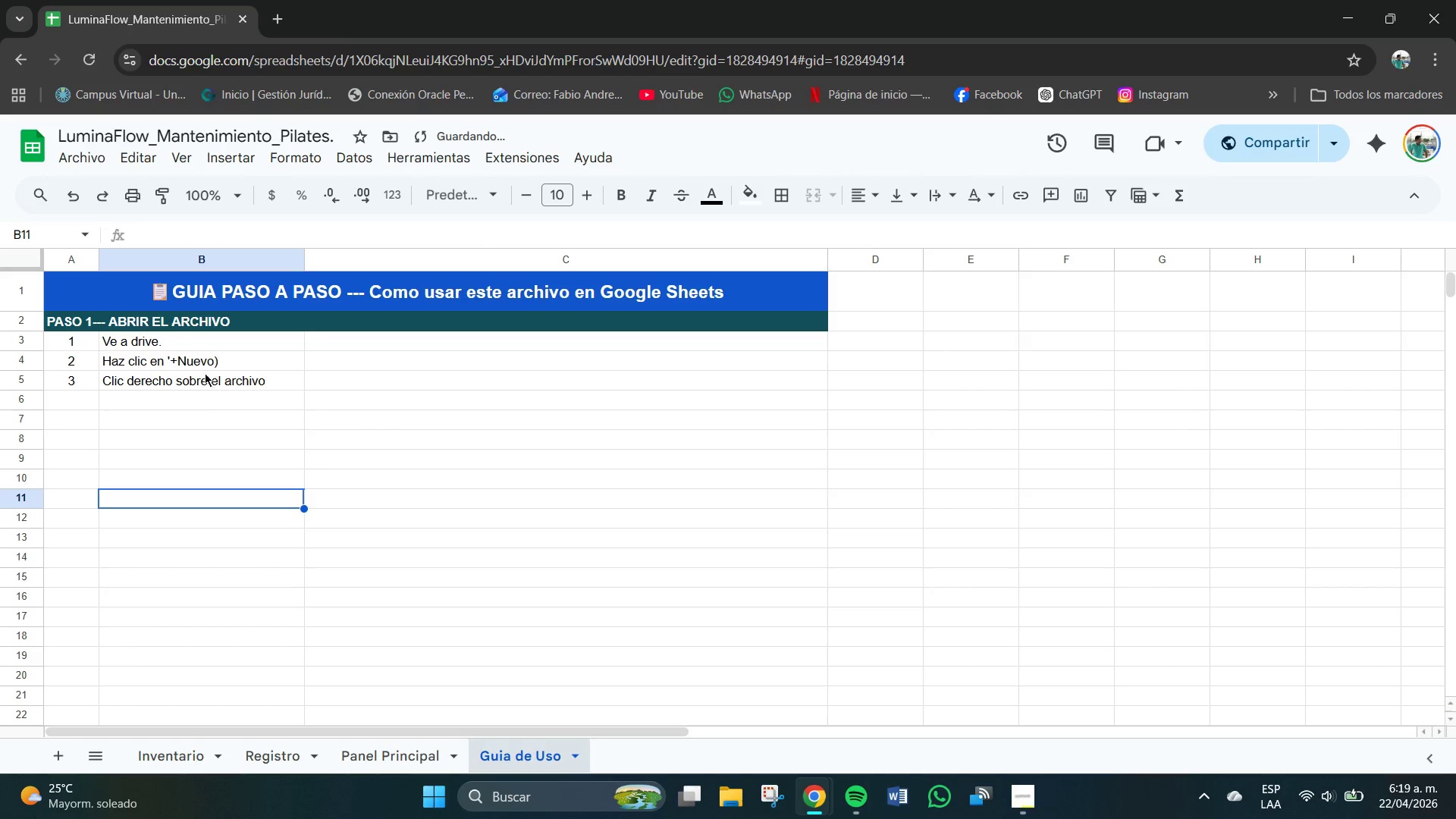 
double_click([183, 343])
 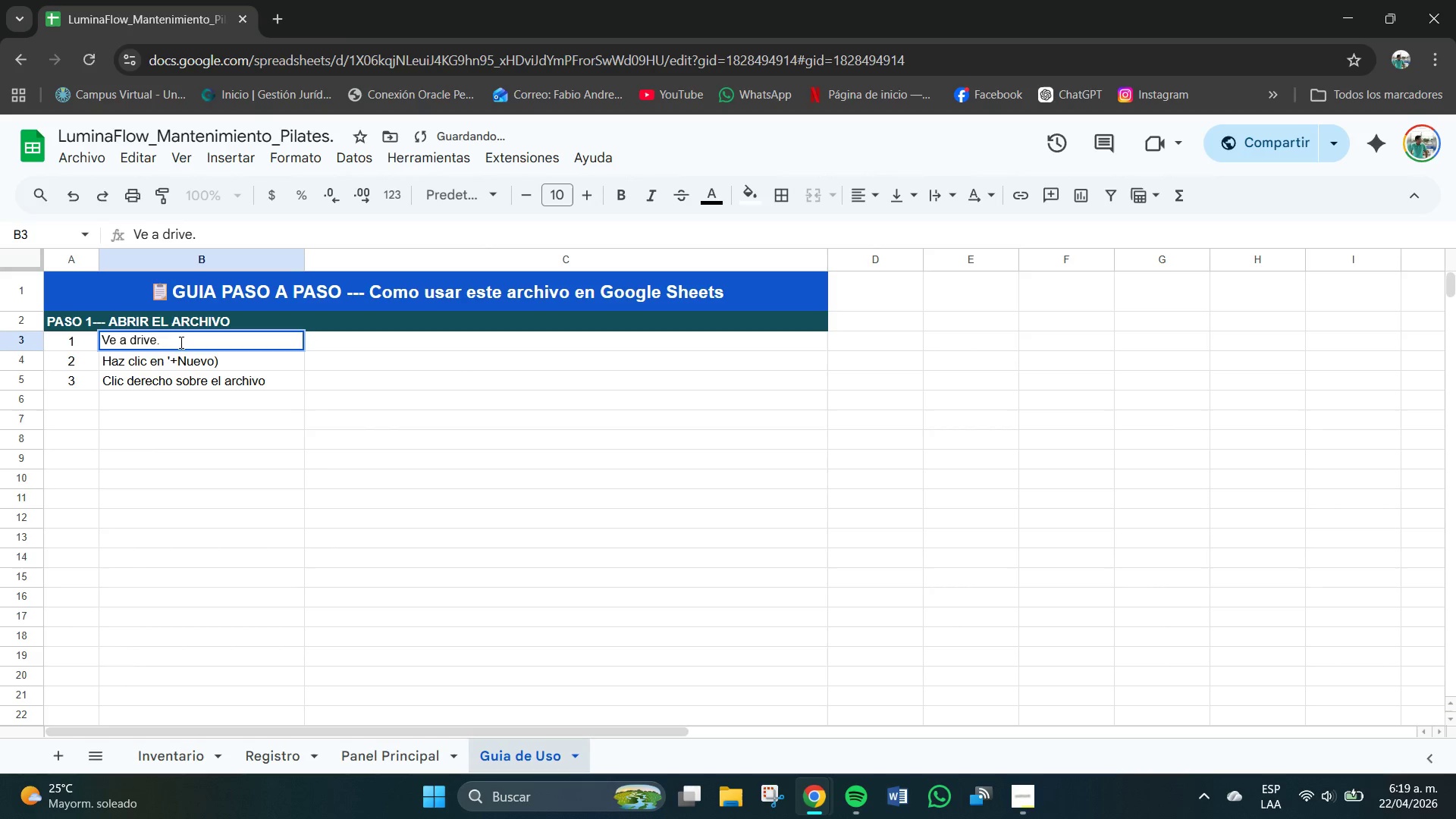 
type(c)
key(Backspace)
type( google.com)
 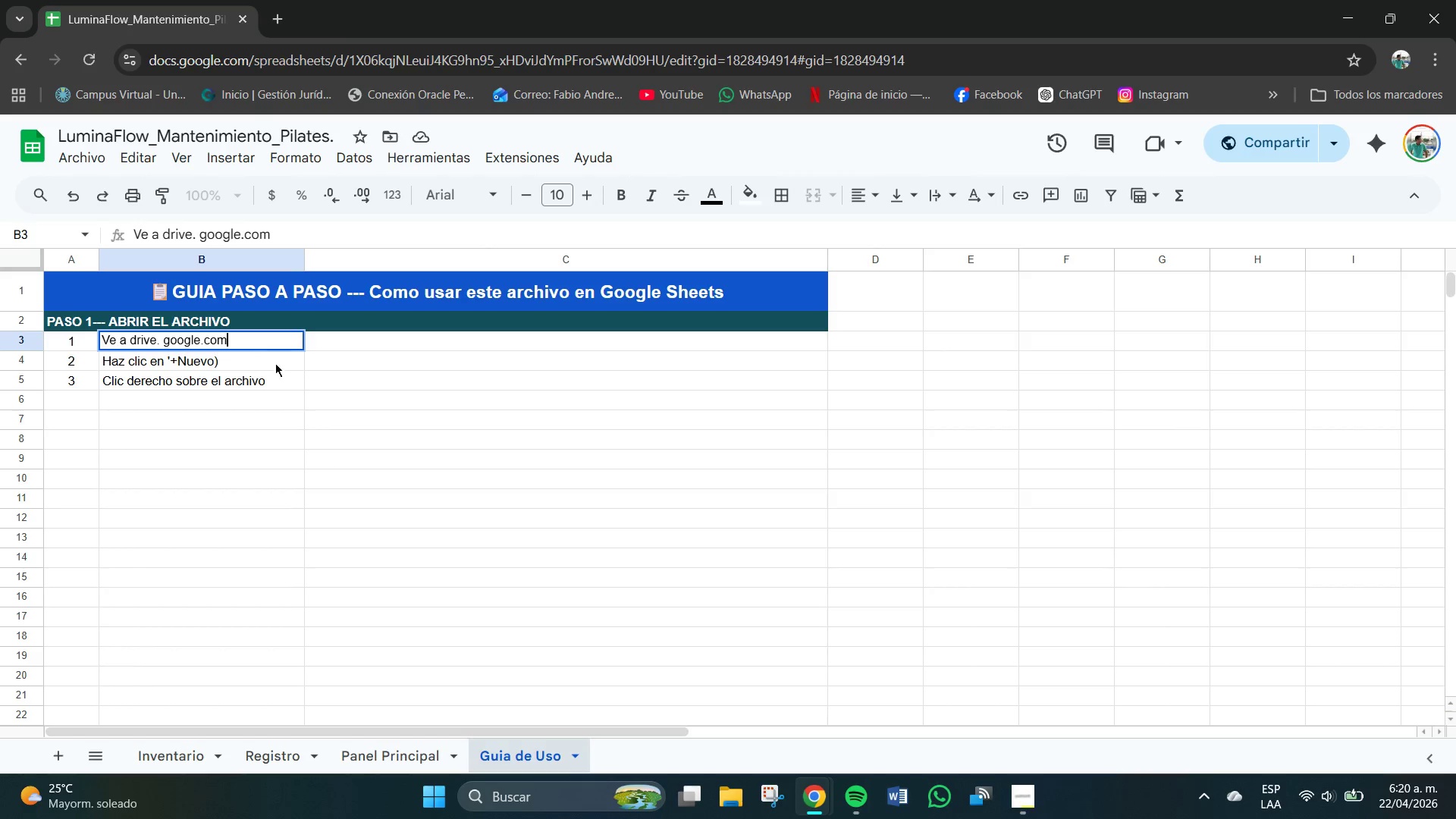 
wait(18.86)
 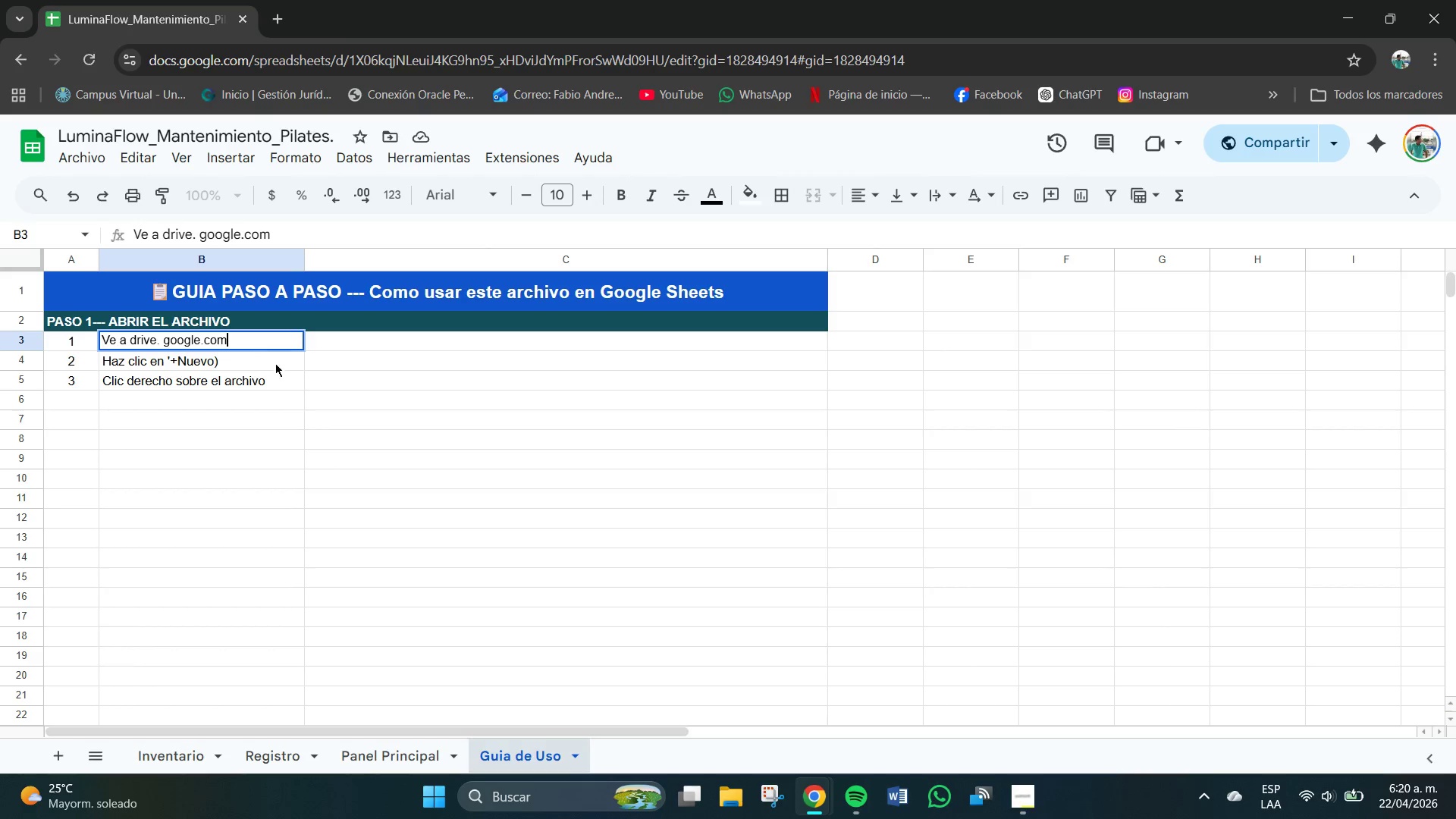 
type(Abre el)
key(Backspace)
key(Backspace)
 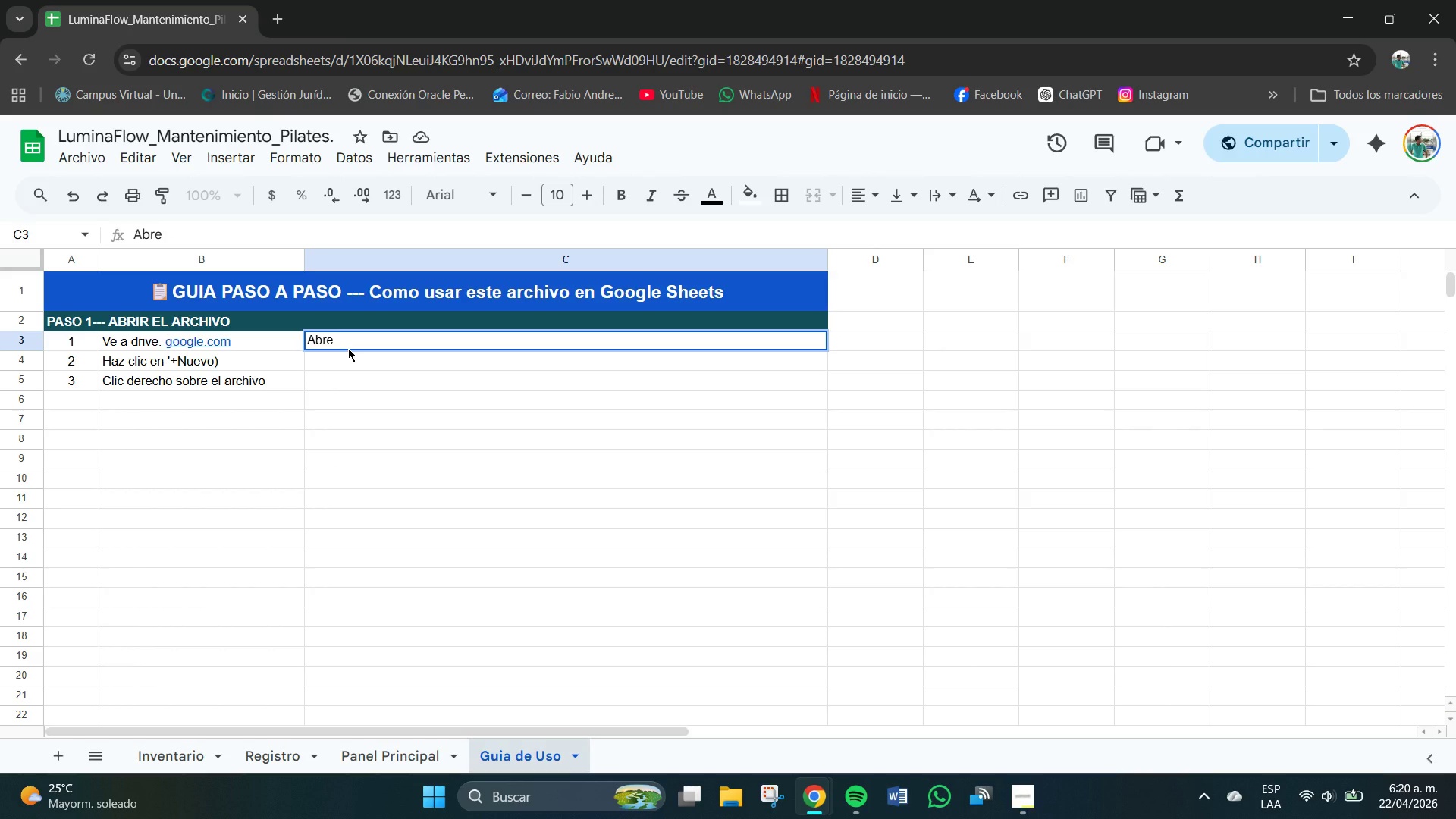 
wait(6.62)
 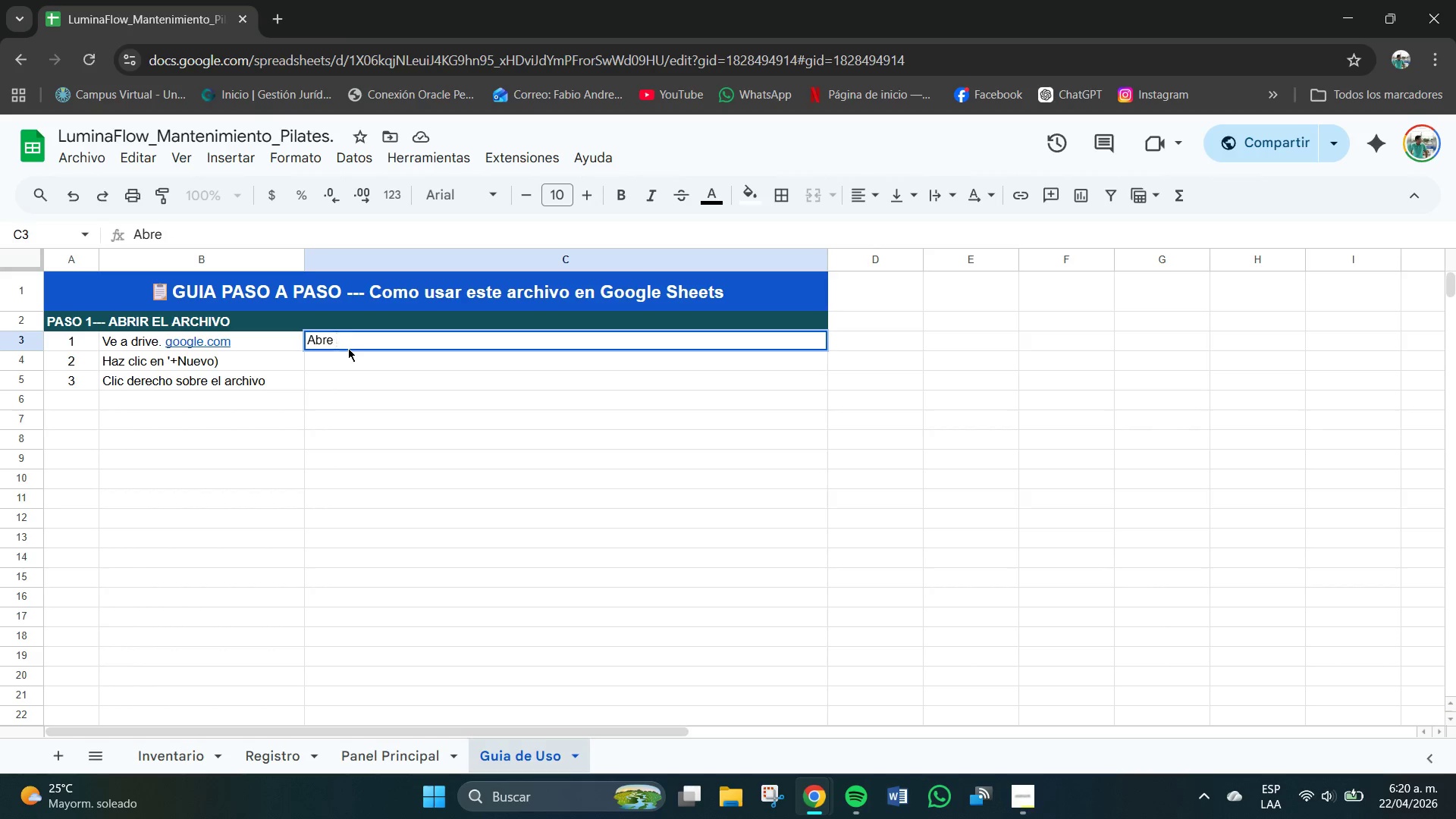 
type(ru )
key(Backspace)
key(Backspace)
key(Backspace)
type(tu navegadaro)
key(Backspace)
key(Backspace)
key(Backspace)
type(or e ingresa a Gogg)
key(Backspace)
key(Backspace)
type(ogle d)
key(Backspace)
type(Drive.)
 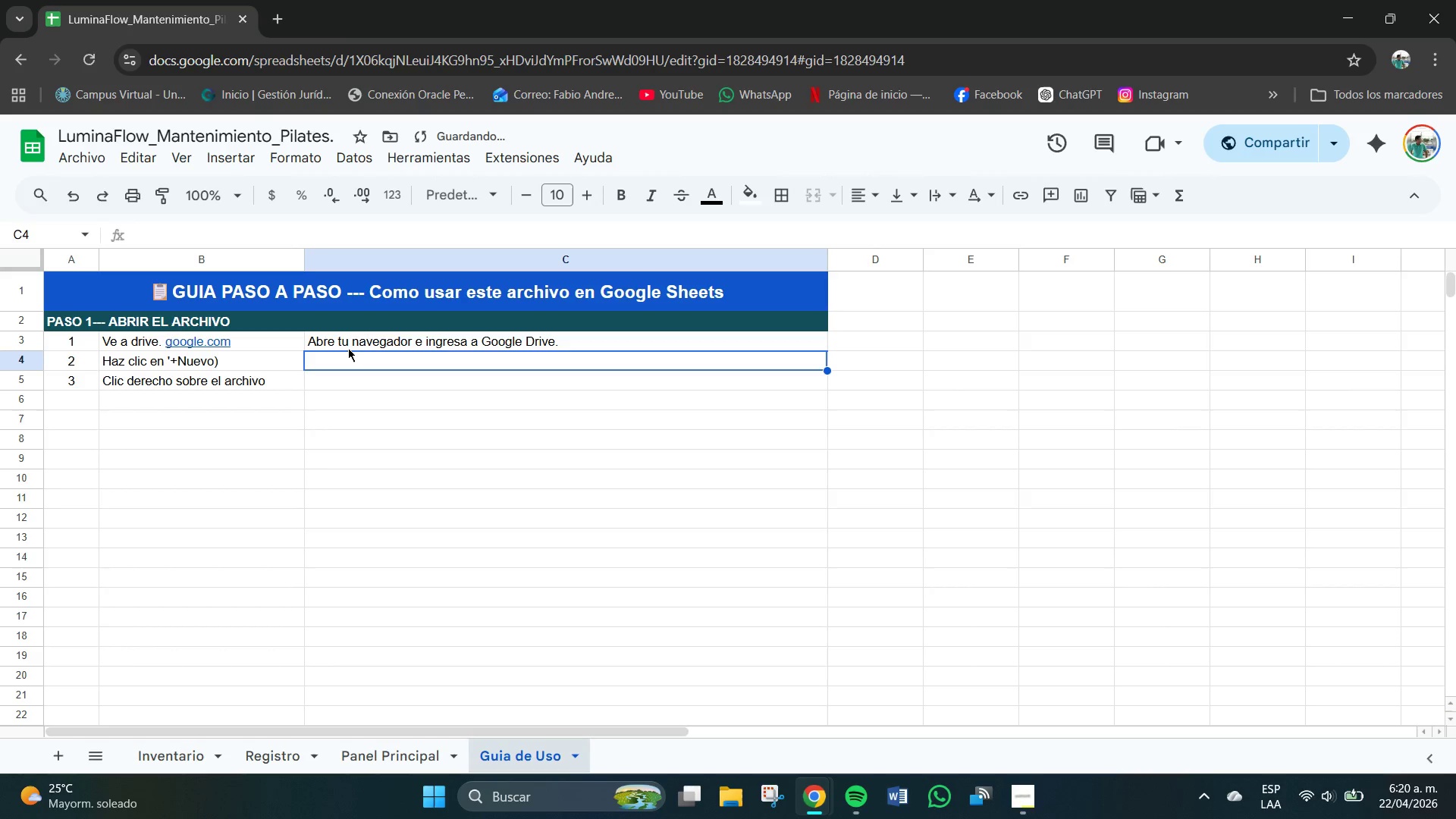 
key(Enter)
 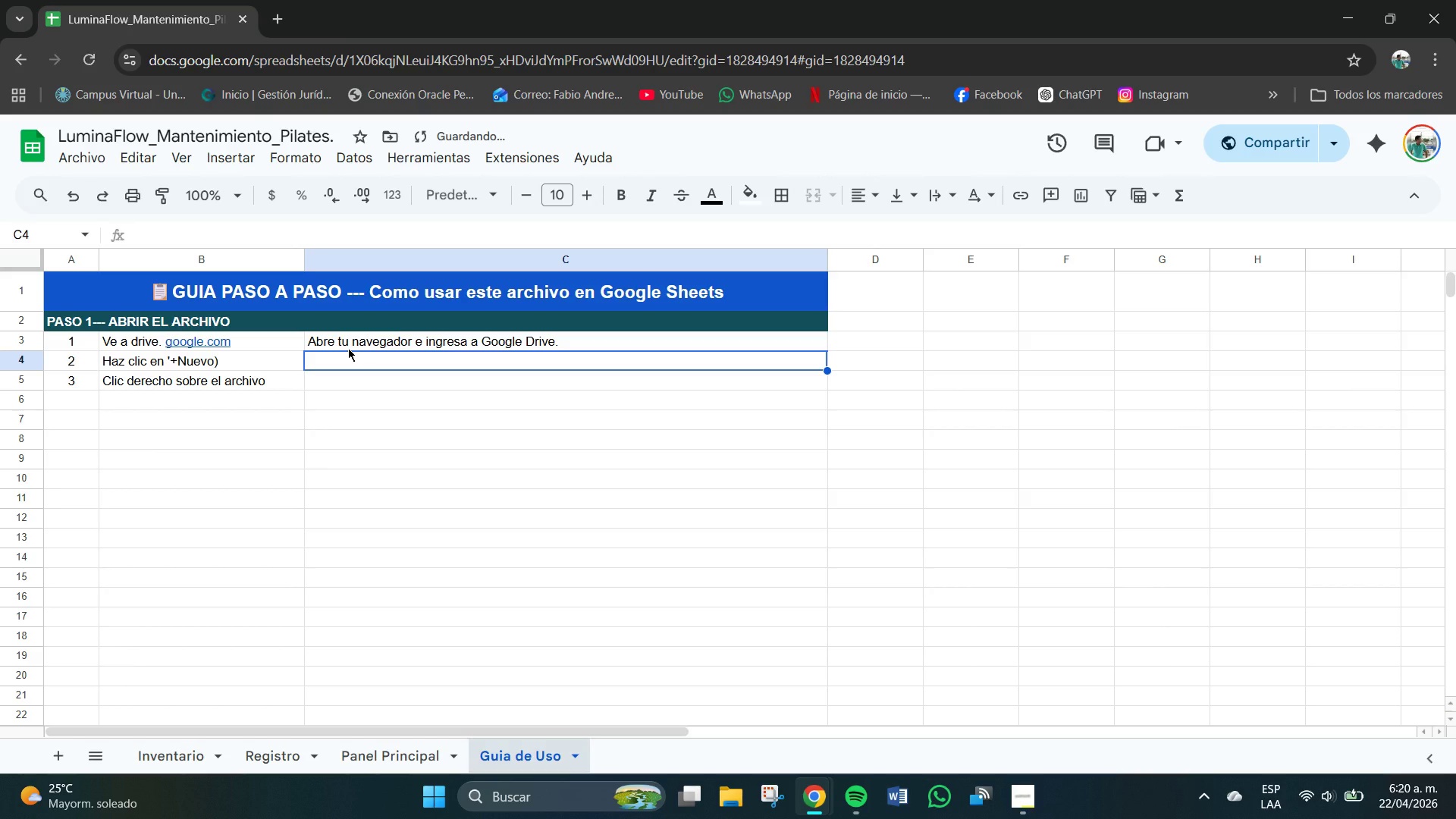 
type(Selecciona {/)
key(Backspace)
key(Backspace)
type([Subir Ar)
key(Backspace)
key(Backspace)
type(archivo[ y busca ws)
key(Backspace)
key(Backspace)
type(este archivo .l)
key(Backspace)
type(xlsx)
 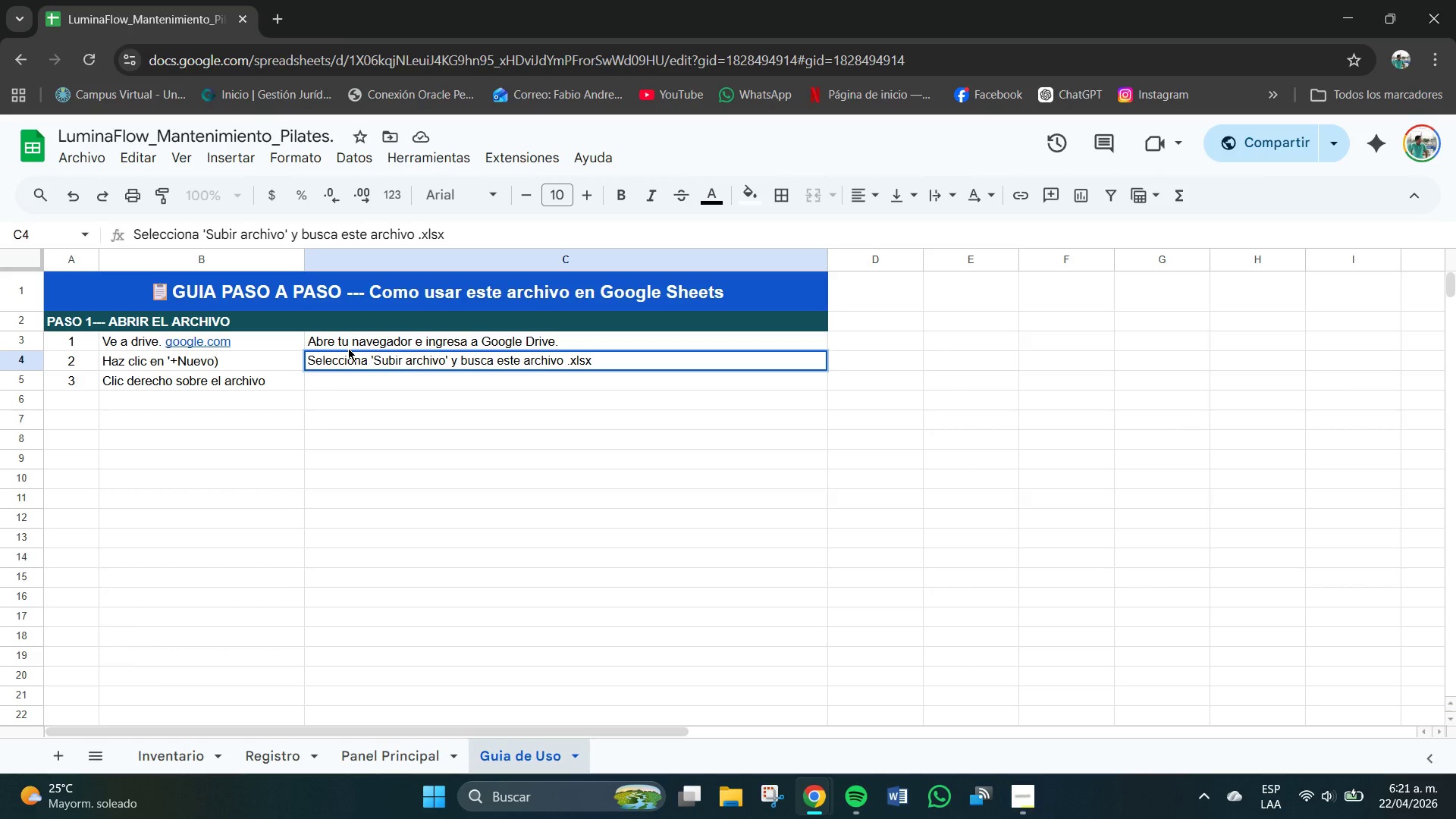 
key(Enter)
 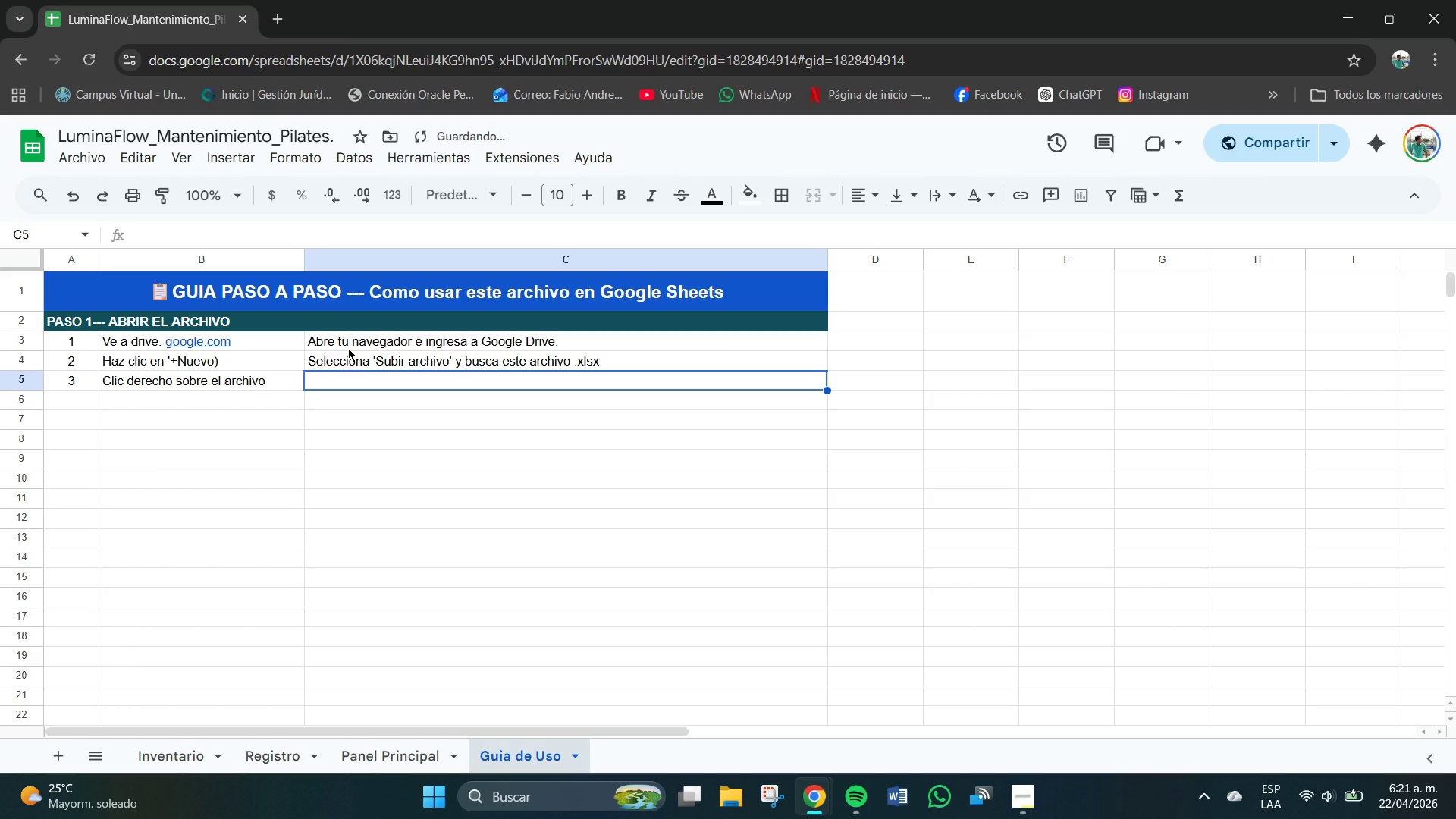 
type(Elige [Abrir con )
 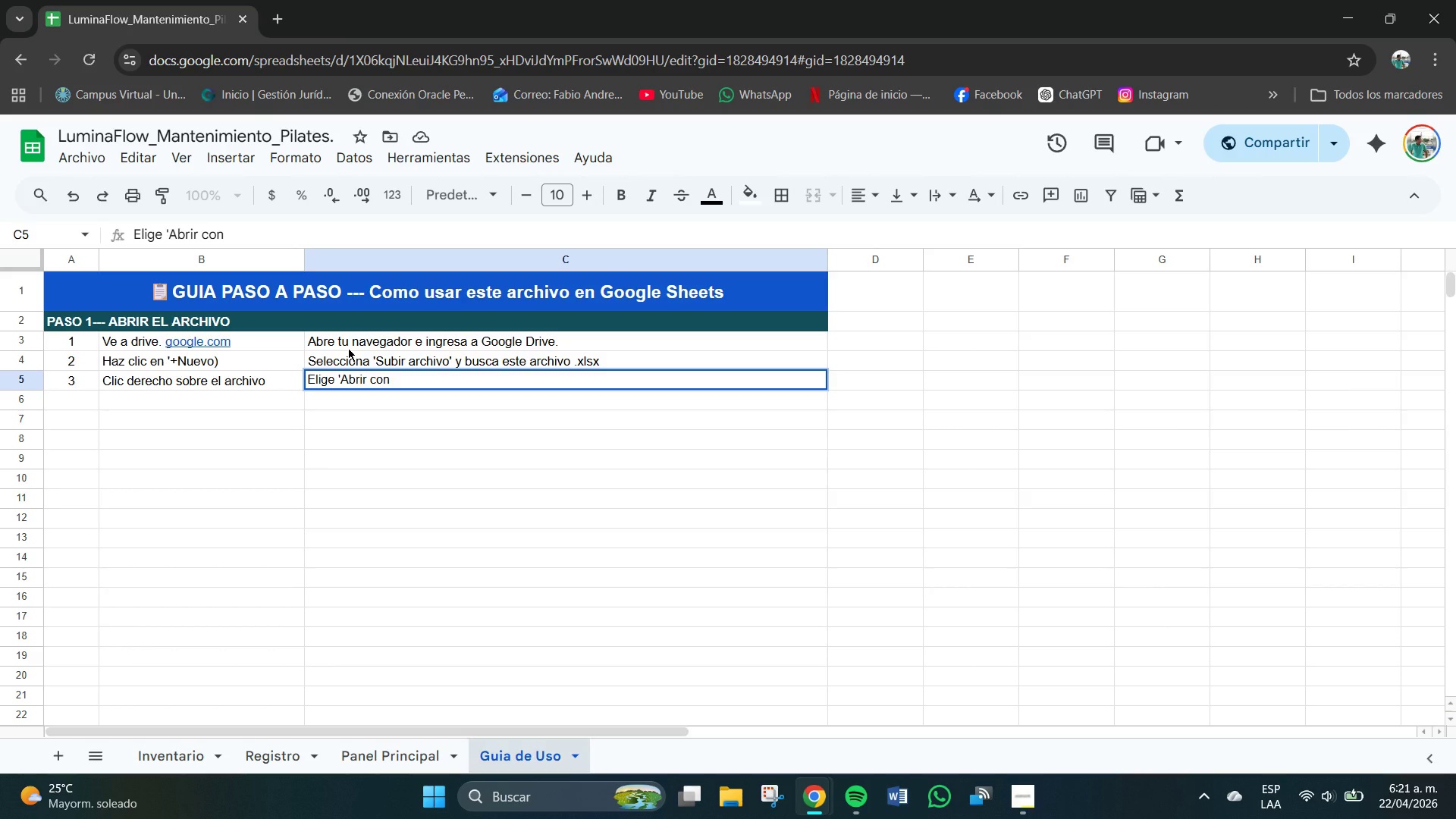 
hold_key(key=MetaLeft, duration=1.2)
 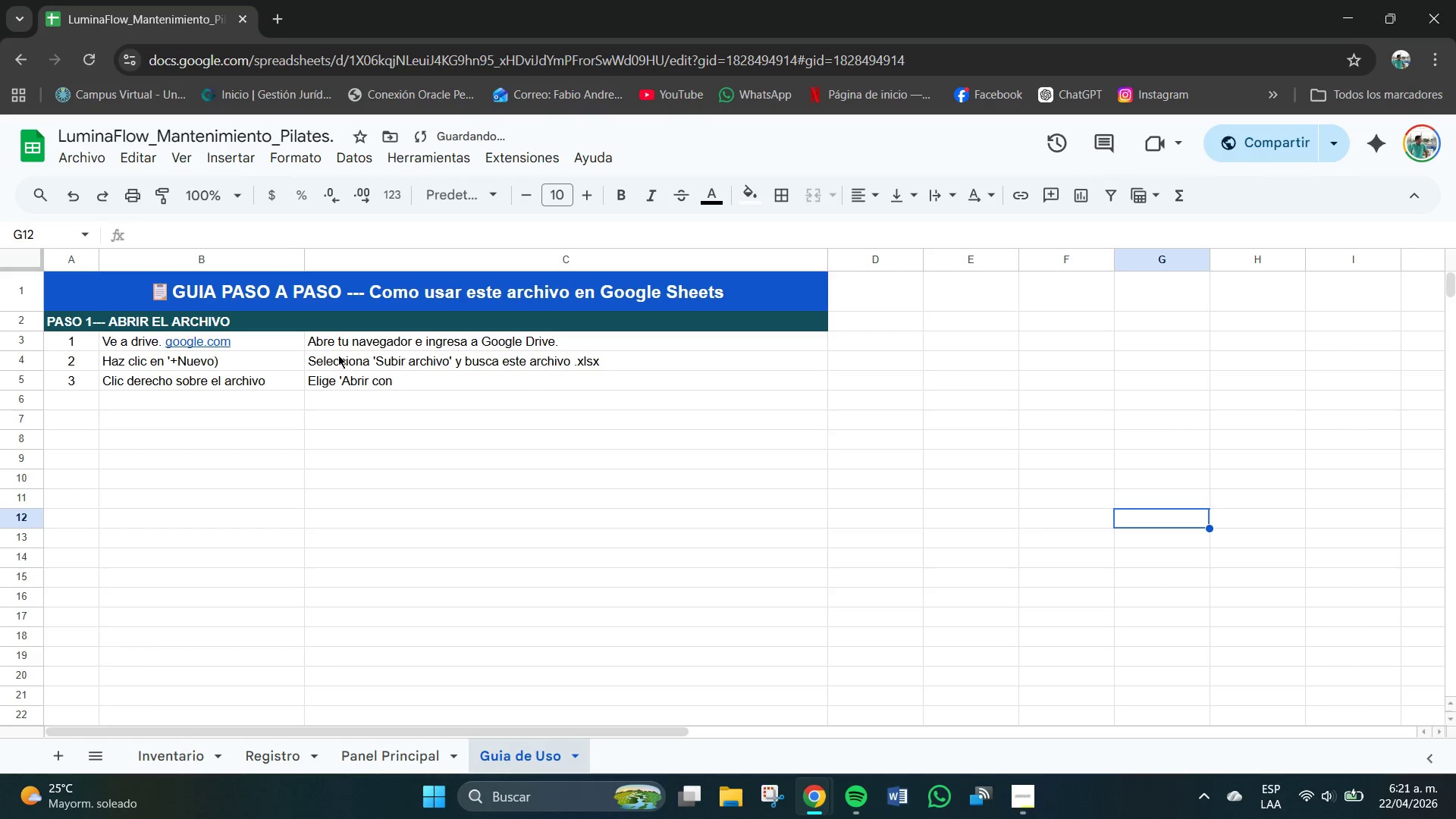 
double_click([405, 381])
 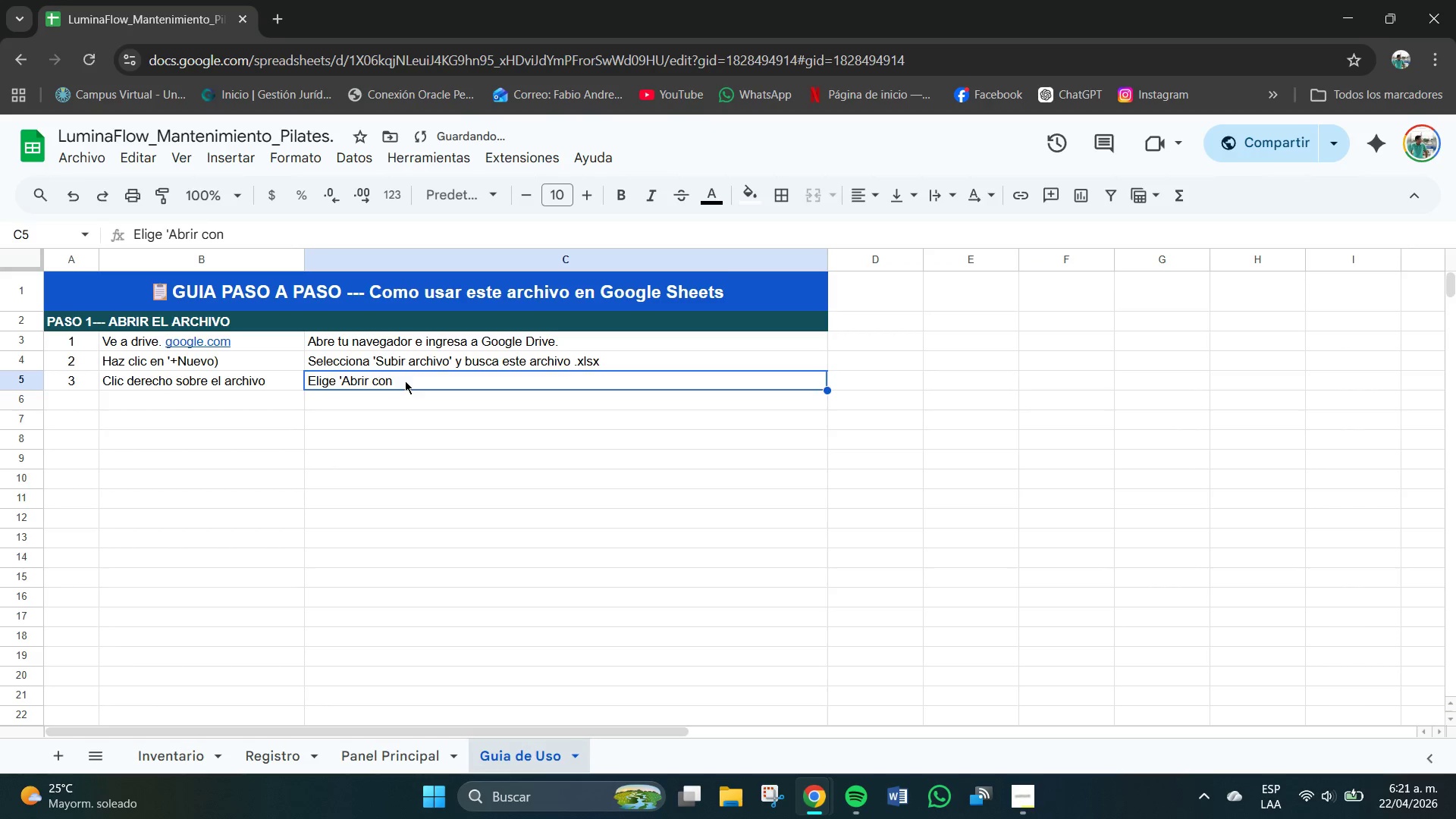 
triple_click([405, 381])
 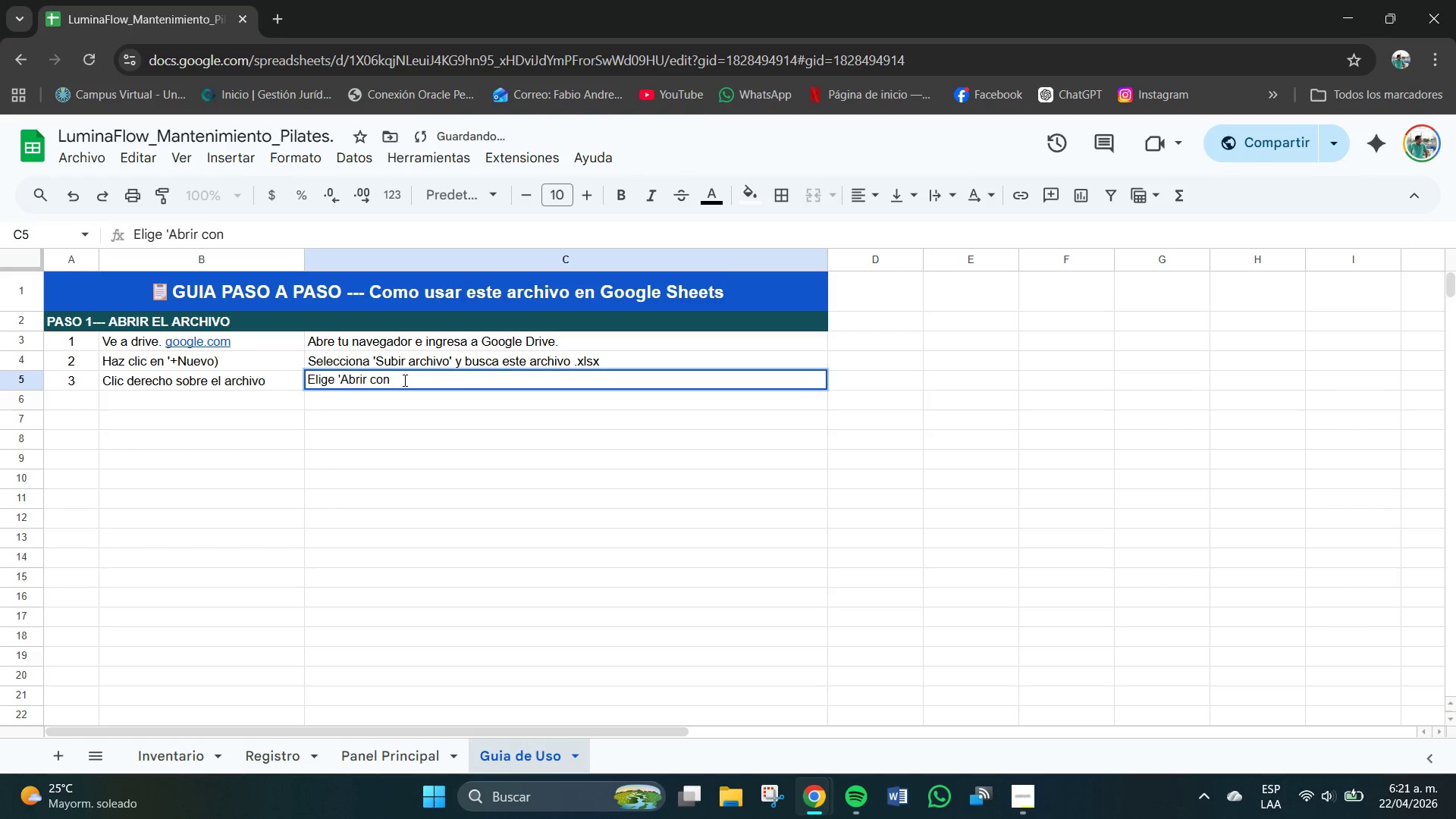 
key(Meta+V)
 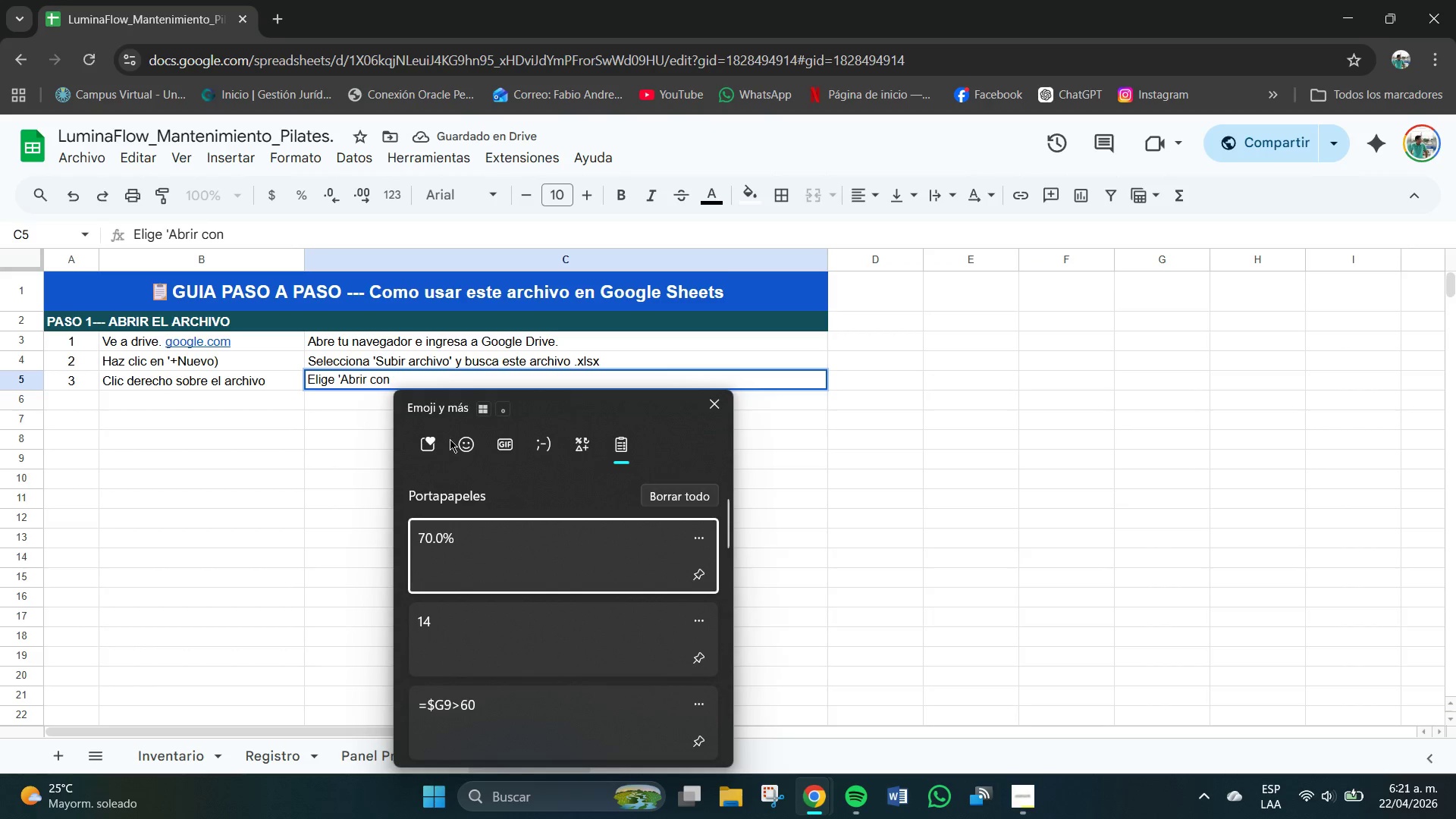 
left_click([460, 439])
 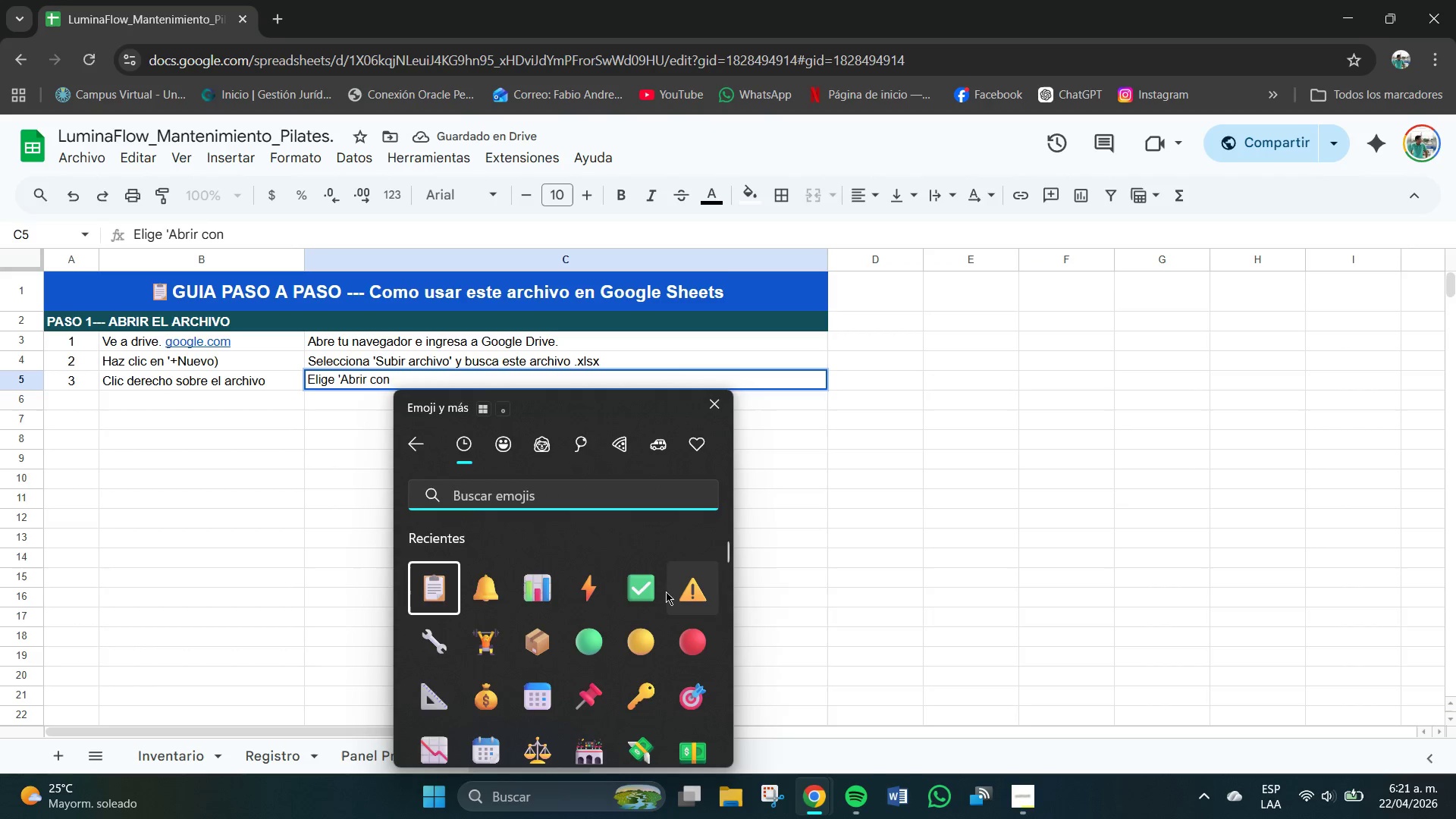 
scroll: coordinate [643, 610], scroll_direction: down, amount: 2.0
 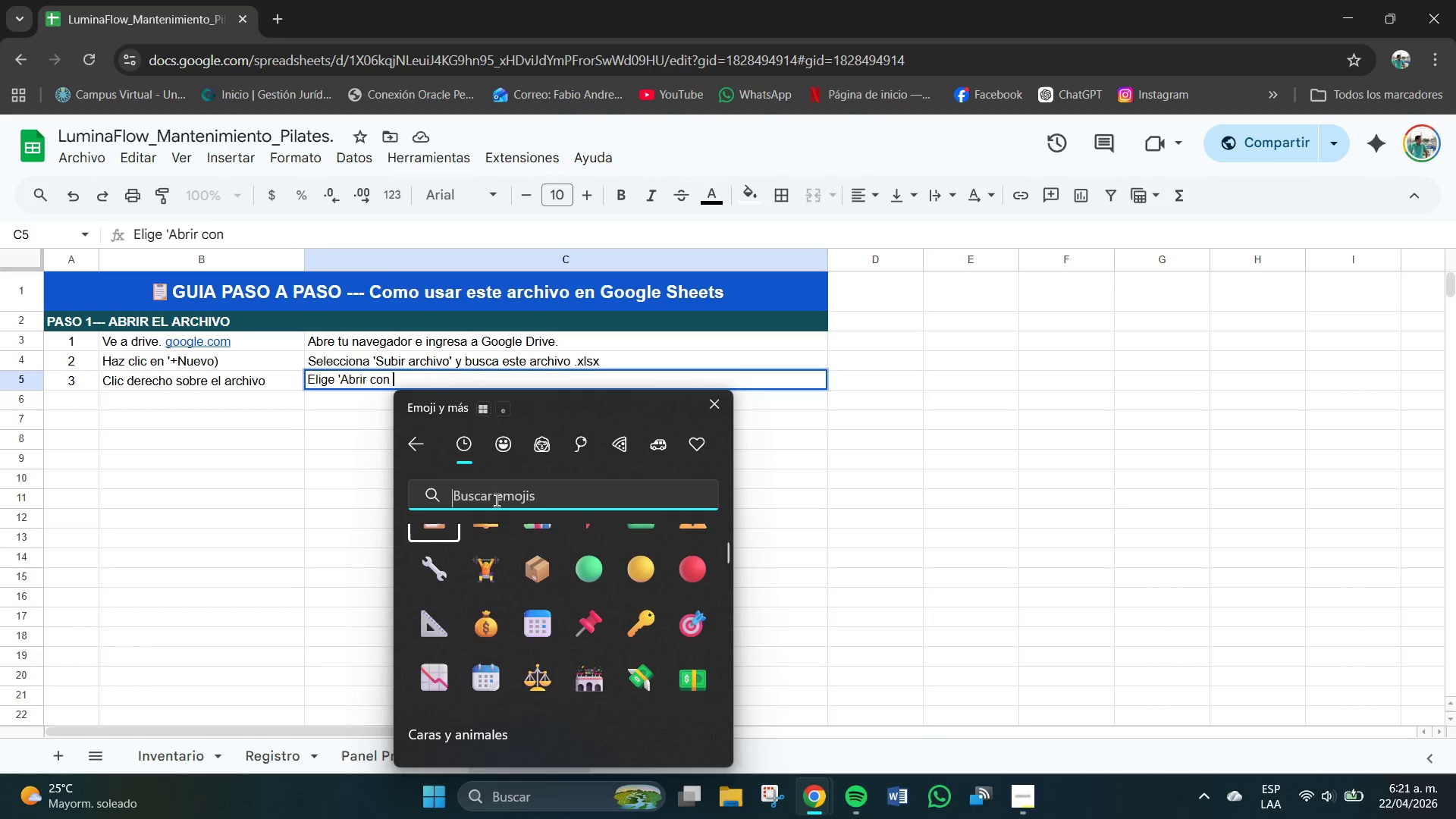 
left_click([497, 497])
 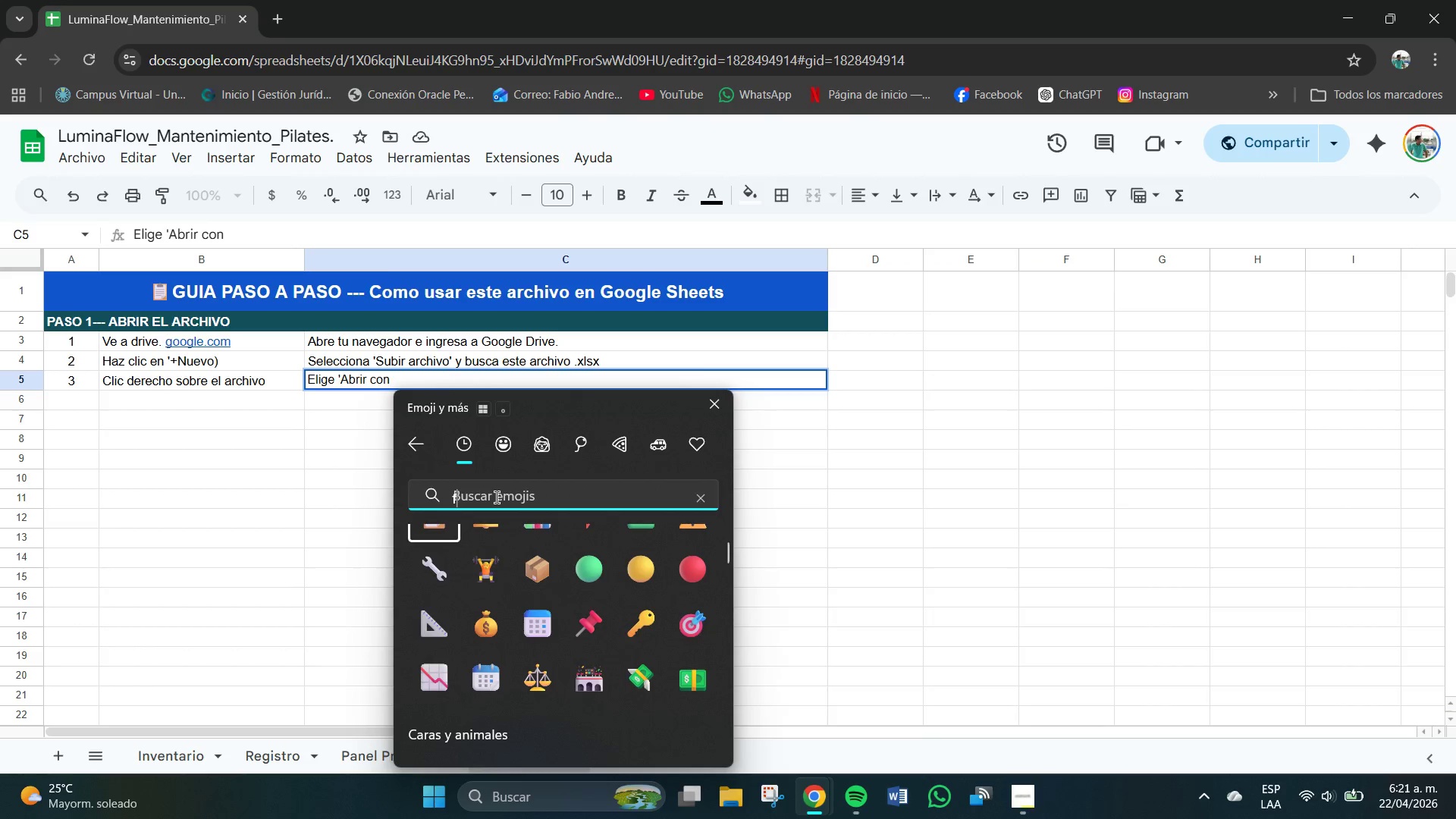 
type(fech)
 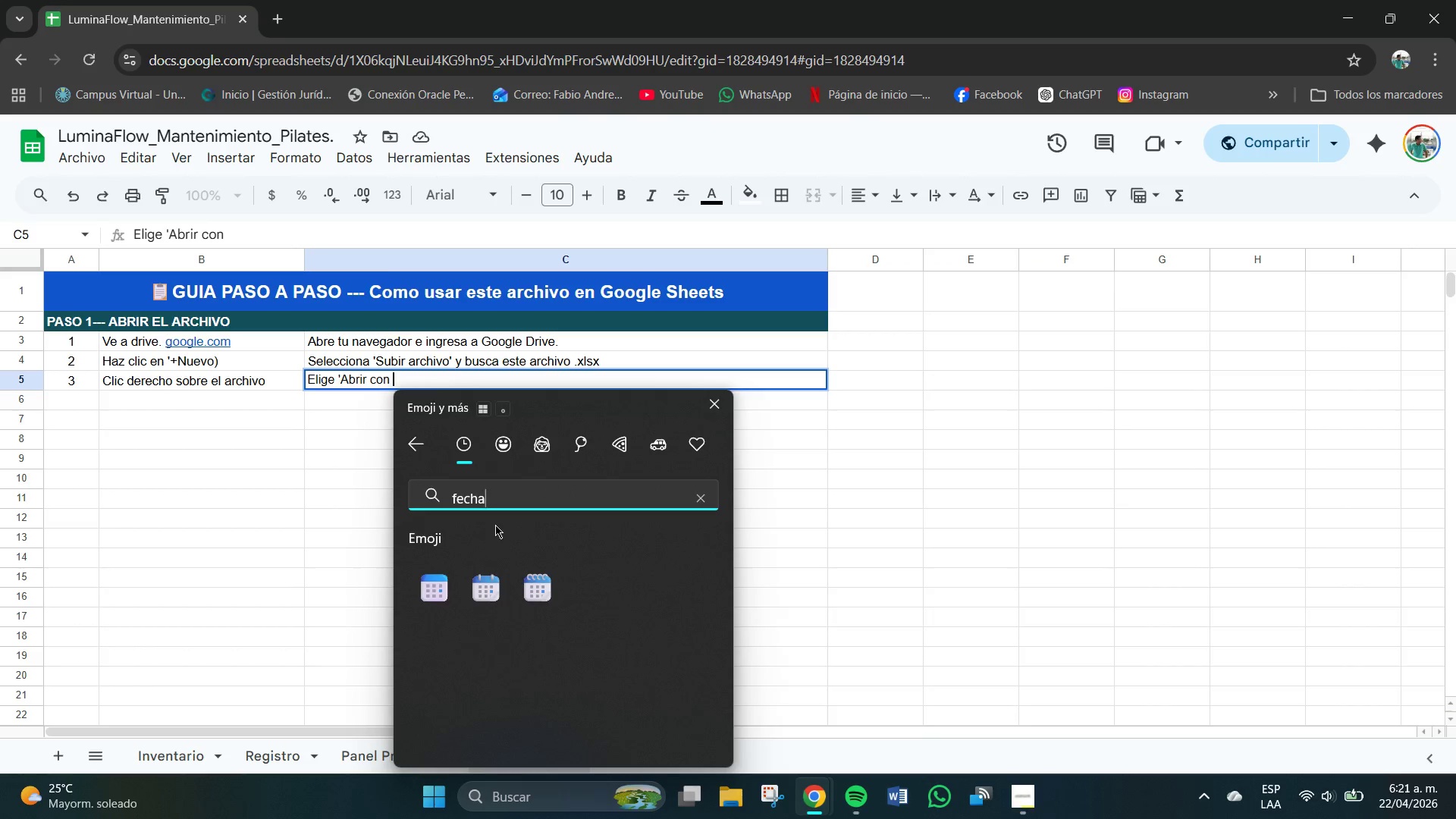 
type(a)
key(Backspace)
key(Backspace)
key(Backspace)
key(Backspace)
type(lecha)
 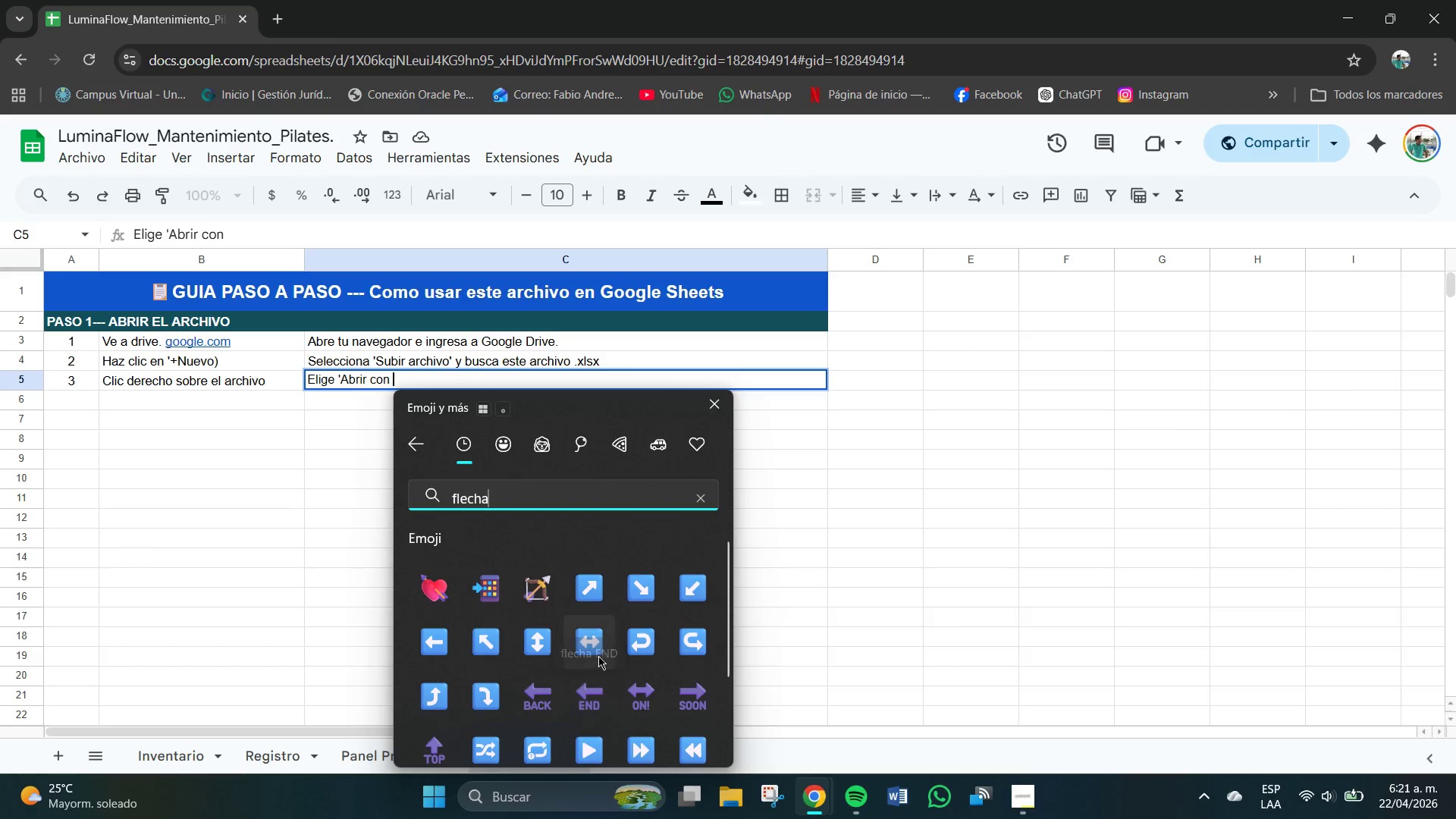 
scroll: coordinate [593, 665], scroll_direction: down, amount: 4.0
 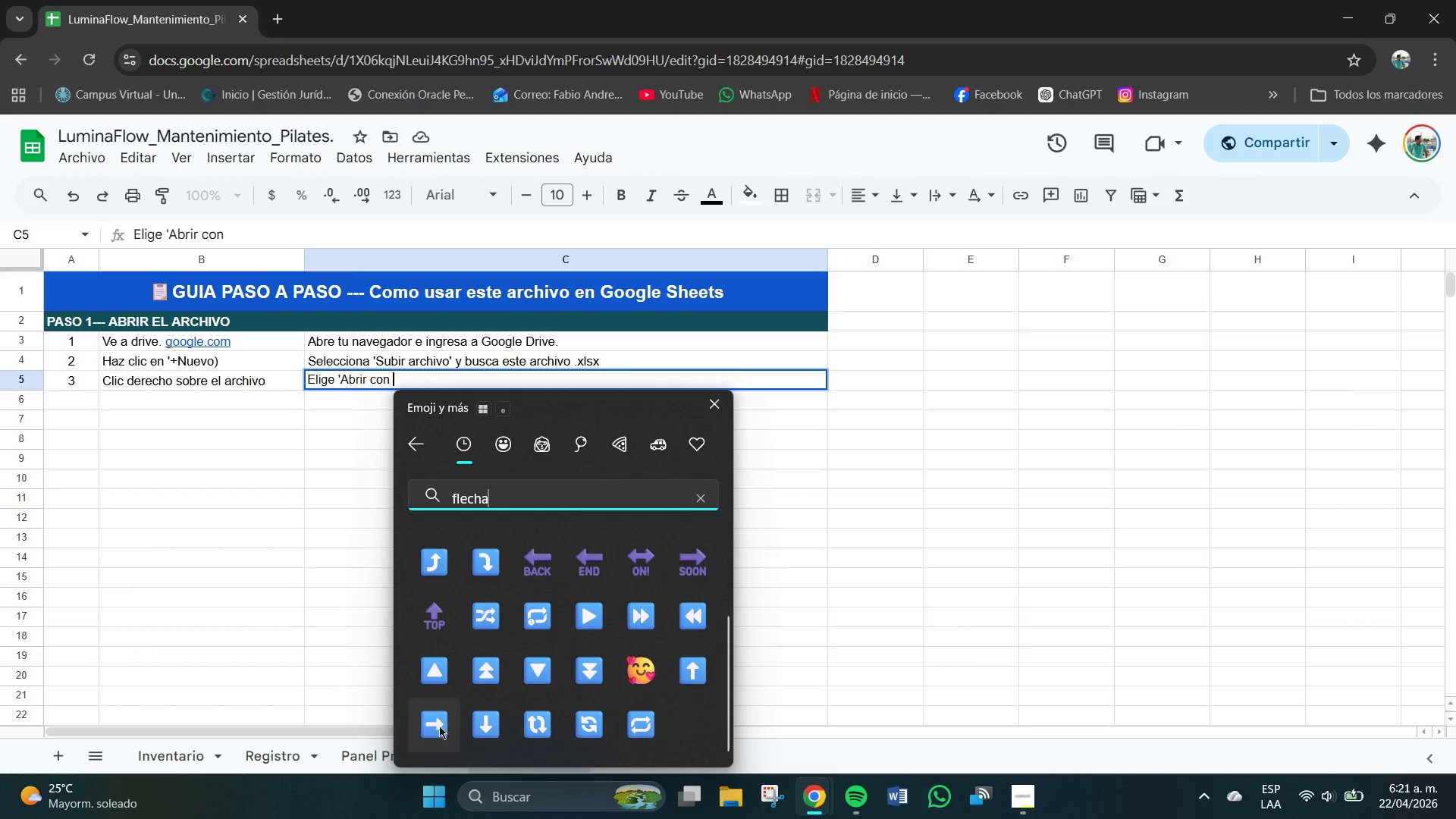 
left_click([428, 732])
 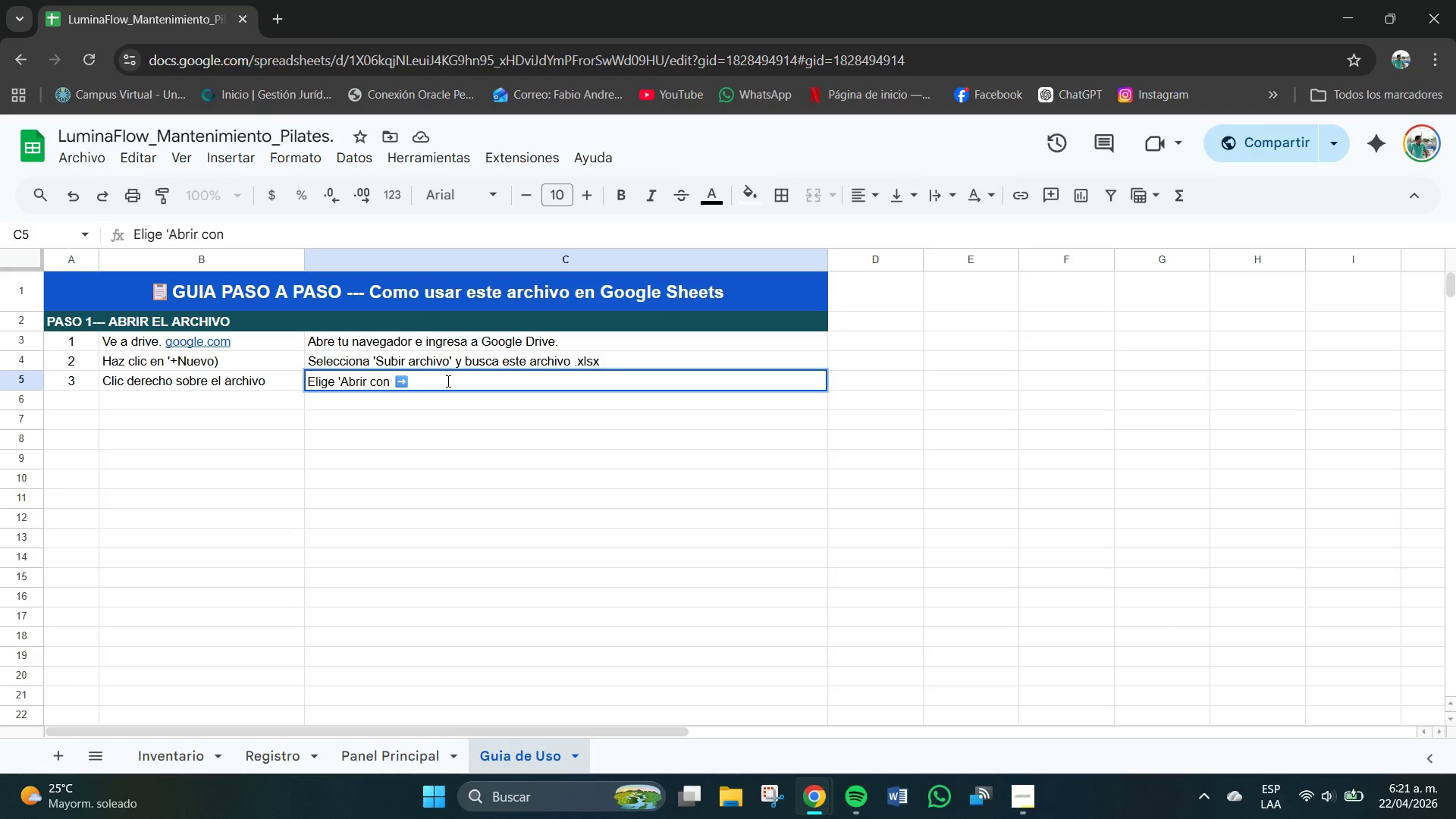 
hold_key(key=CapsLock, duration=0.31)
 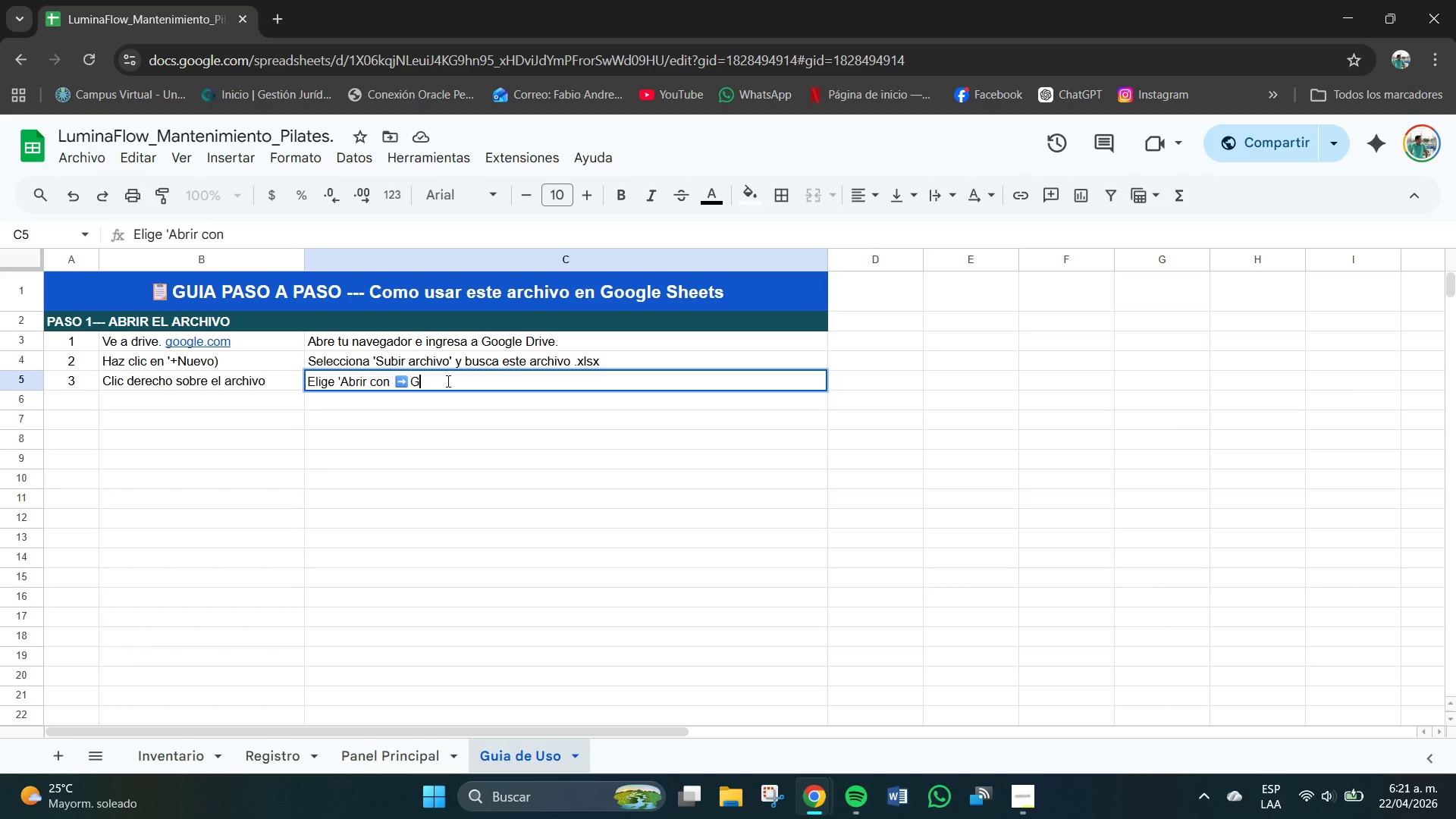 
type(GOOGL)
key(Backspace)
key(Backspace)
key(Backspace)
key(Backspace)
type(oogle Sheets[ ,)
key(Backspace)
type(. Listio)
key(Backspace)
key(Backspace)
type(om)
key(Backspace)
type(, ya esta en goog)
key(Backspace)
key(Backspace)
key(Backspace)
key(Backspace)
type(Gooog)
key(Backspace)
key(Backspace)
key(Backspace)
type(ogle Sheets.)
 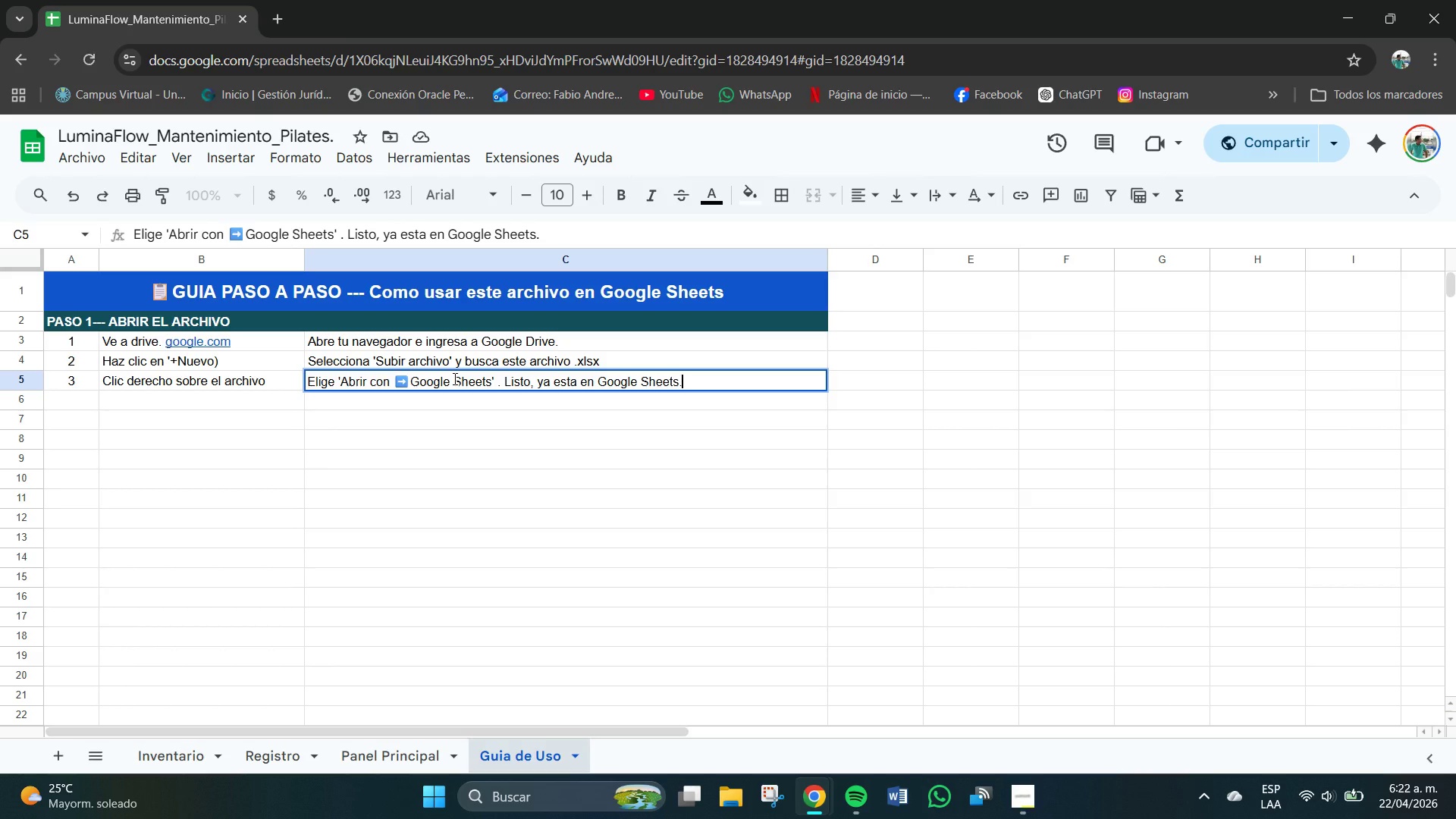 
key(Enter)
 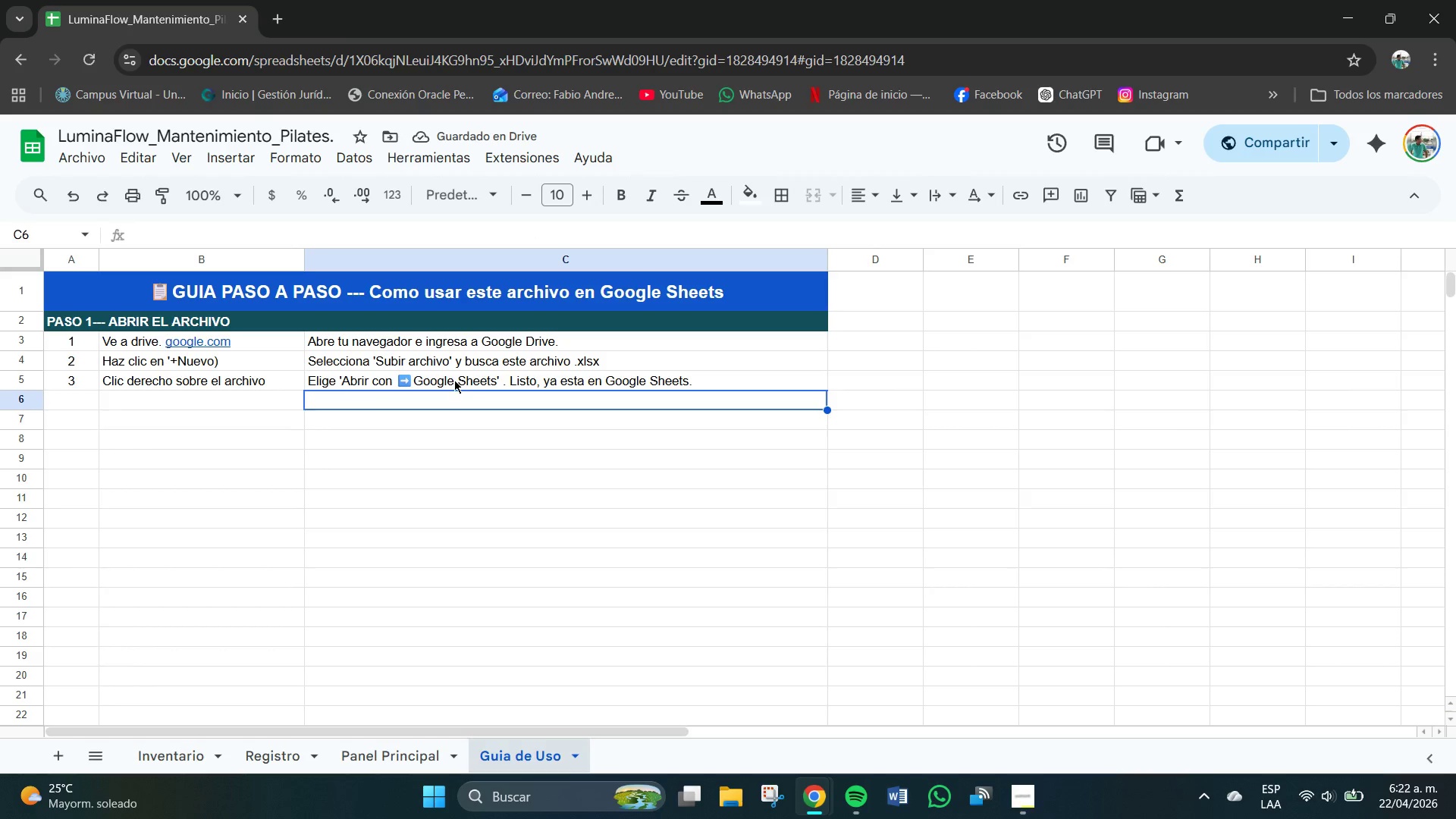 
left_click([60, 425])
 